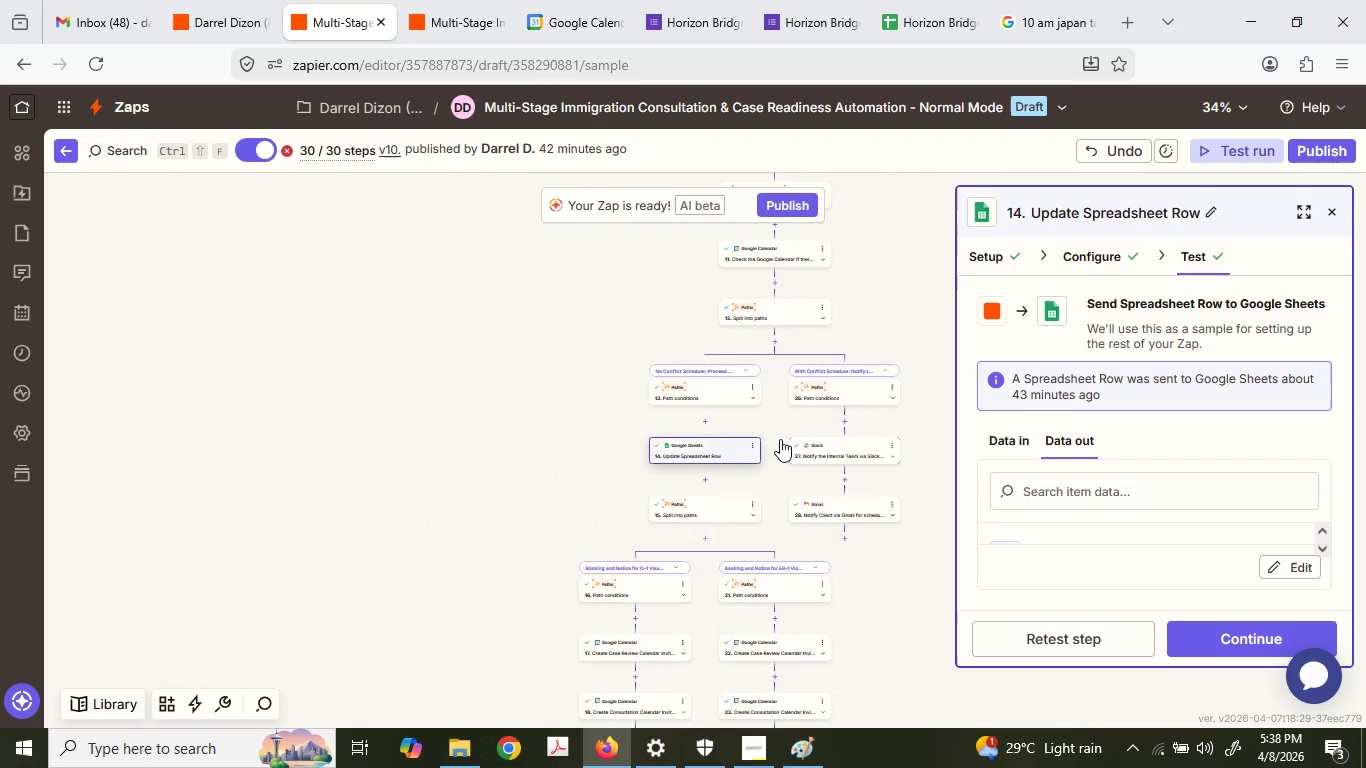 
hold_key(key=ControlLeft, duration=0.47)
 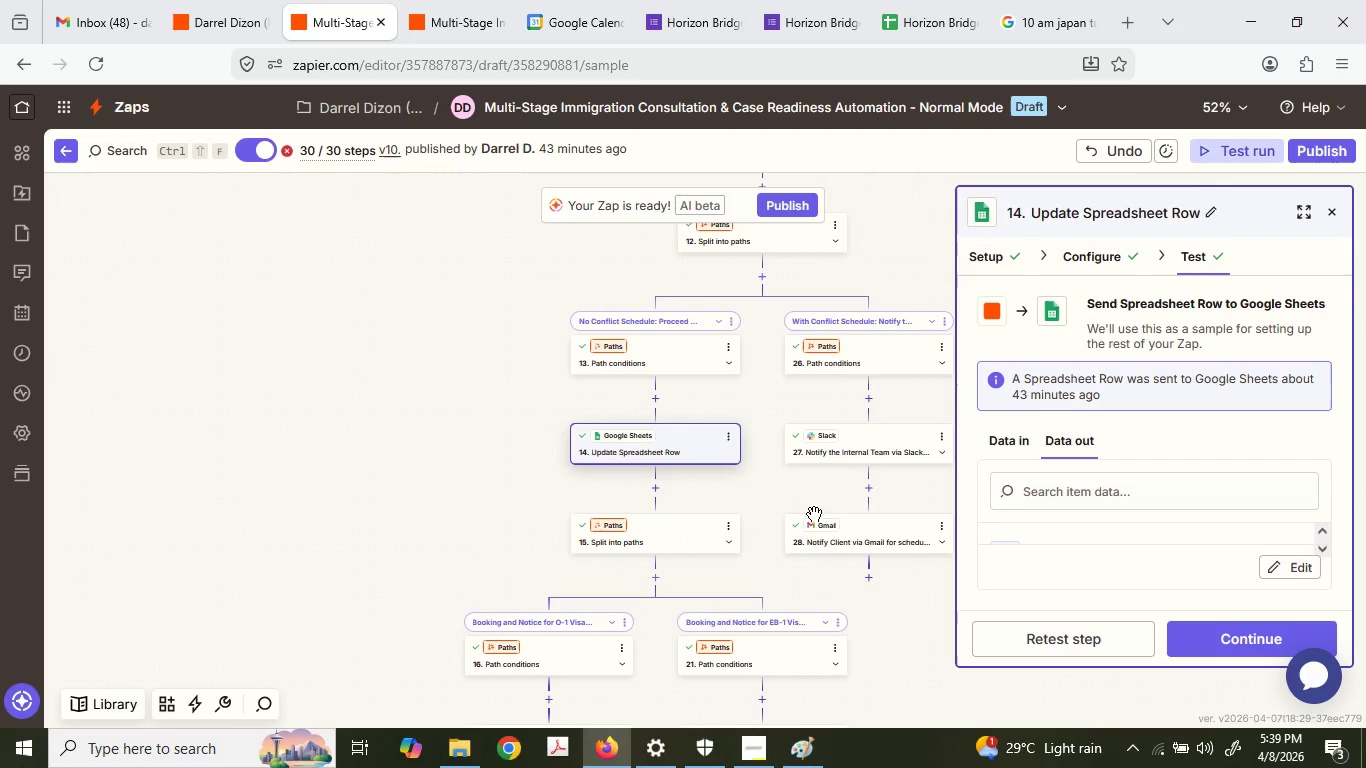 
hold_key(key=ControlLeft, duration=0.31)
 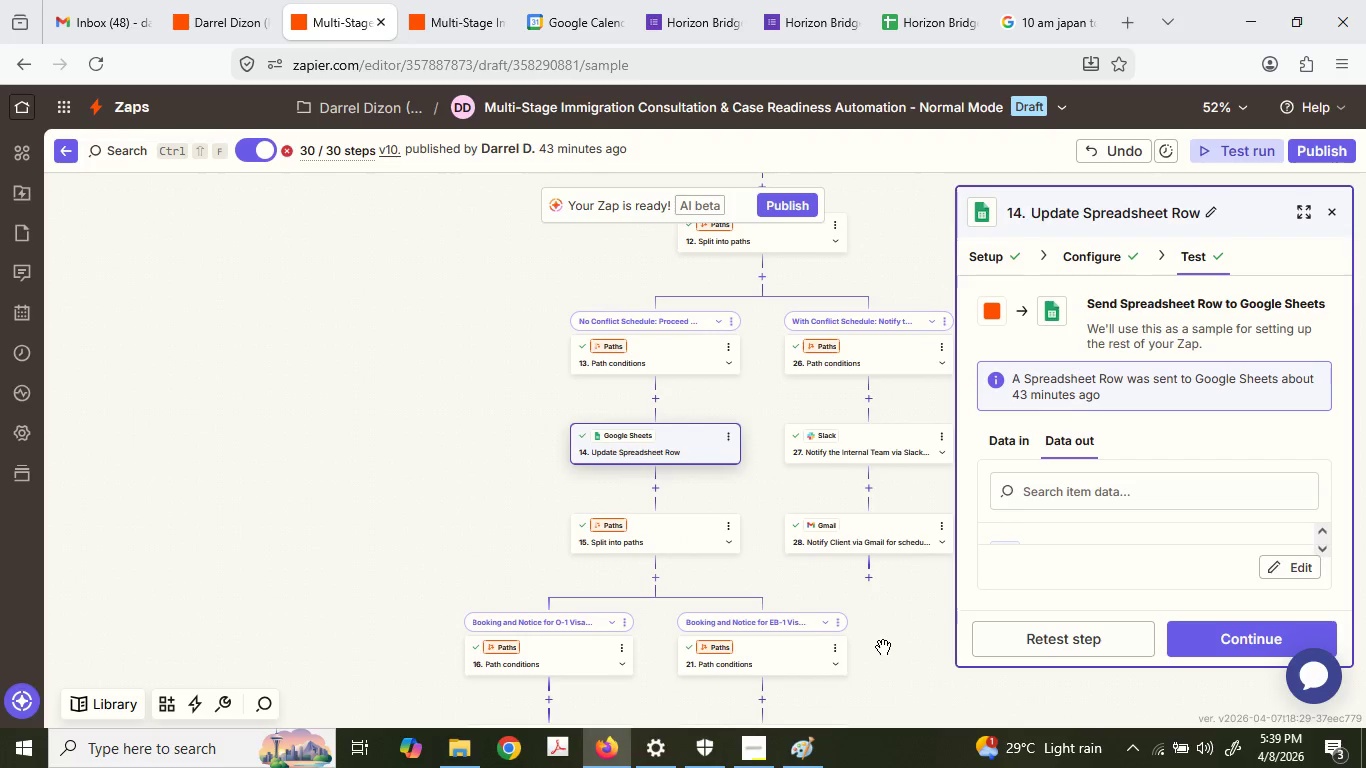 
scroll: coordinate [812, 497], scroll_direction: up, amount: 3.0
 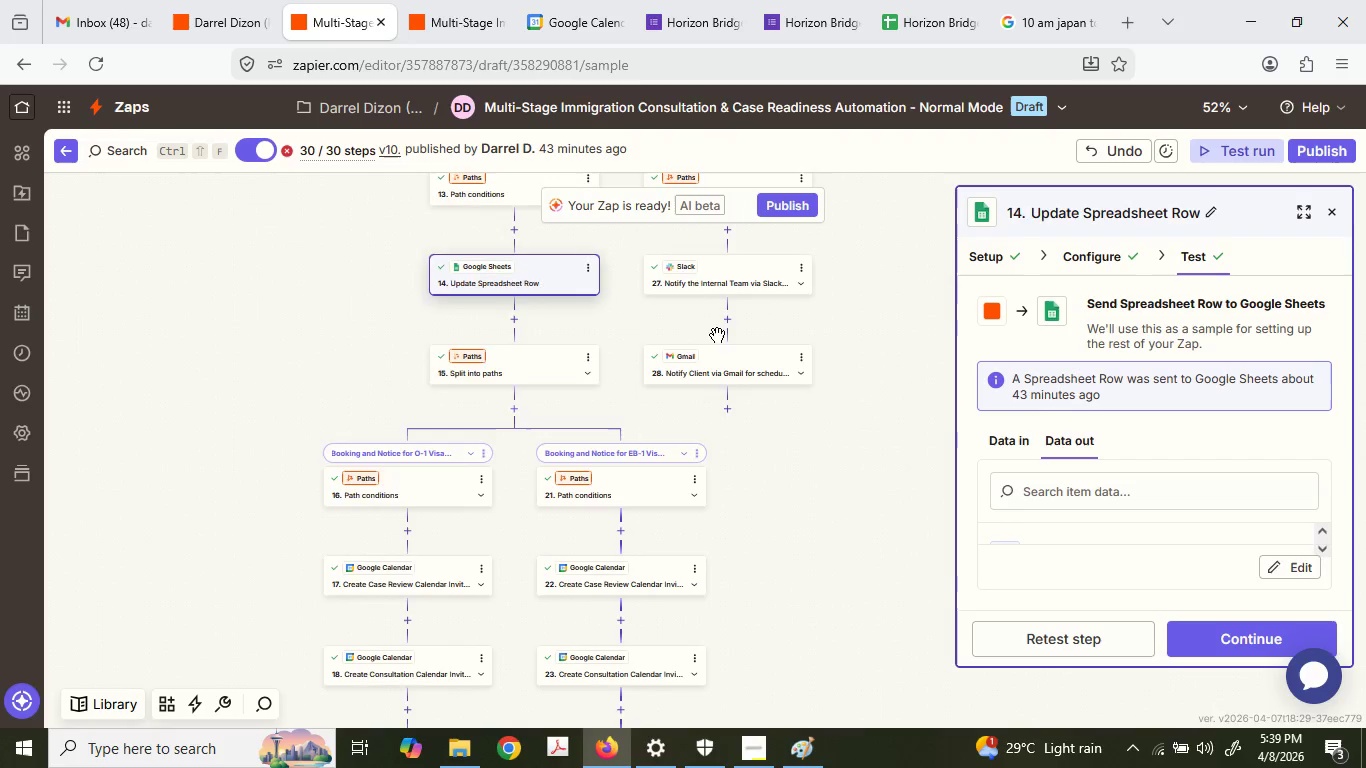 
scroll: coordinate [732, 468], scroll_direction: down, amount: 3.0
 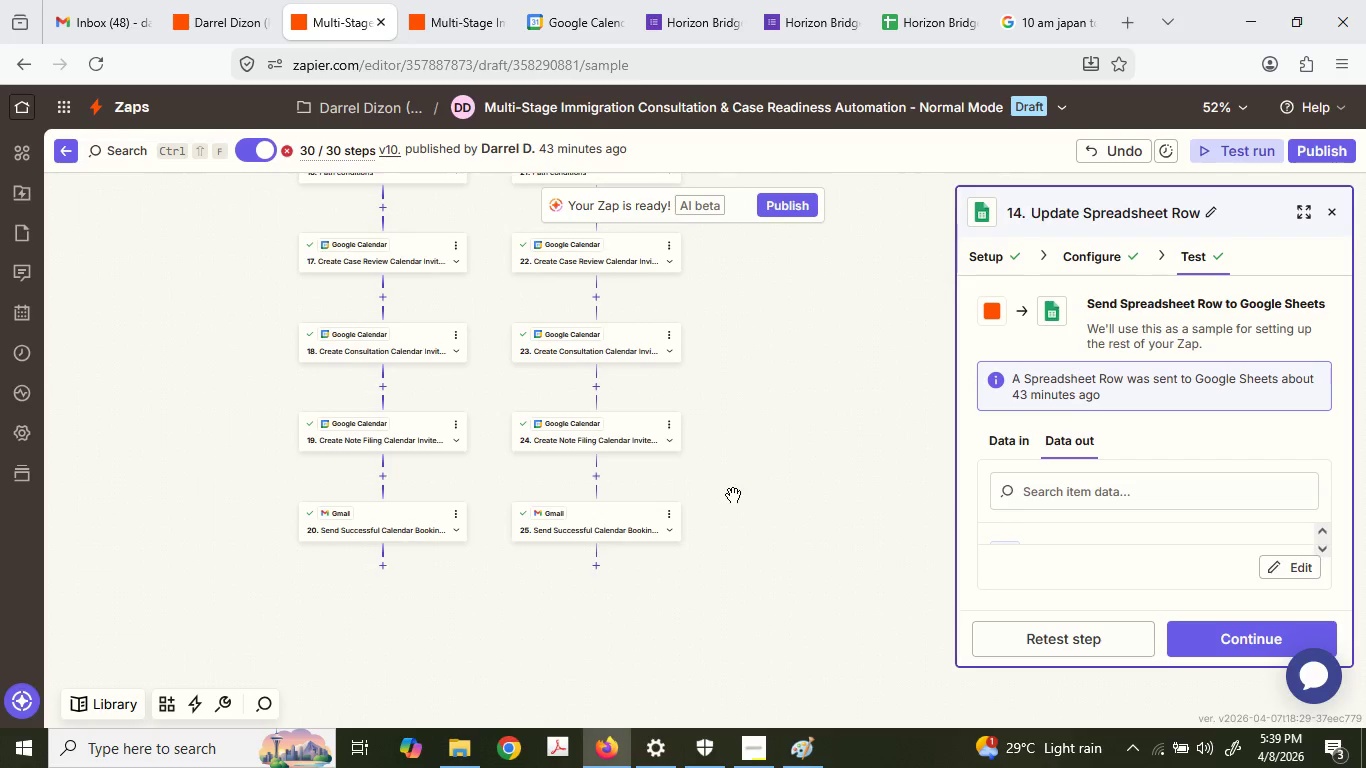 
scroll: coordinate [744, 508], scroll_direction: up, amount: 9.0
 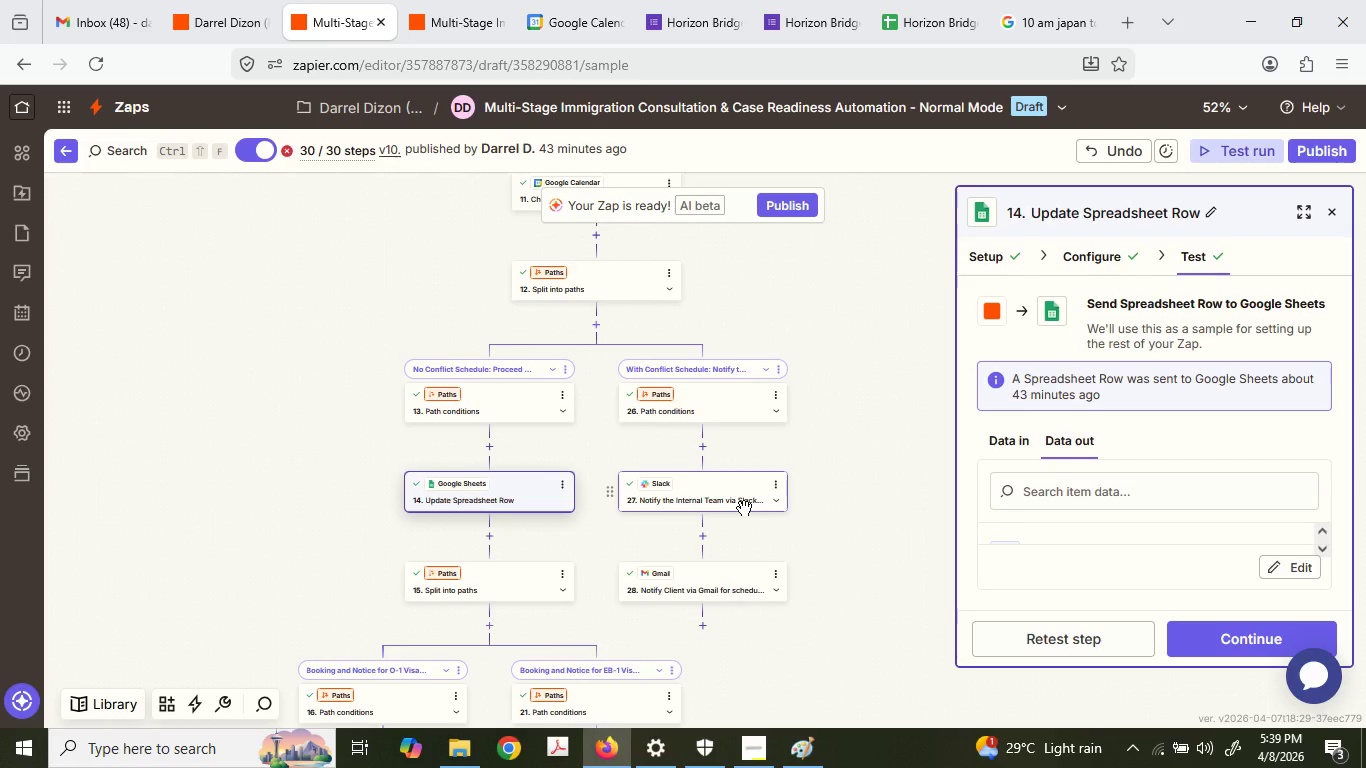 
scroll: coordinate [744, 508], scroll_direction: down, amount: 1.0
 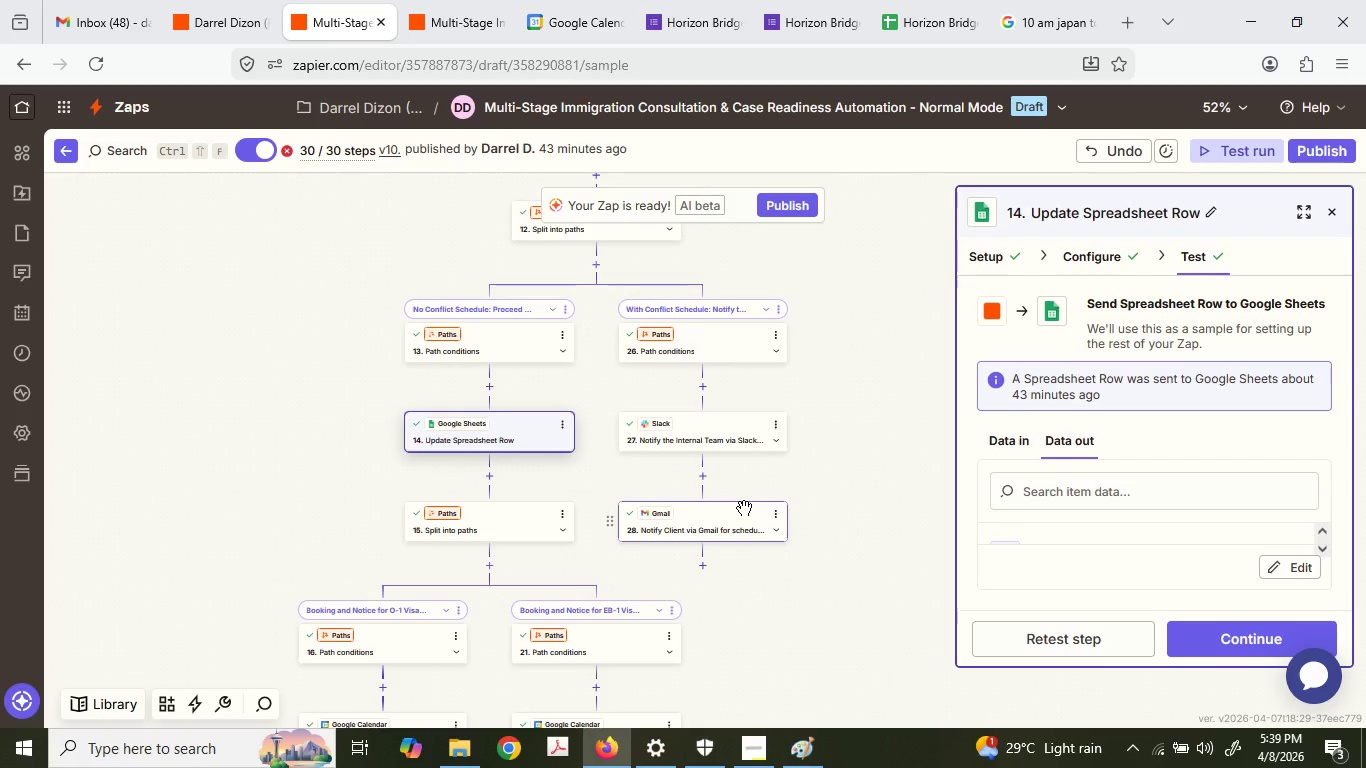 
wait(52.4)
 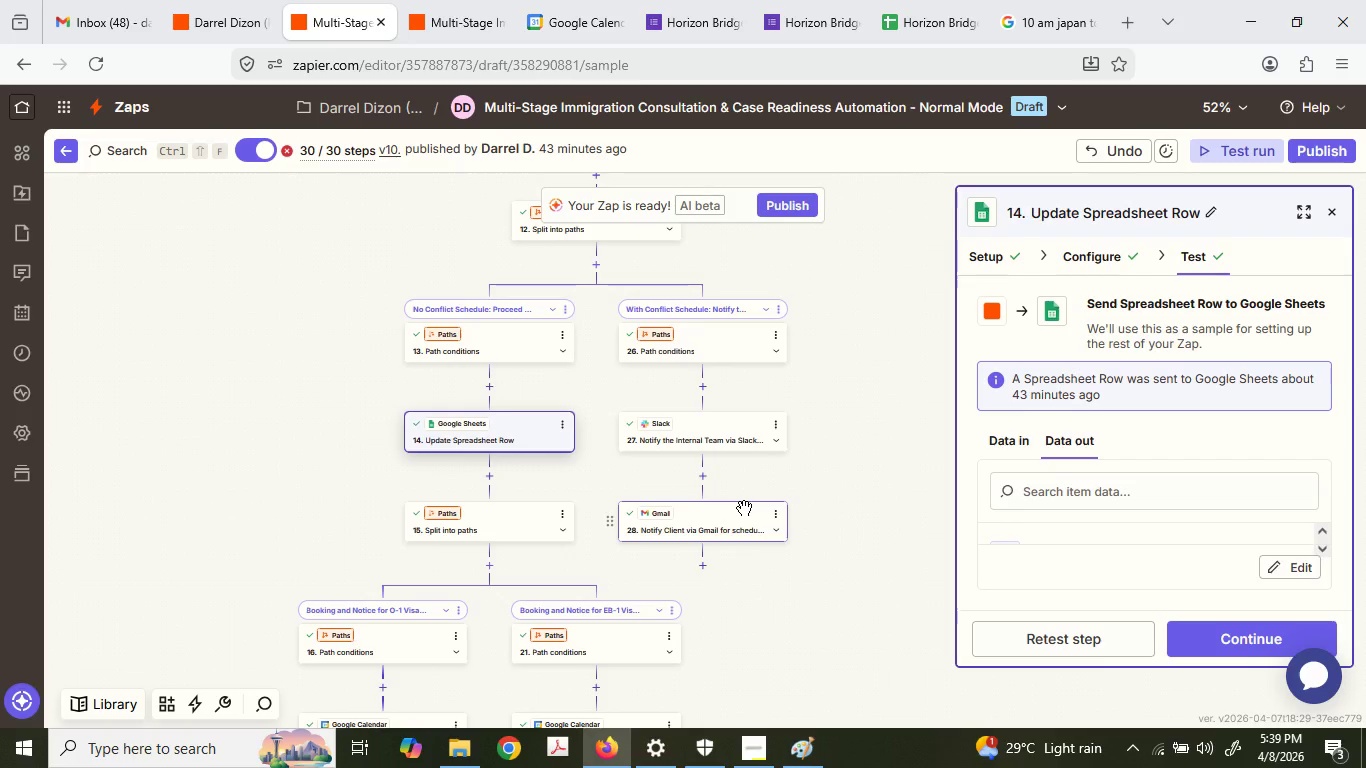 
scroll: coordinate [739, 603], scroll_direction: up, amount: 3.0
 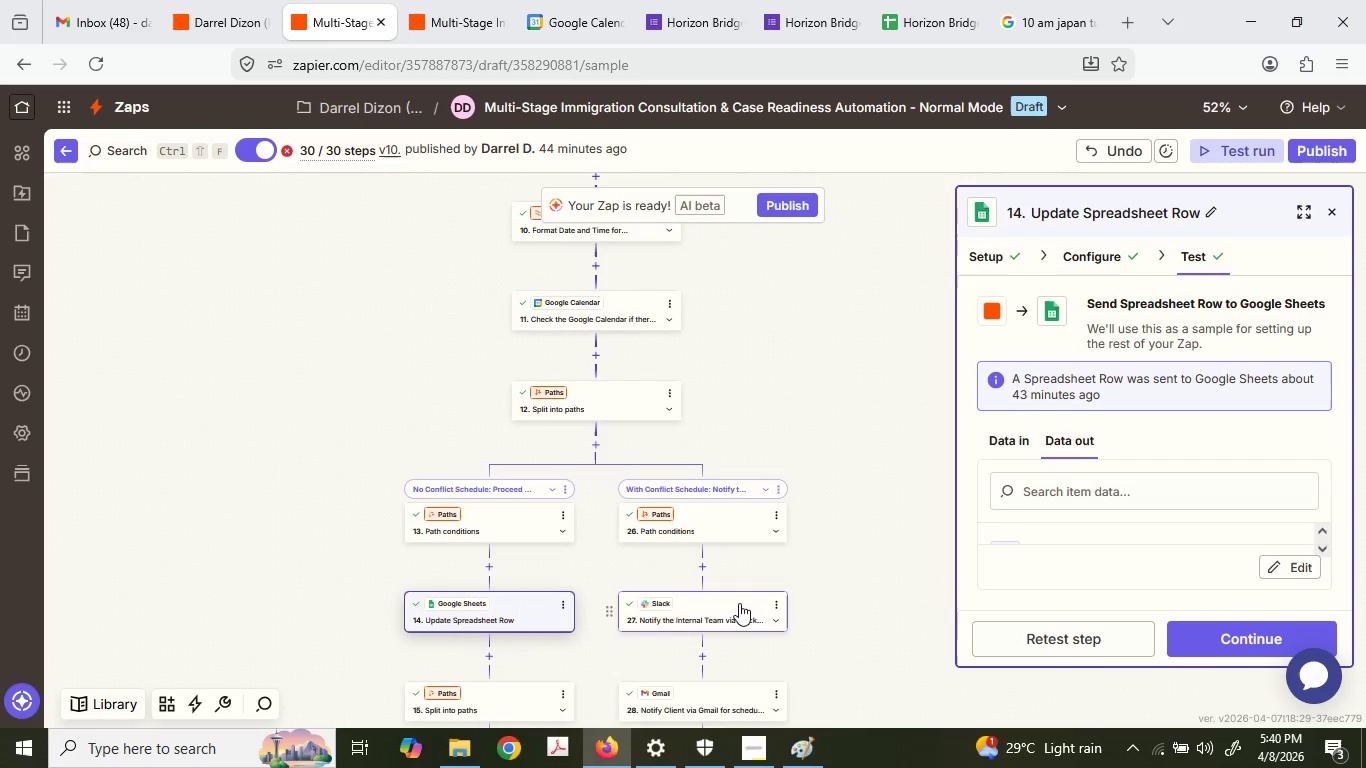 
scroll: coordinate [739, 603], scroll_direction: down, amount: 2.0
 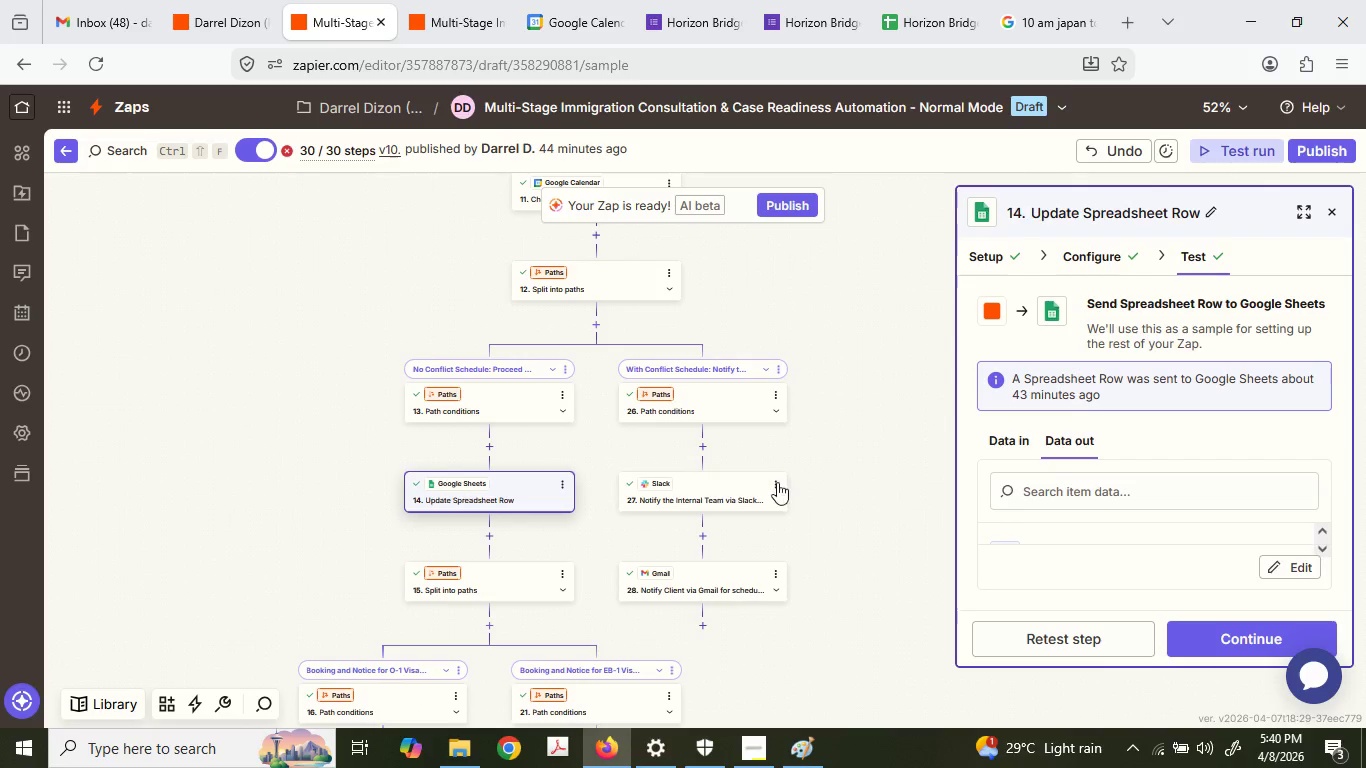 
scroll: coordinate [785, 479], scroll_direction: up, amount: 14.0
 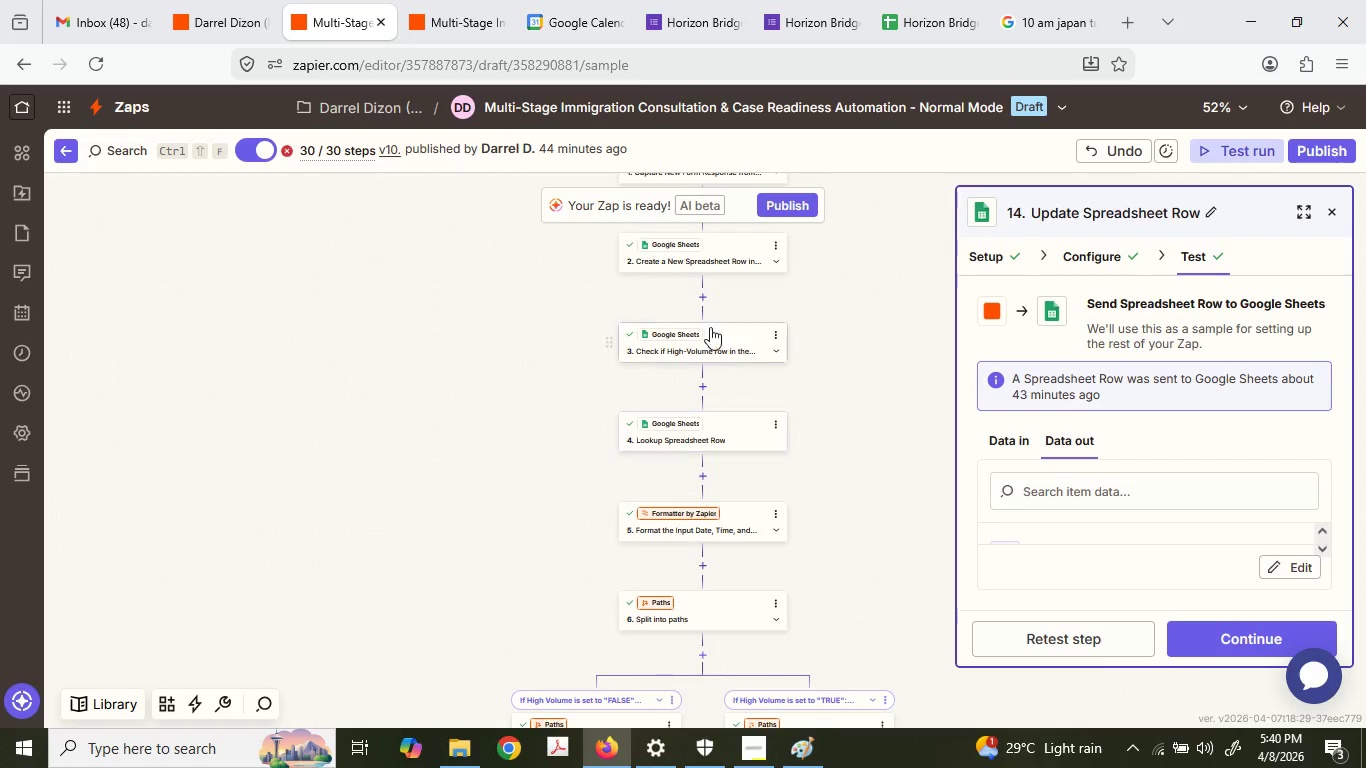 
left_click([704, 261])
 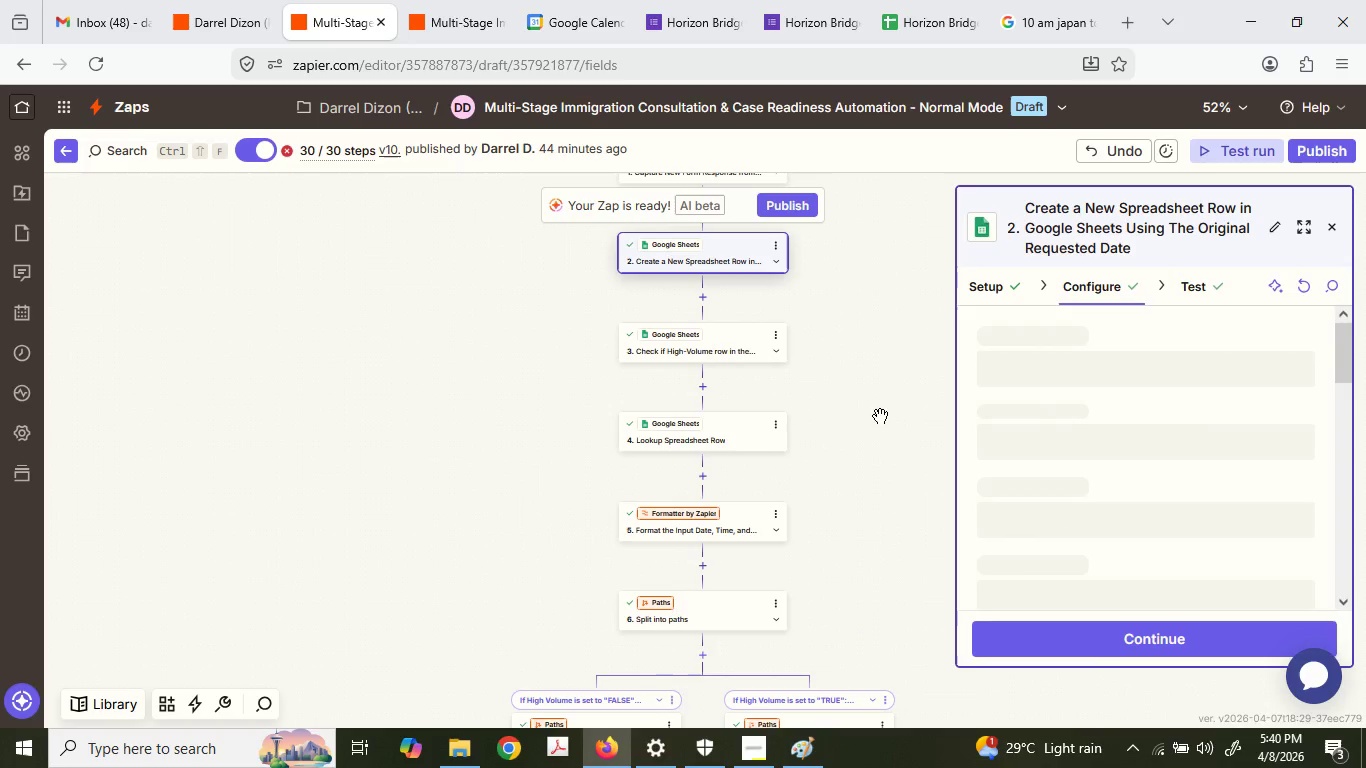 
scroll: coordinate [1122, 454], scroll_direction: down, amount: 3.0
 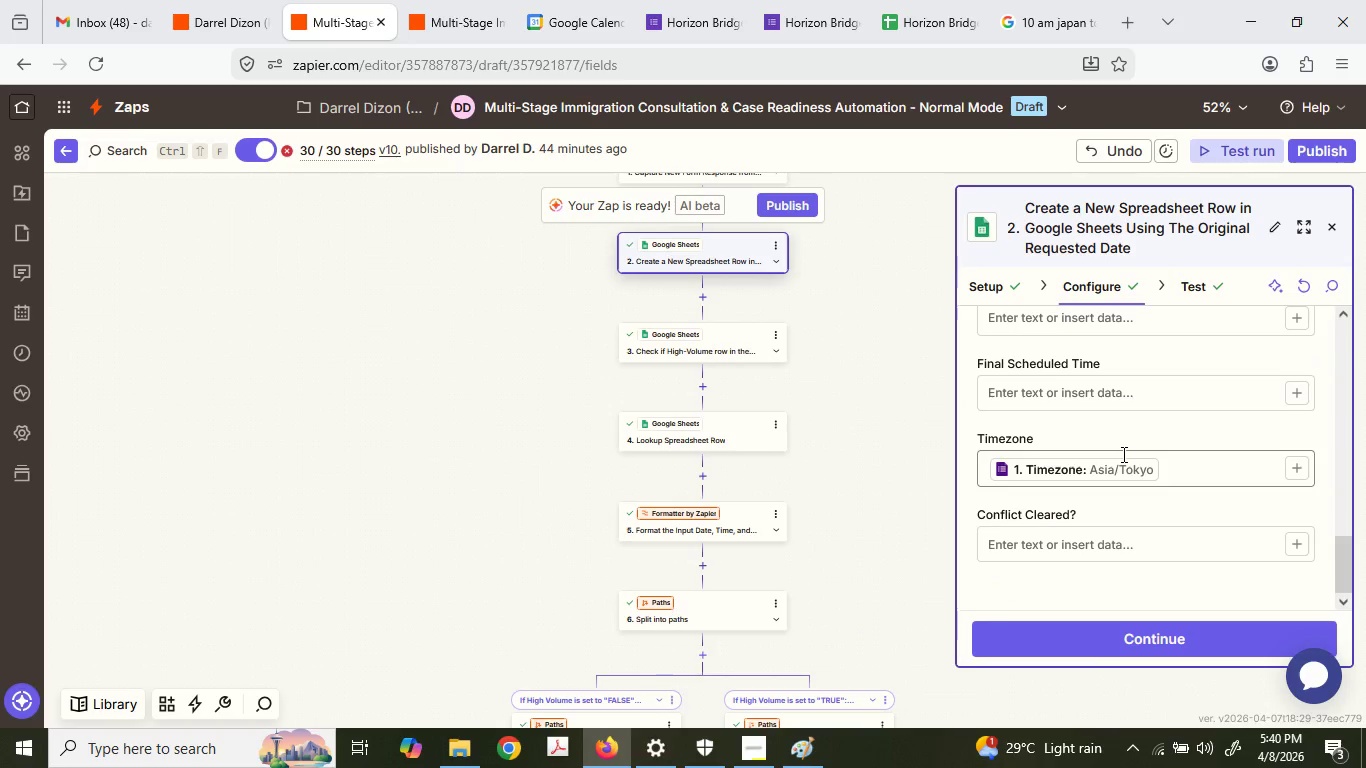 
left_click([1013, 548])
 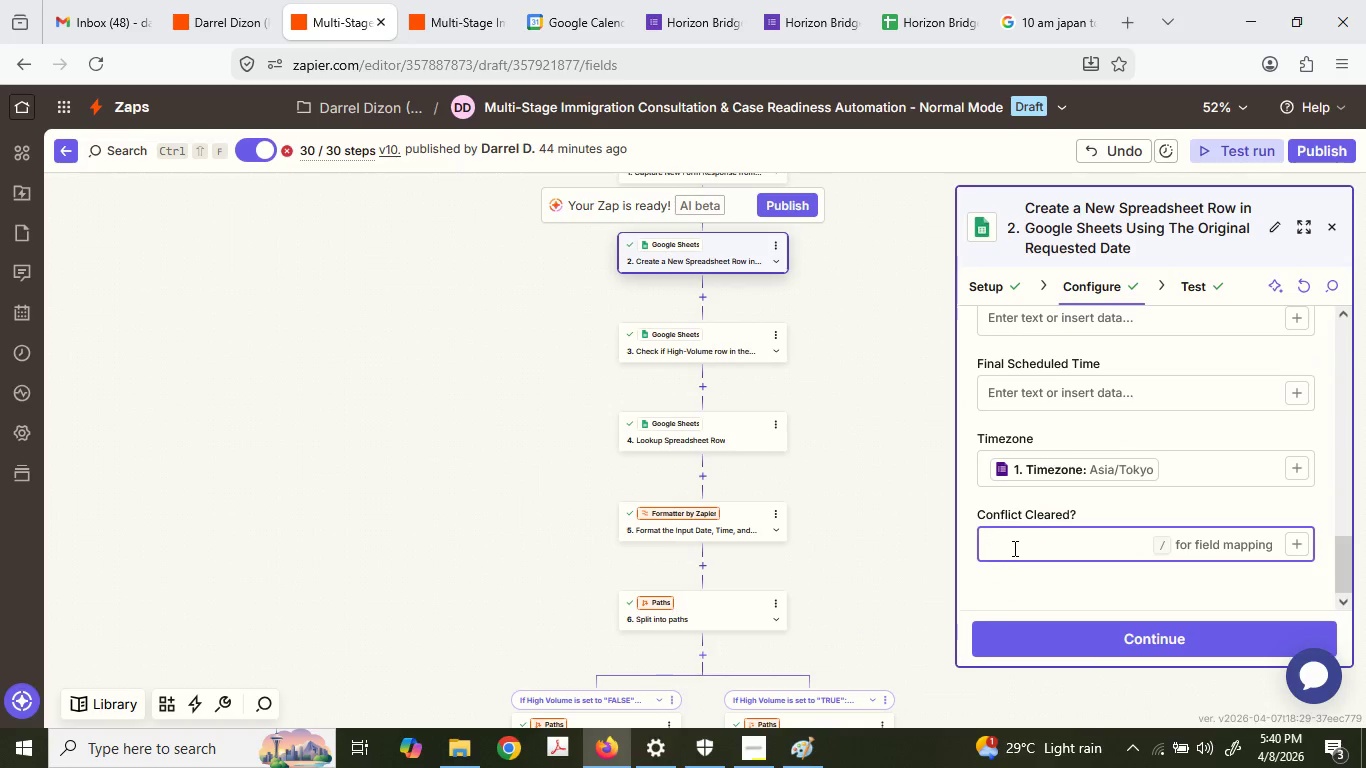 
type(NO)
 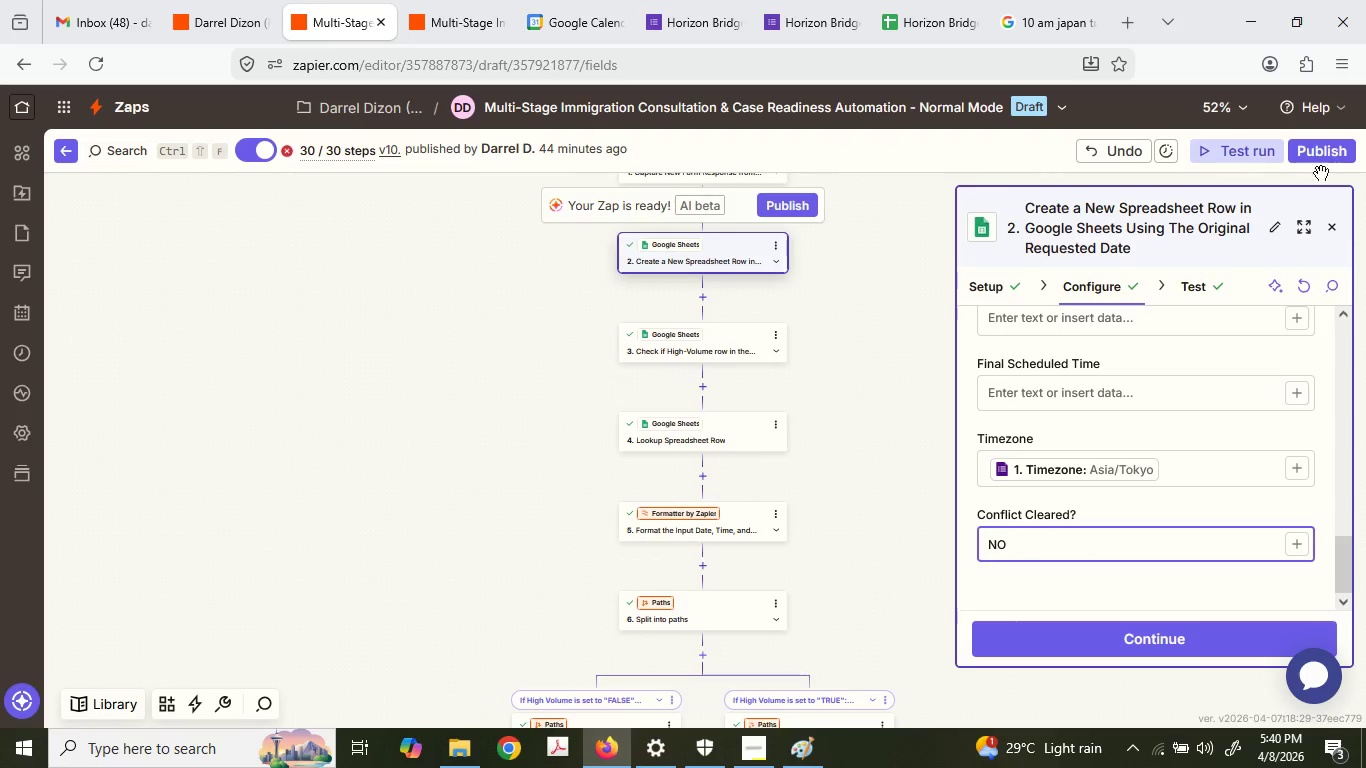 
left_click([1290, 152])
 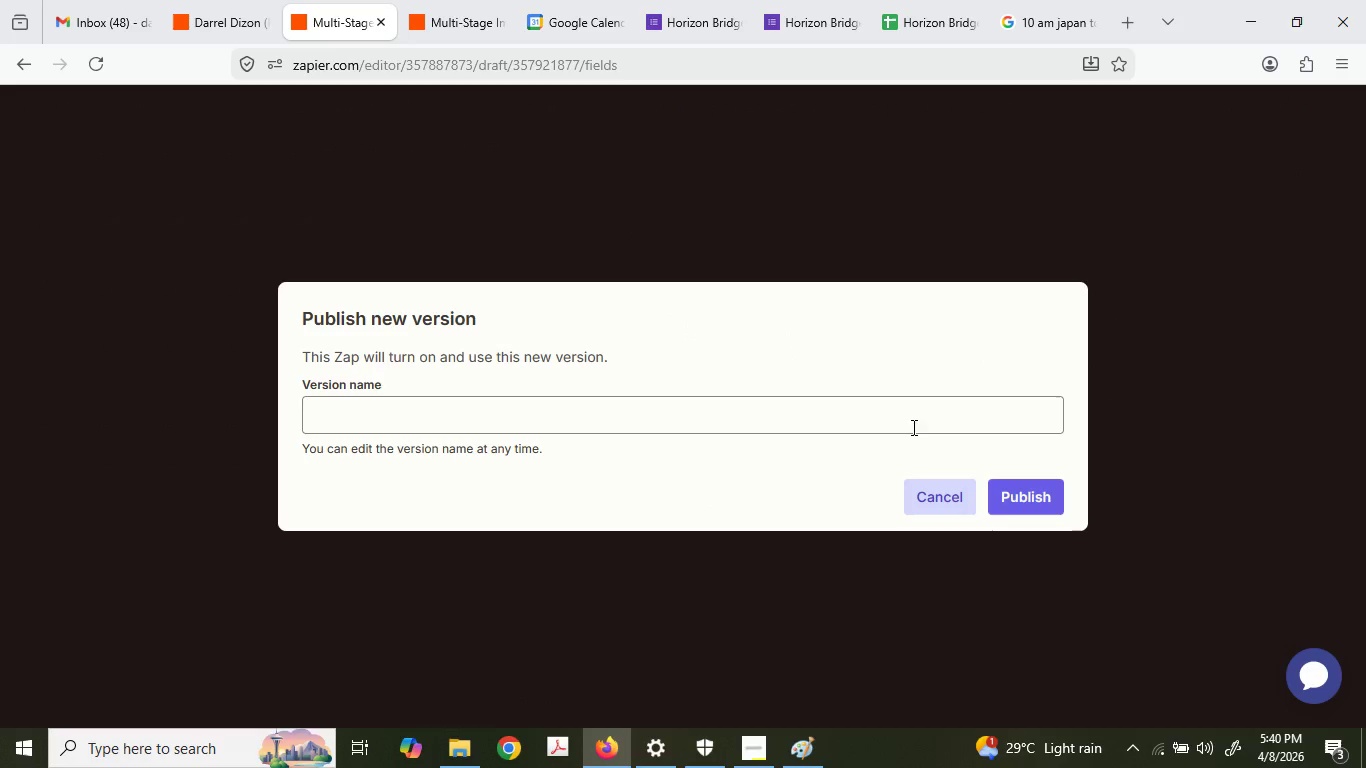 
left_click([1011, 492])
 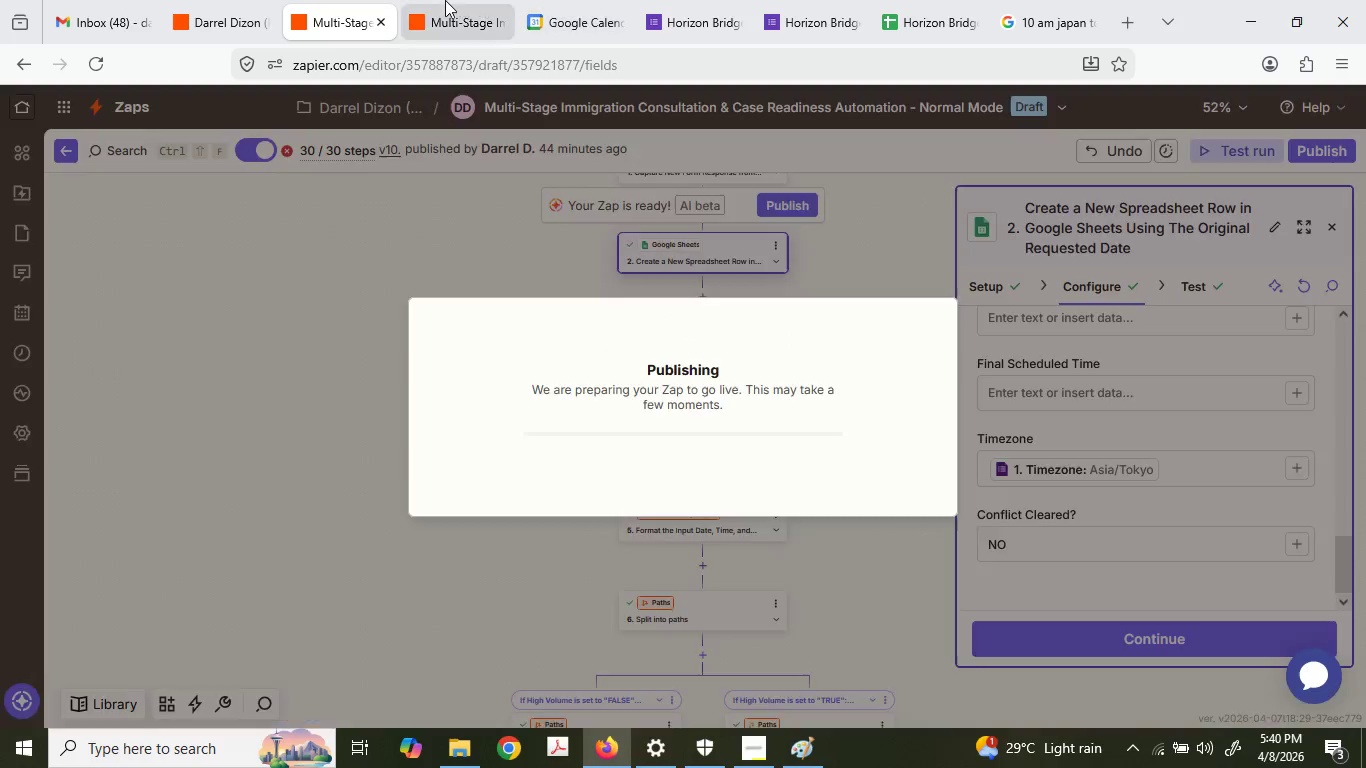 
left_click([445, 0])
 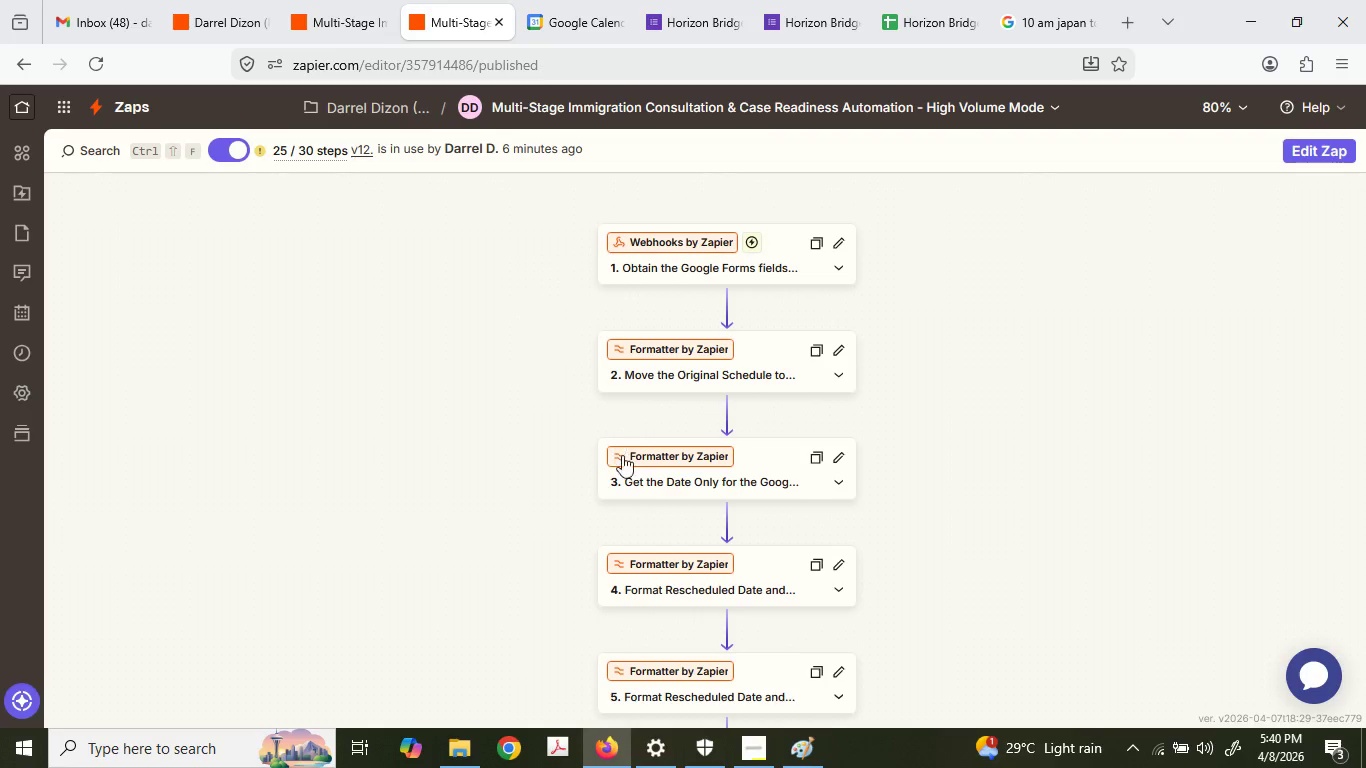 
scroll: coordinate [604, 406], scroll_direction: down, amount: 16.0
 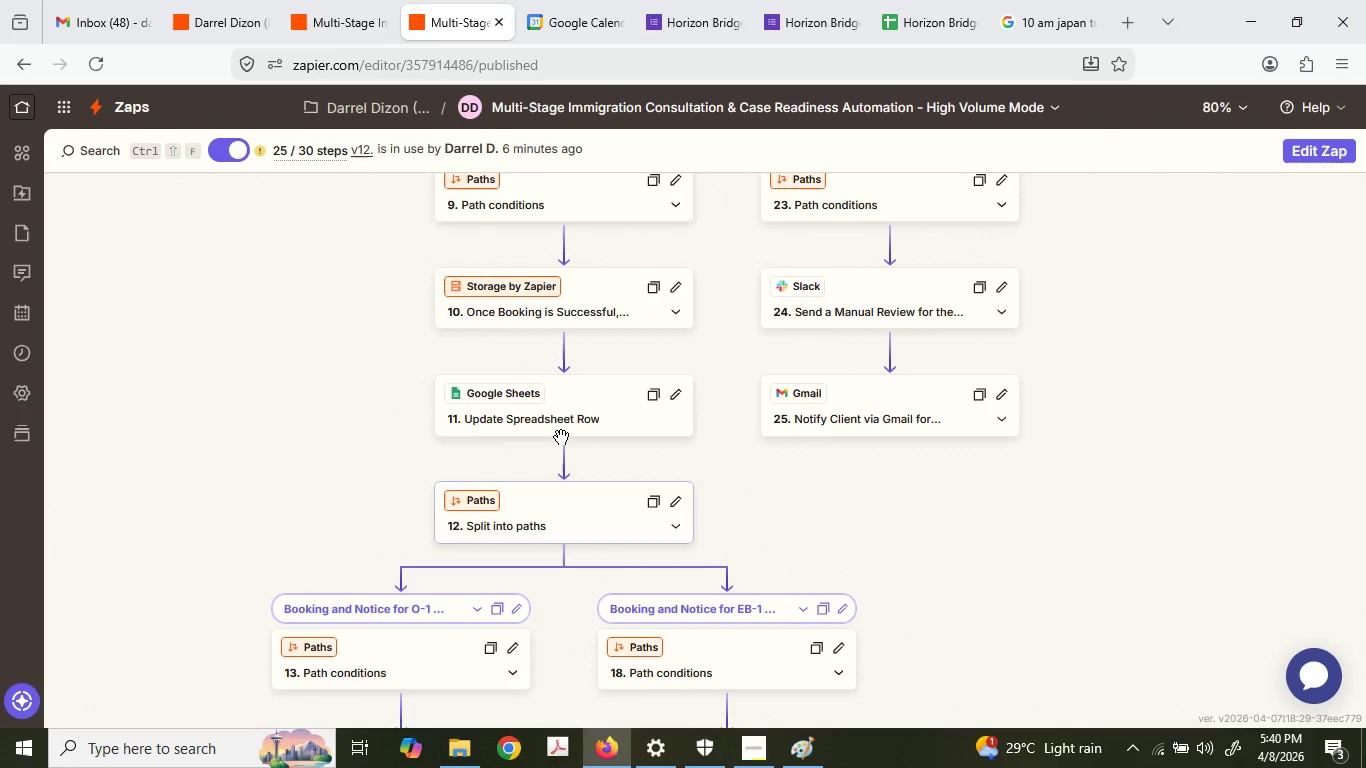 
double_click([561, 421])
 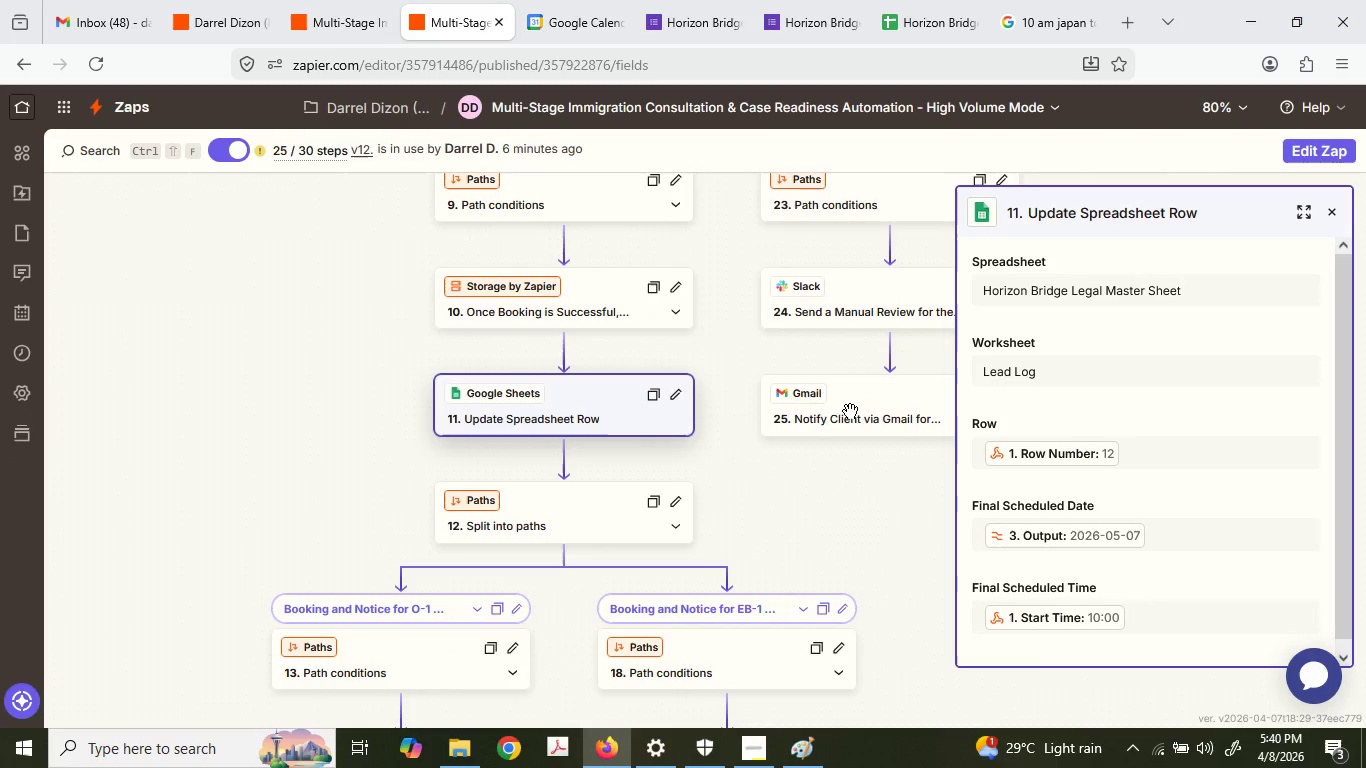 
left_click([1311, 146])
 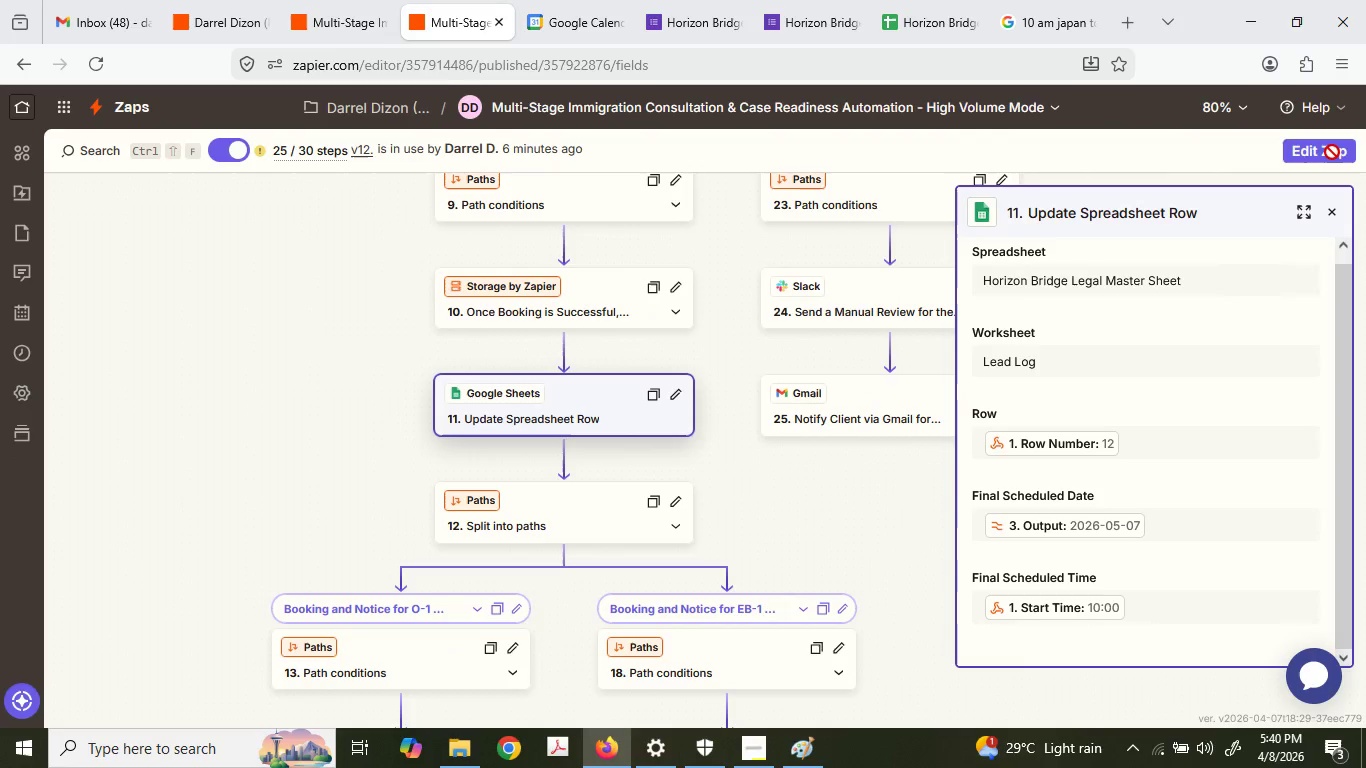 
scroll: coordinate [1082, 446], scroll_direction: down, amount: 5.0
 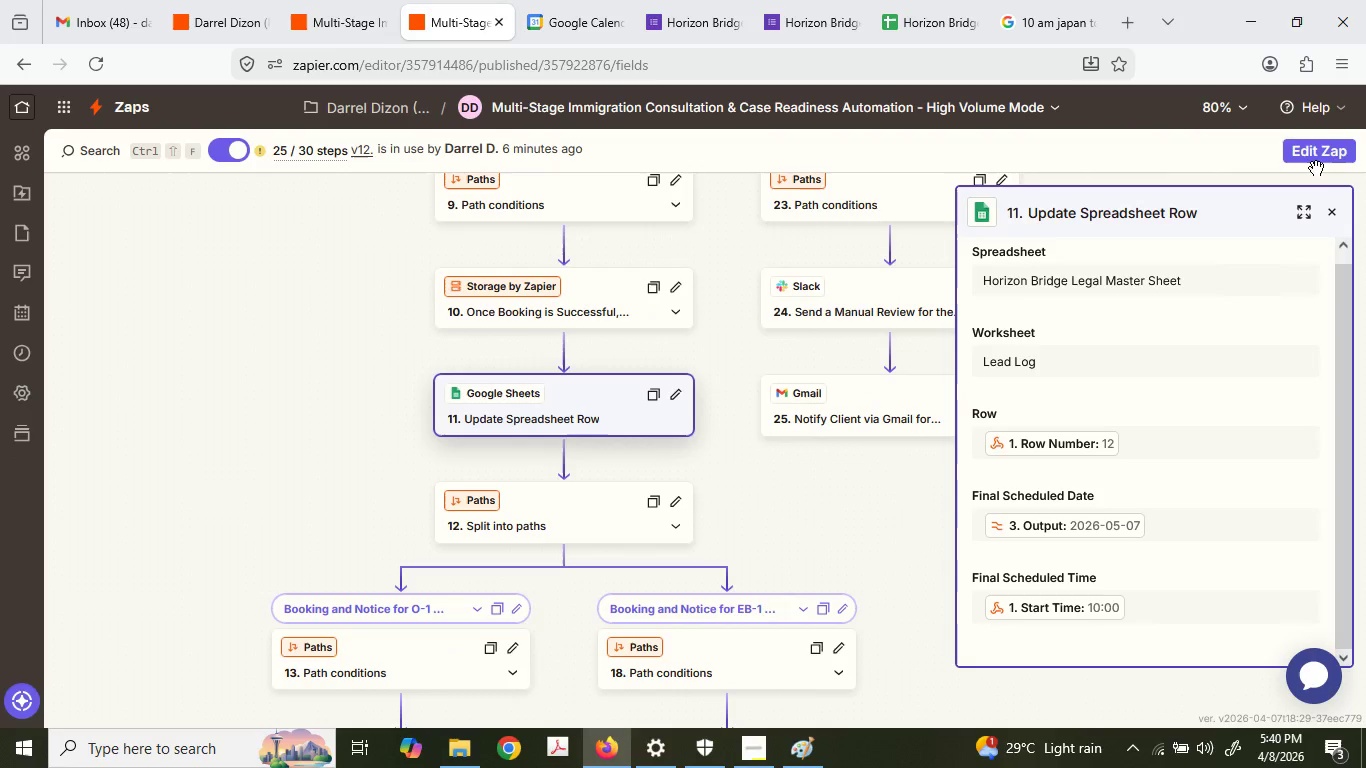 
mouse_move([1328, 175])
 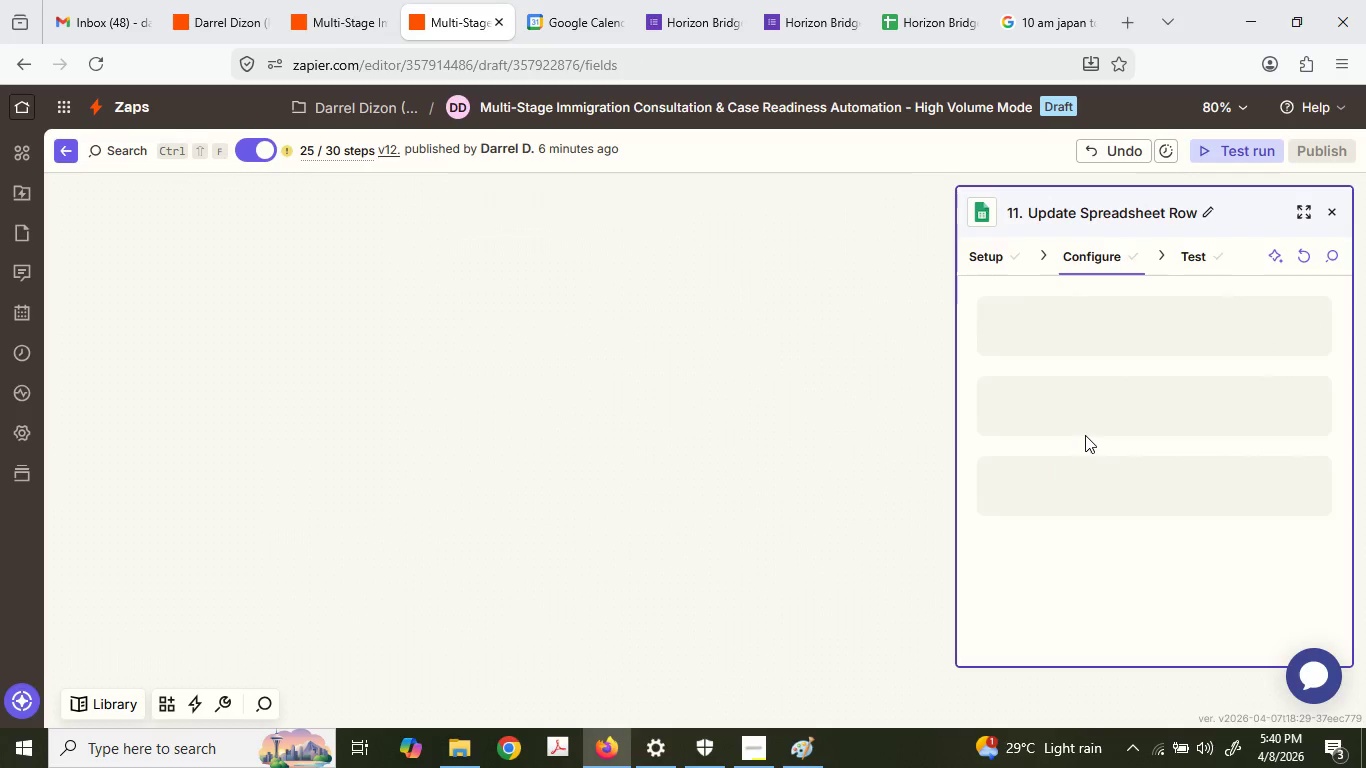 
scroll: coordinate [1085, 435], scroll_direction: down, amount: 16.0
 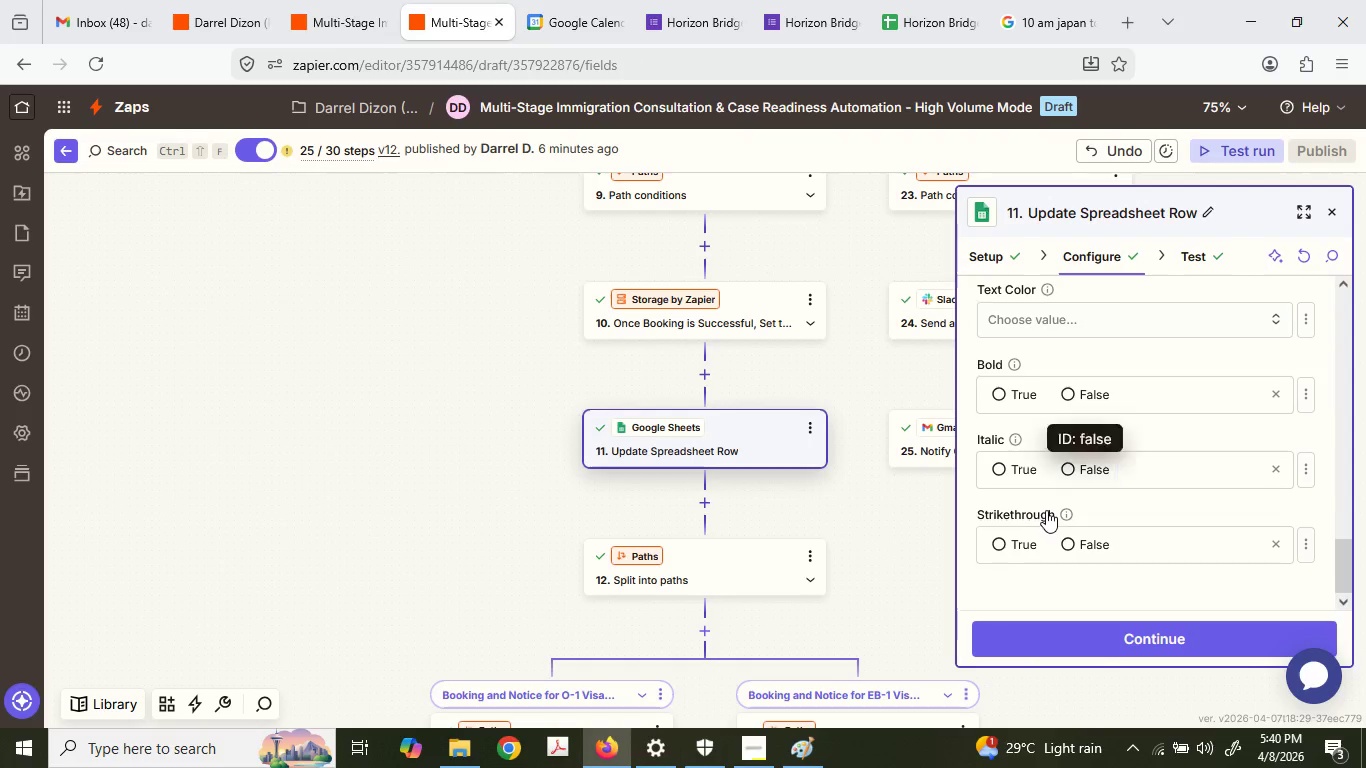 
scroll: coordinate [1046, 510], scroll_direction: up, amount: 2.0
 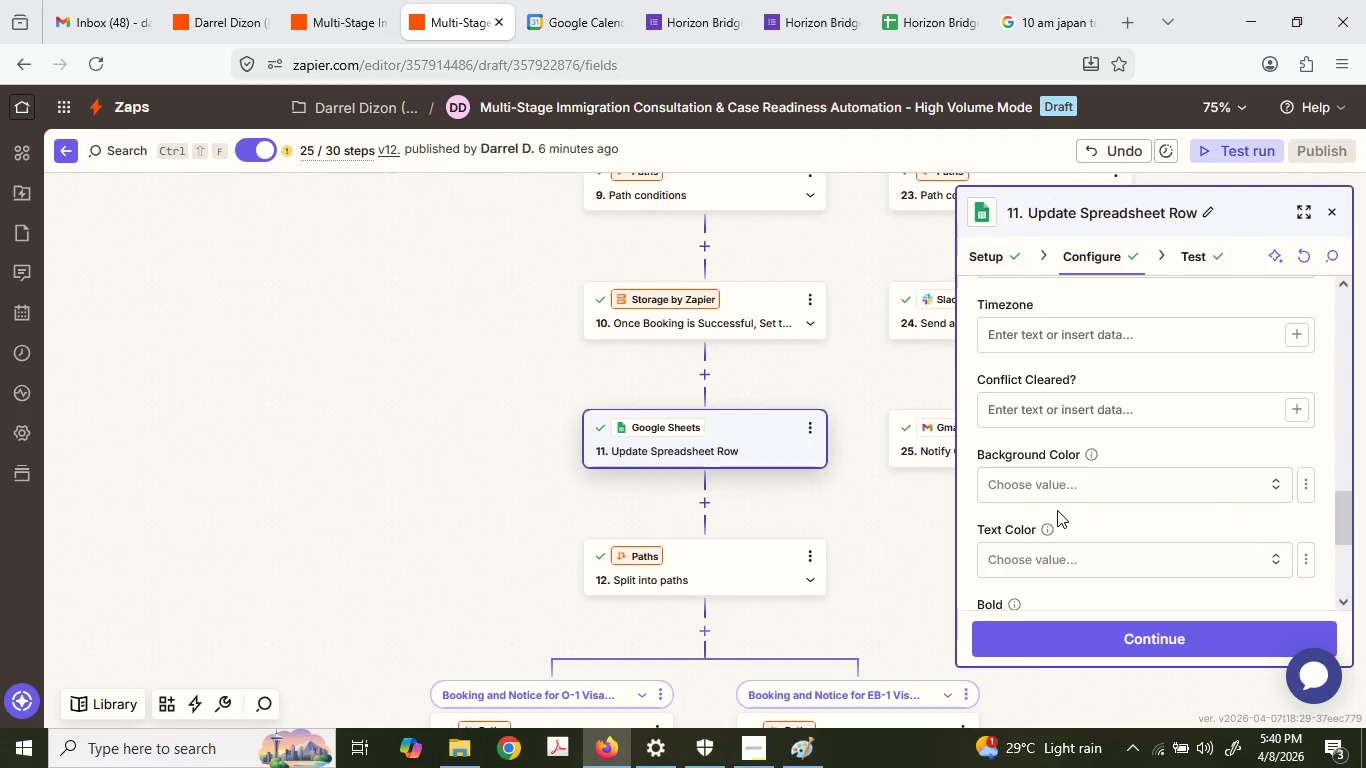 
scroll: coordinate [1057, 510], scroll_direction: down, amount: 1.0
 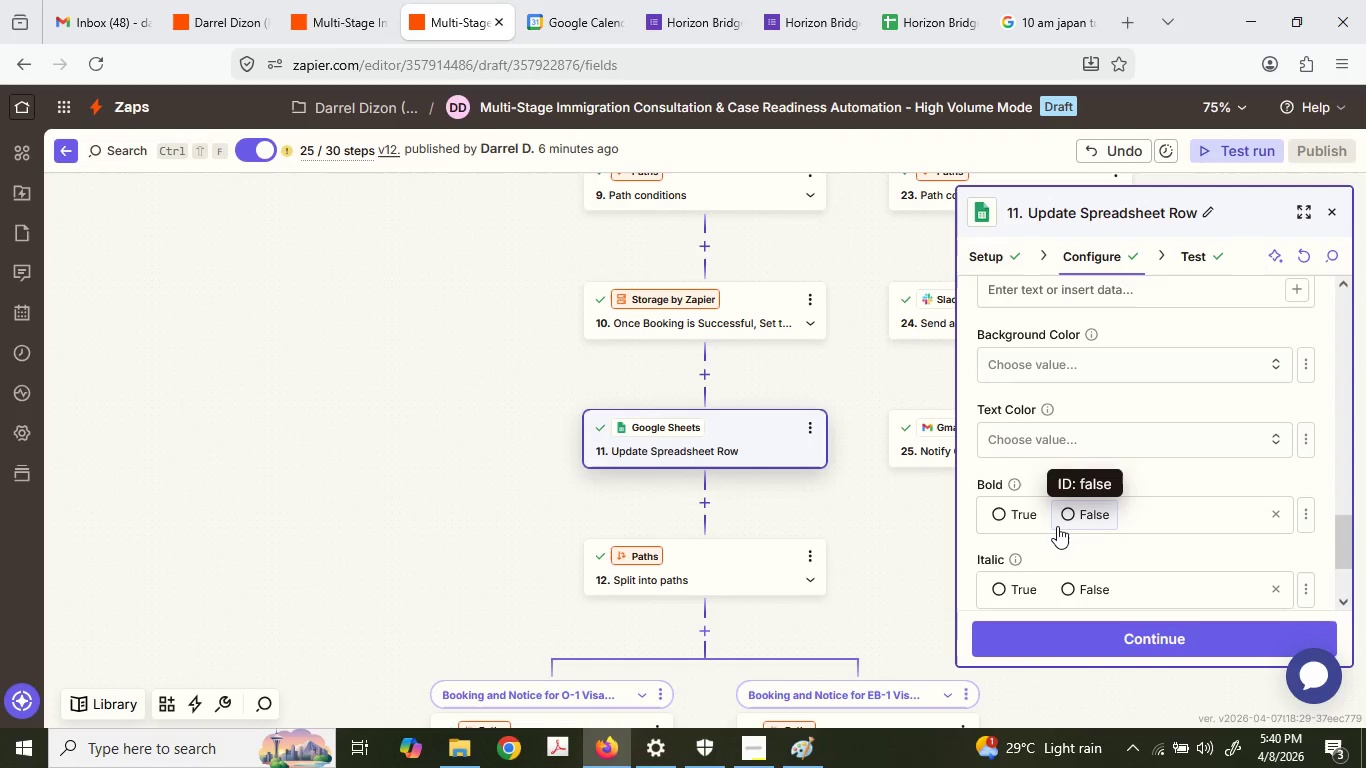 
scroll: coordinate [1057, 526], scroll_direction: up, amount: 2.0
 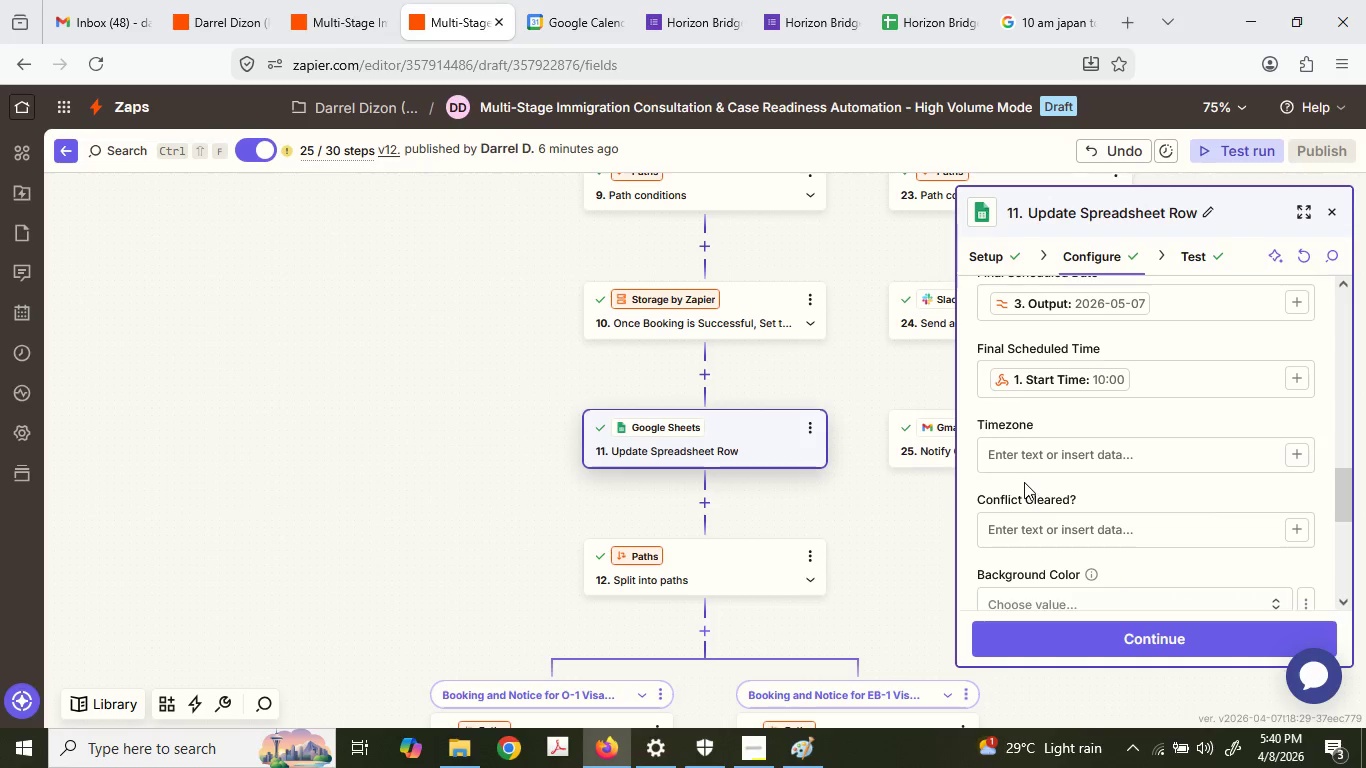 
scroll: coordinate [1065, 562], scroll_direction: down, amount: 5.0
 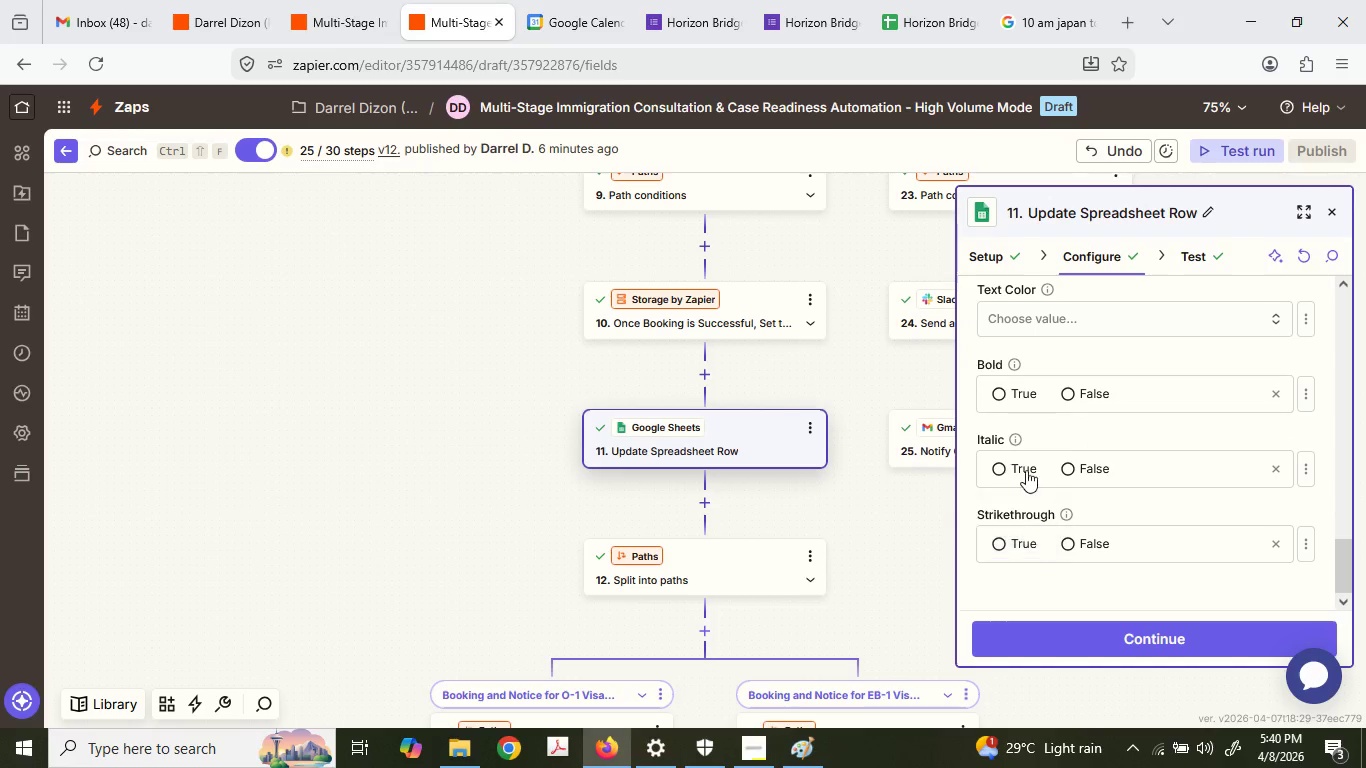 
left_click([1042, 387])
 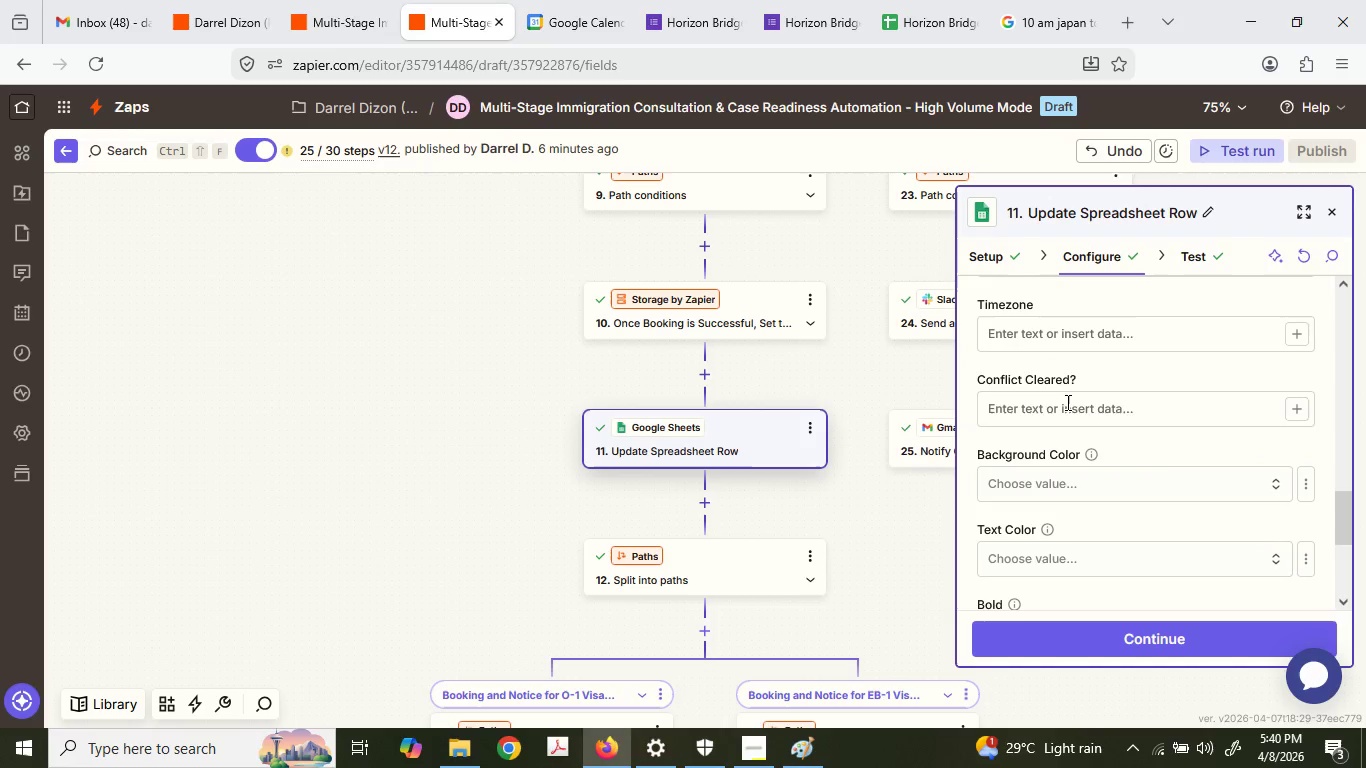 
scroll: coordinate [1025, 465], scroll_direction: up, amount: 2.0
 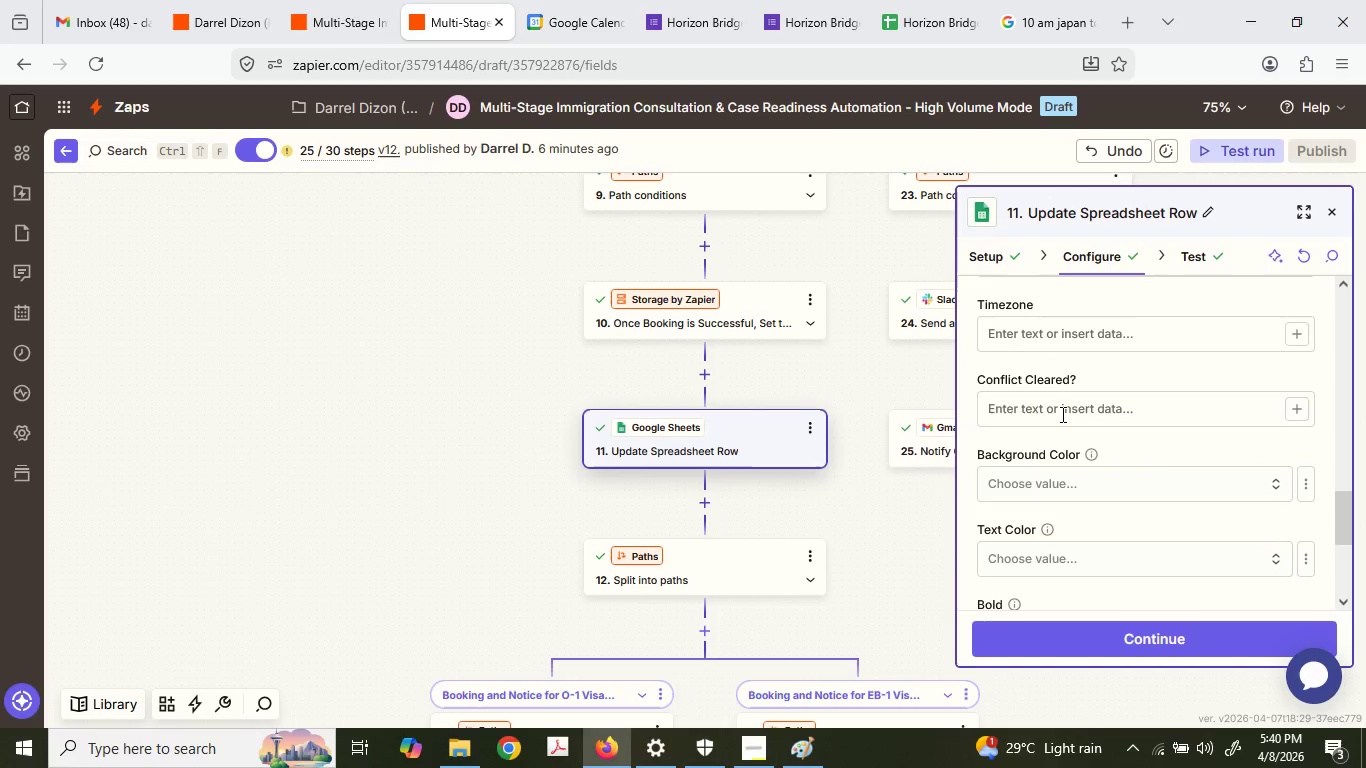 
double_click([1066, 402])
 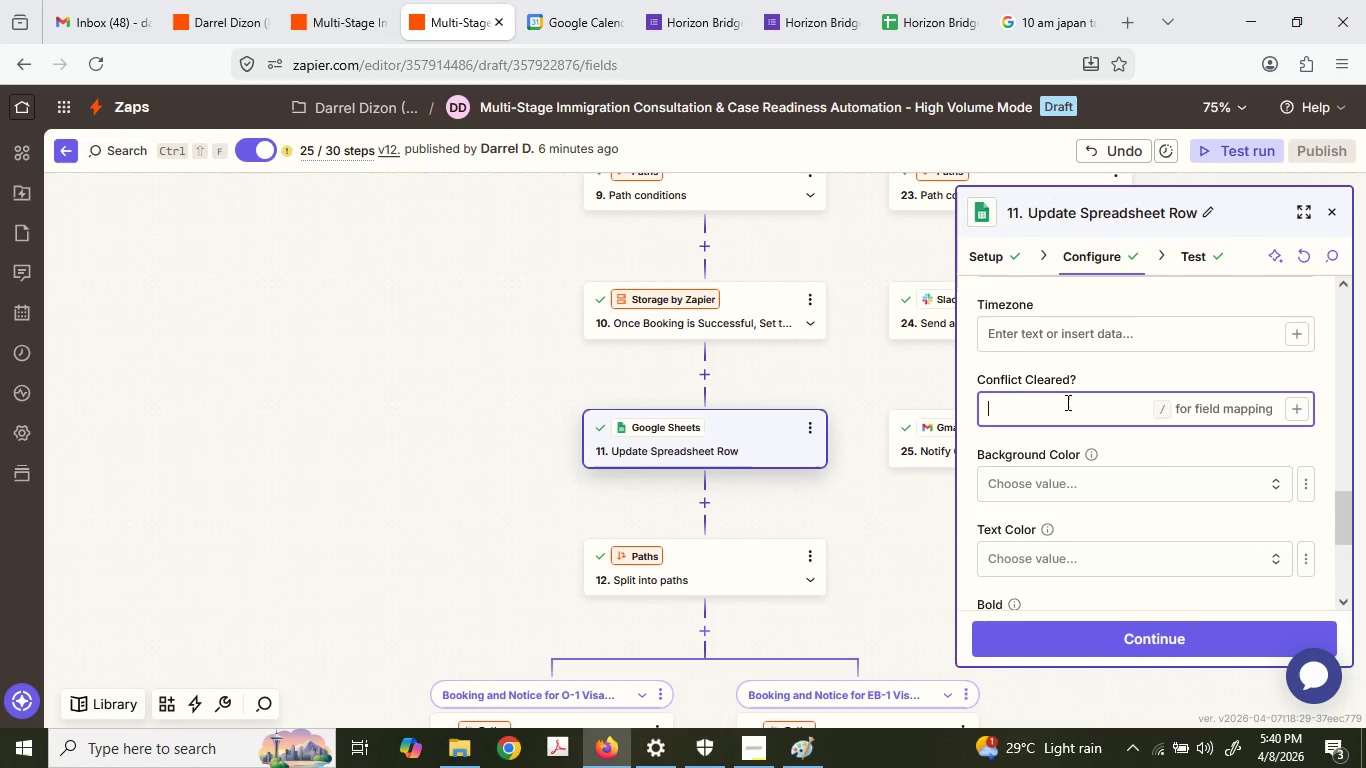 
type(YES)
 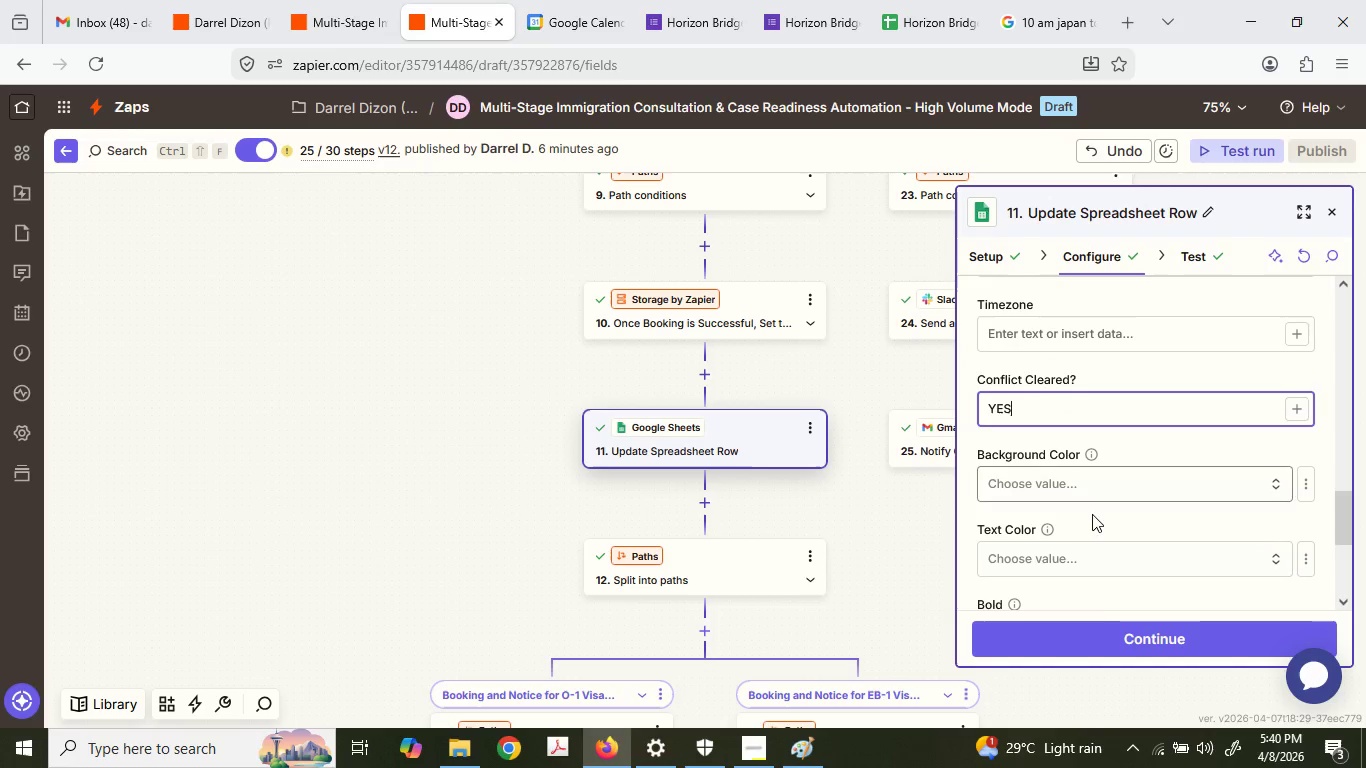 
left_click([1107, 640])
 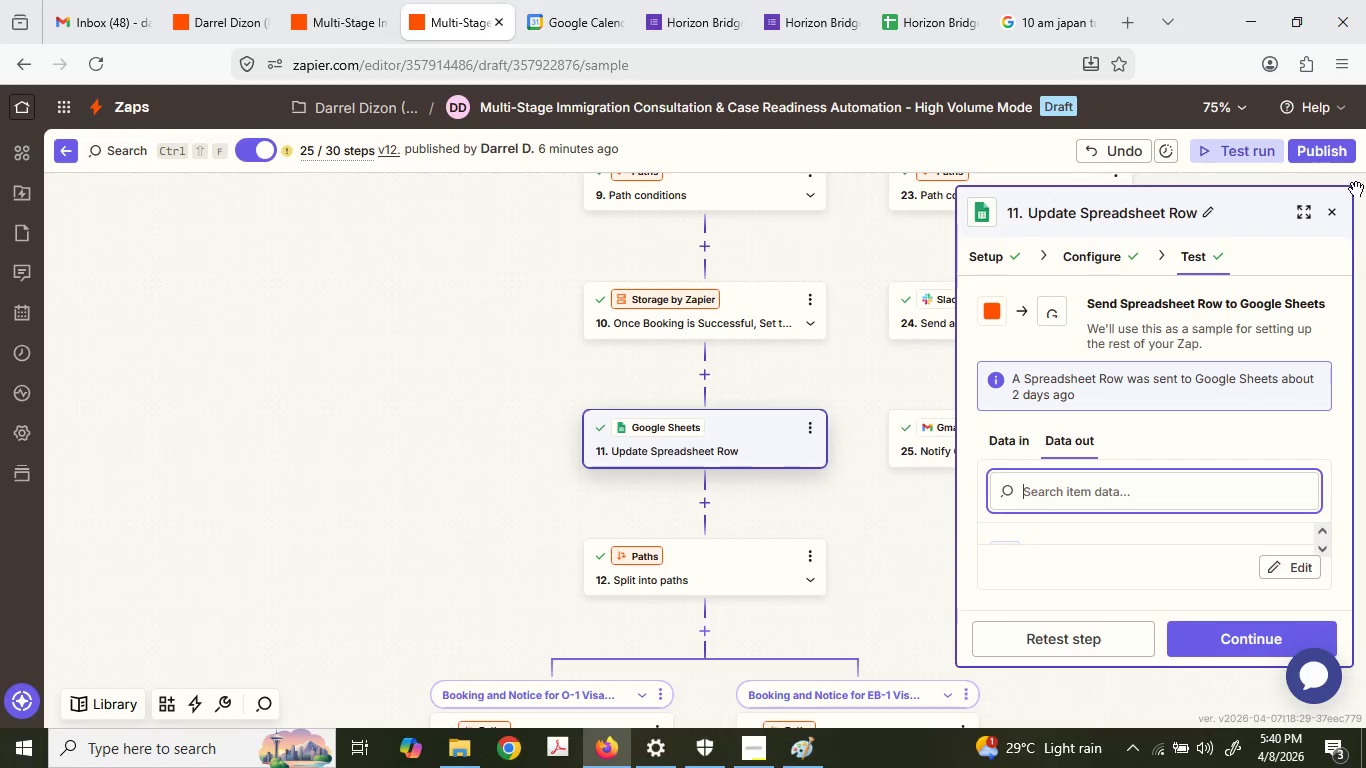 
left_click([1301, 157])
 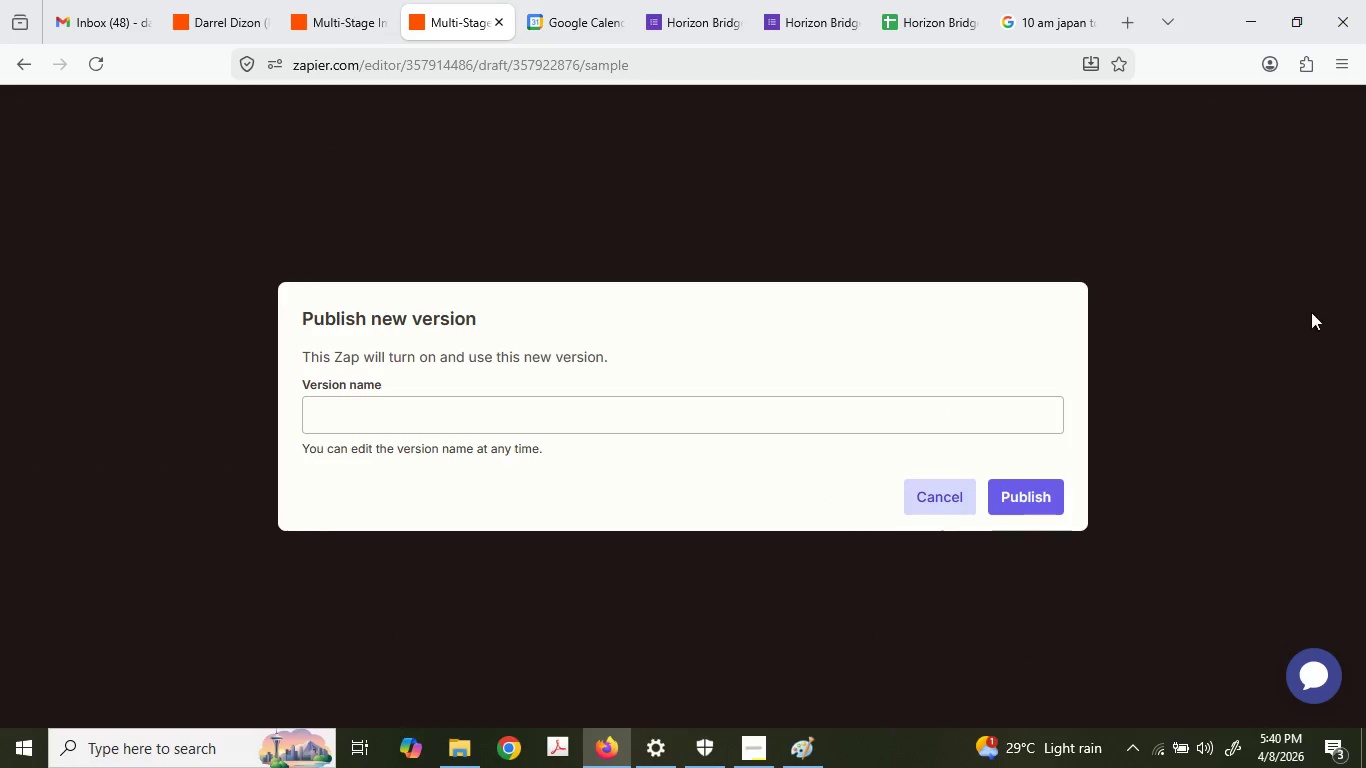 
left_click([998, 498])
 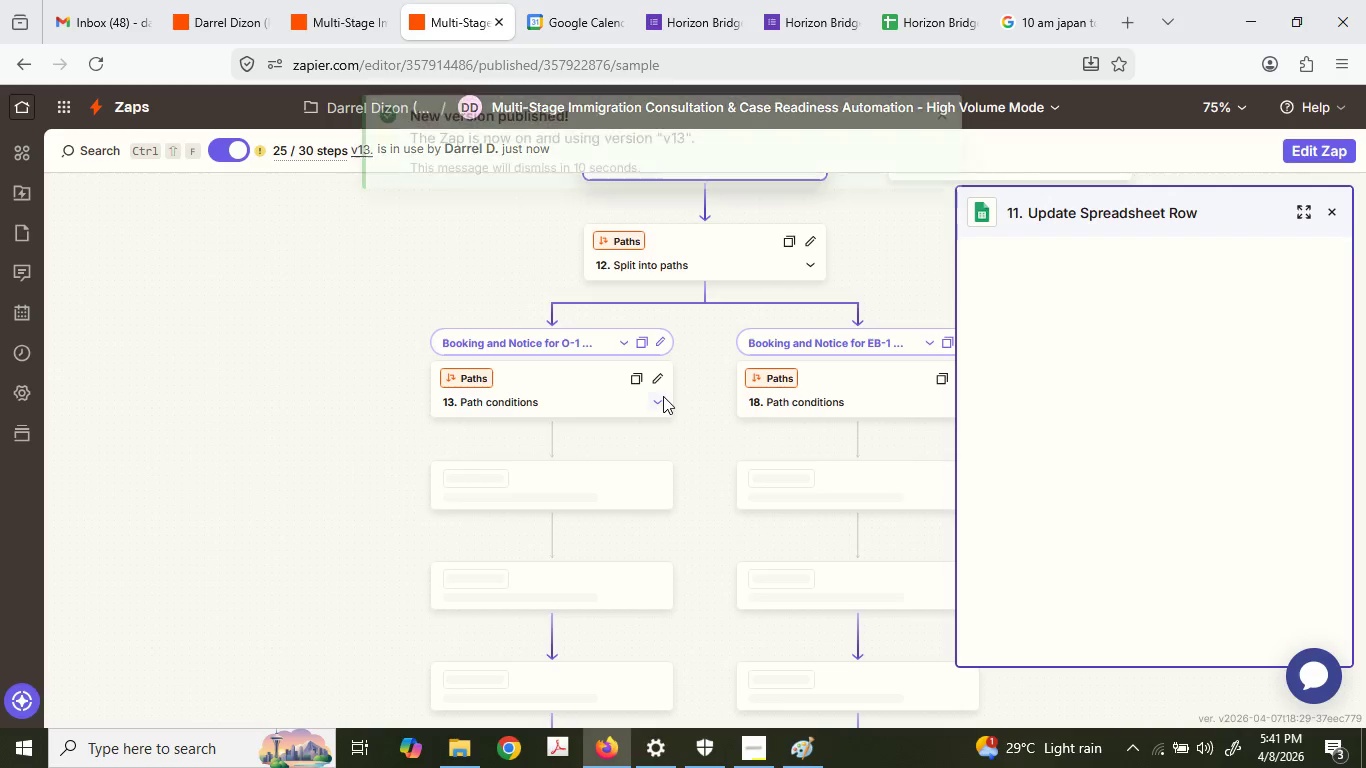 
wait(11.84)
 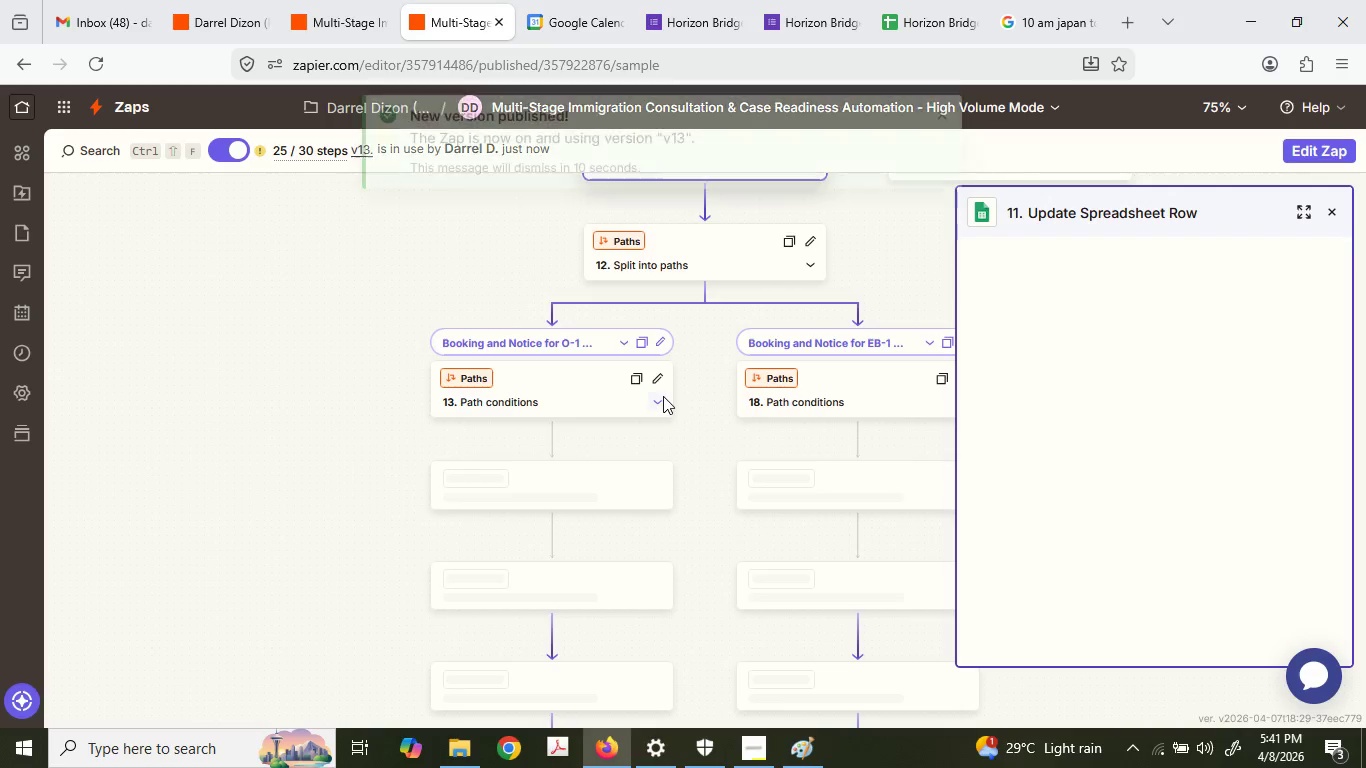 
scroll: coordinate [663, 395], scroll_direction: down, amount: 3.0
 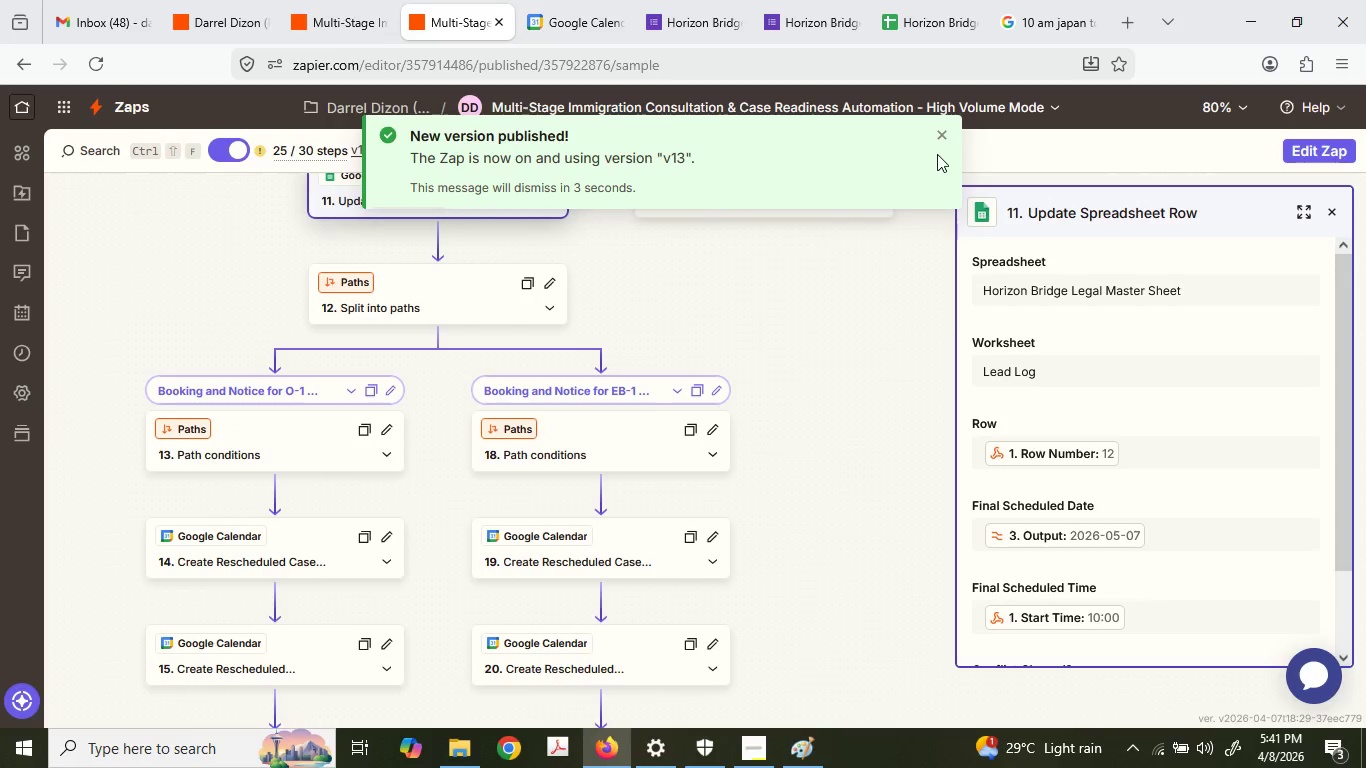 
left_click([951, 125])
 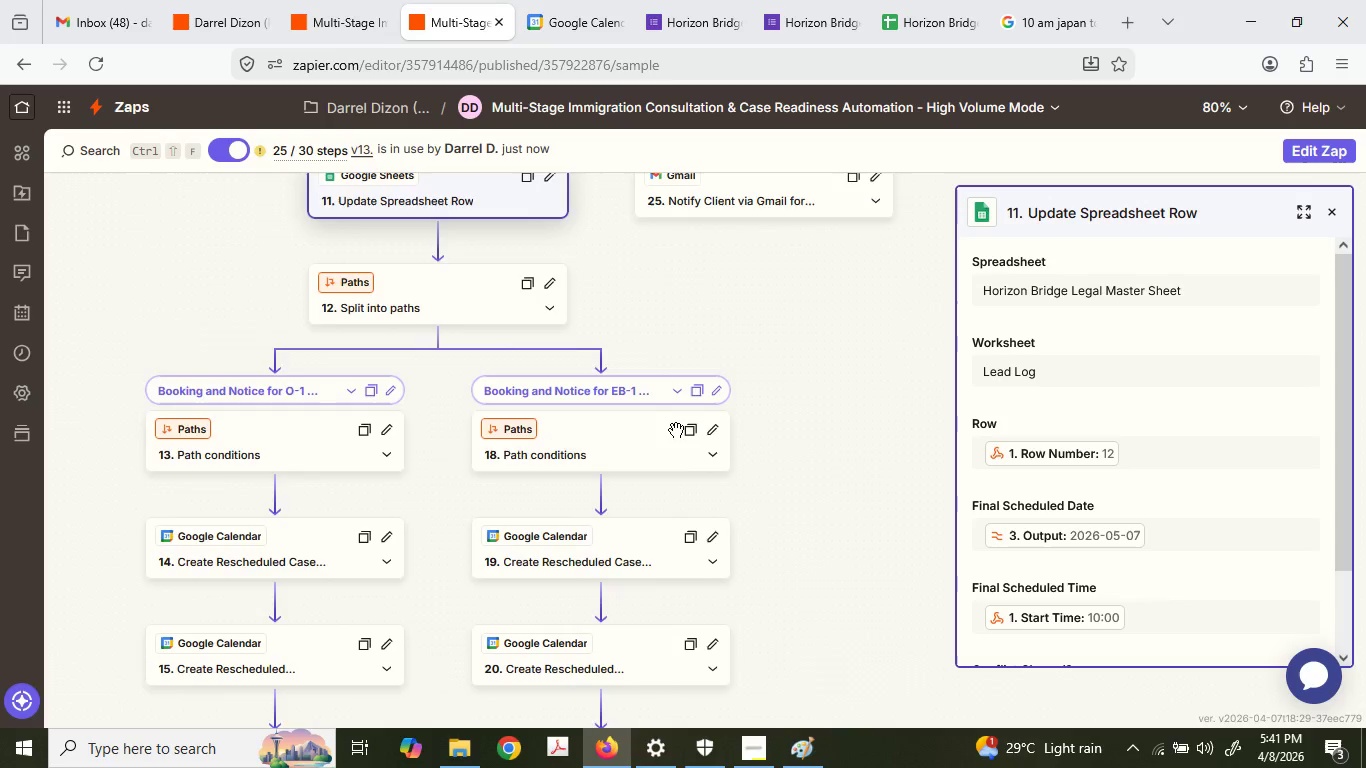 
scroll: coordinate [550, 453], scroll_direction: up, amount: 5.0
 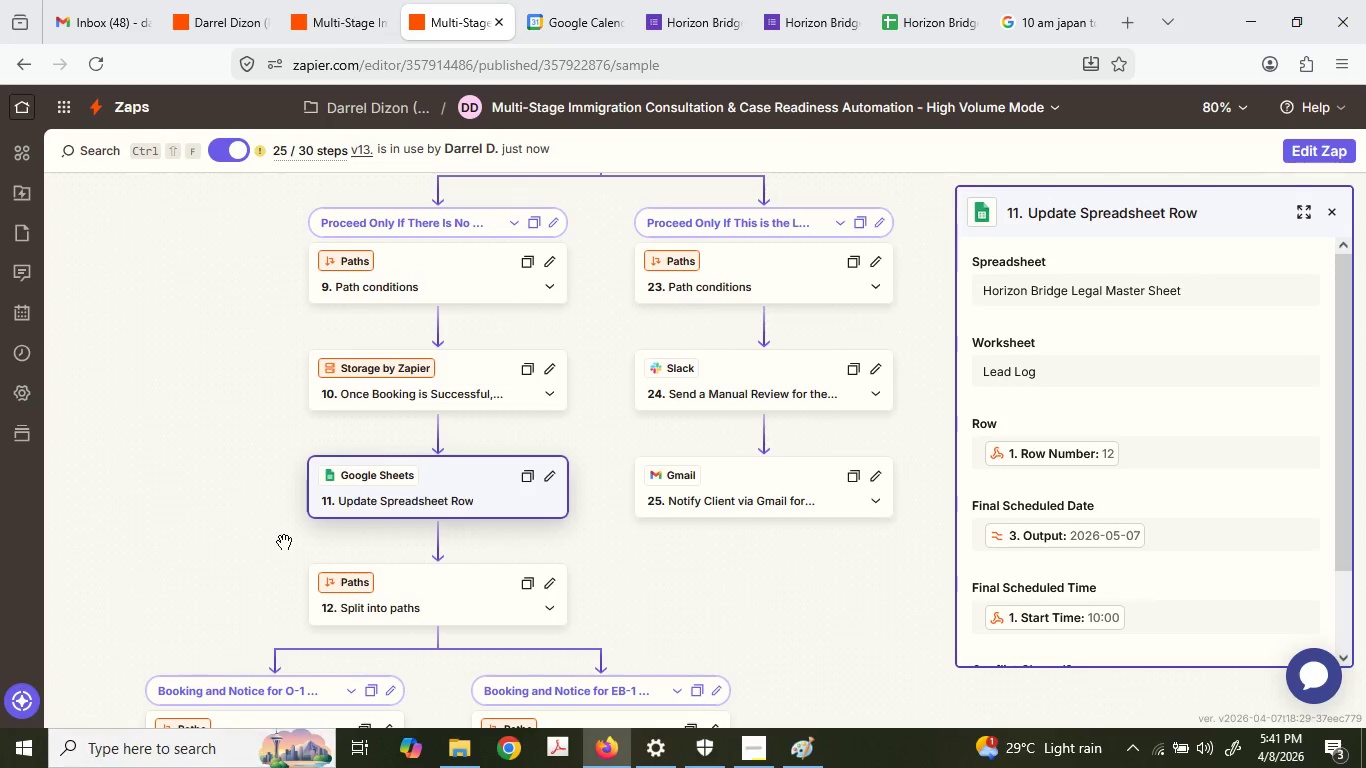 
left_click([323, 0])
 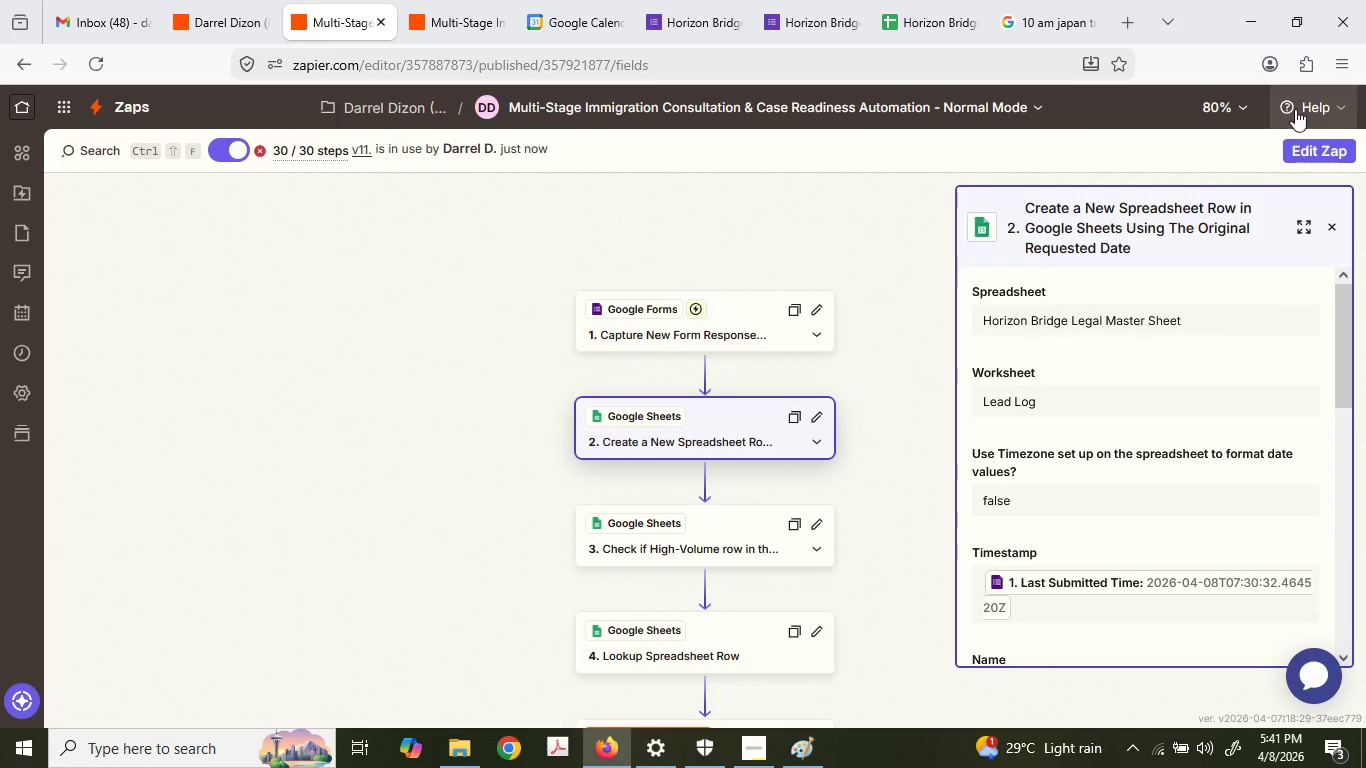 
left_click([1293, 161])
 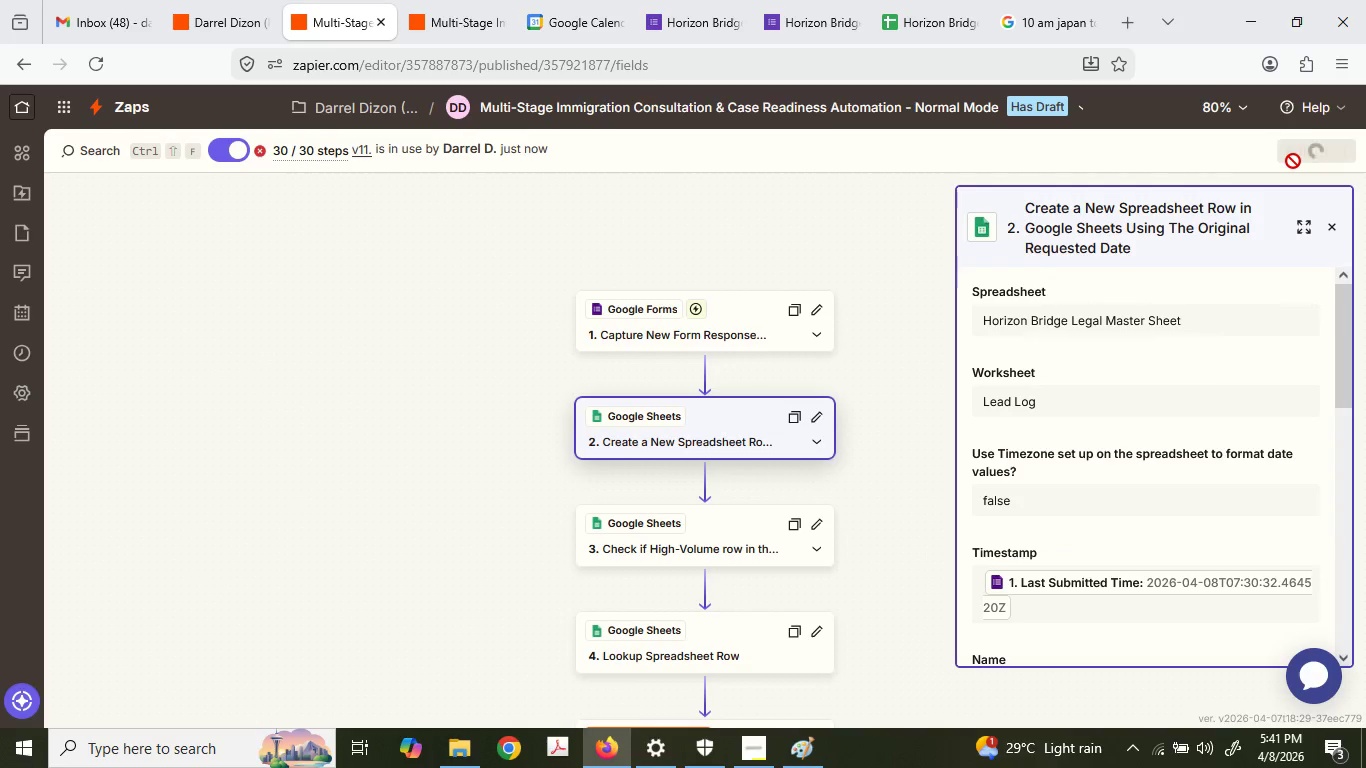 
mouse_move([1293, 169])
 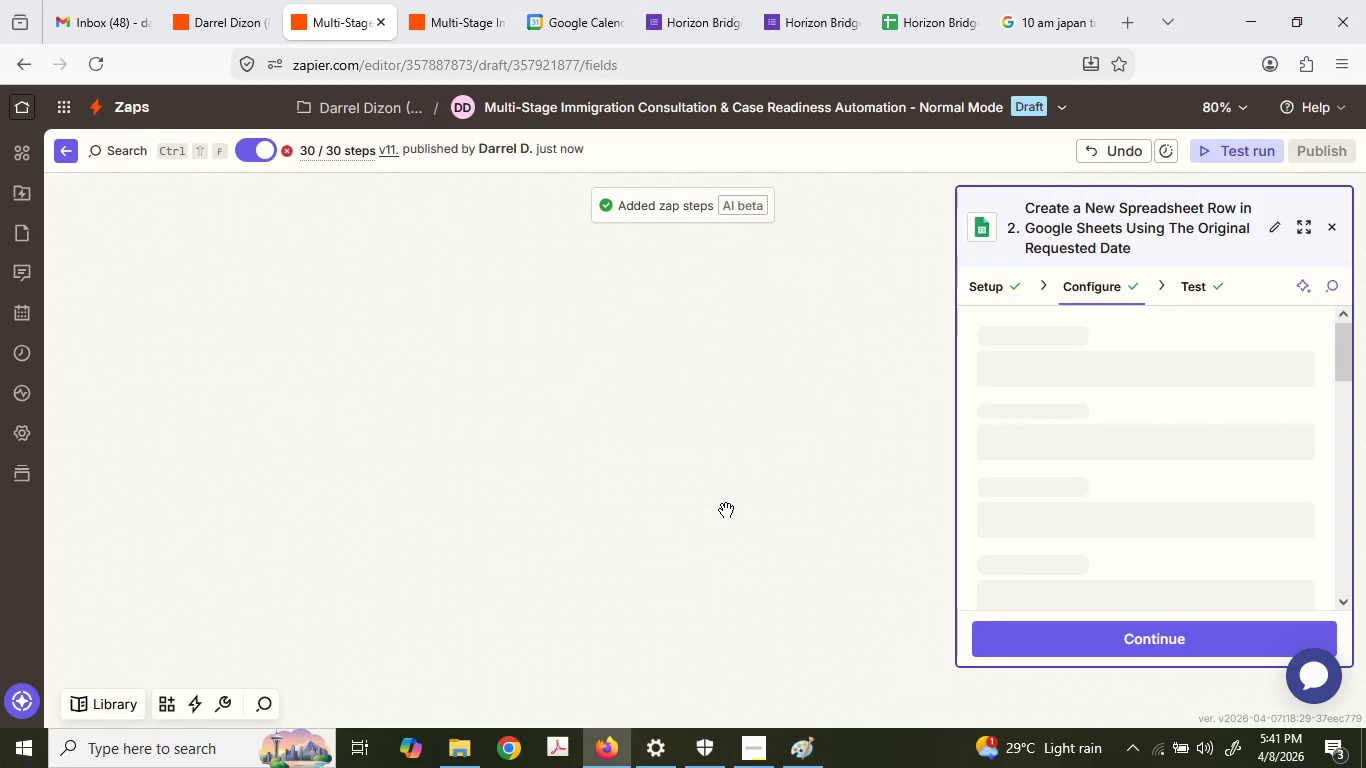 
scroll: coordinate [726, 510], scroll_direction: up, amount: 1.0
 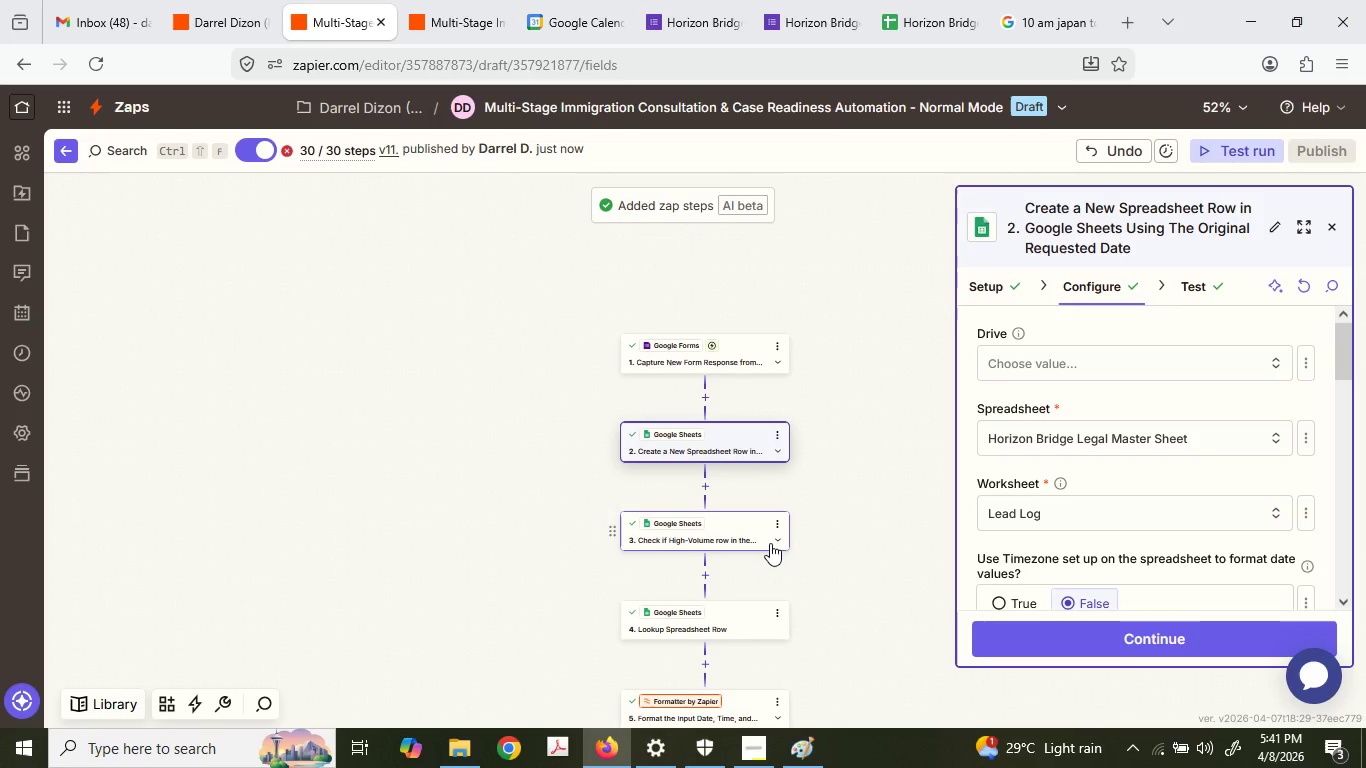 
hold_key(key=ControlLeft, duration=0.89)
 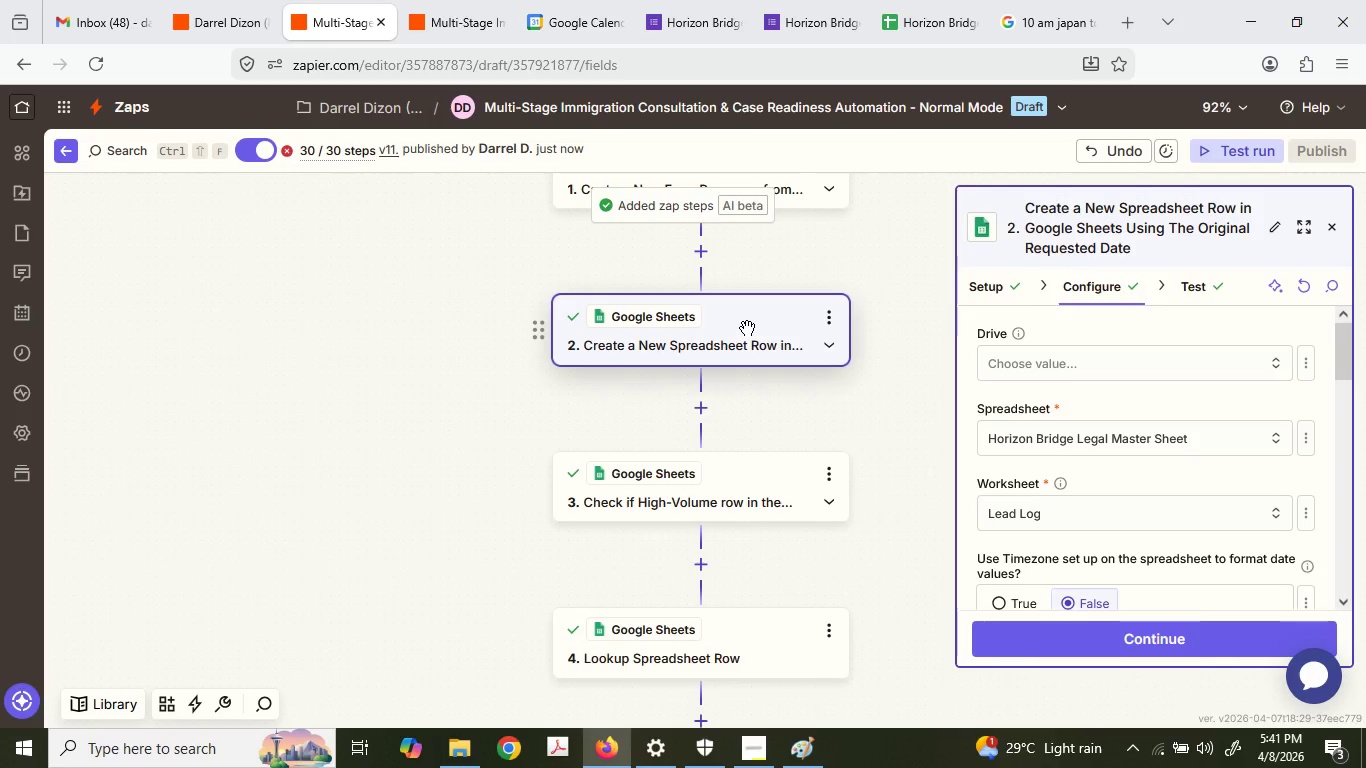 
scroll: coordinate [729, 516], scroll_direction: down, amount: 2.0
 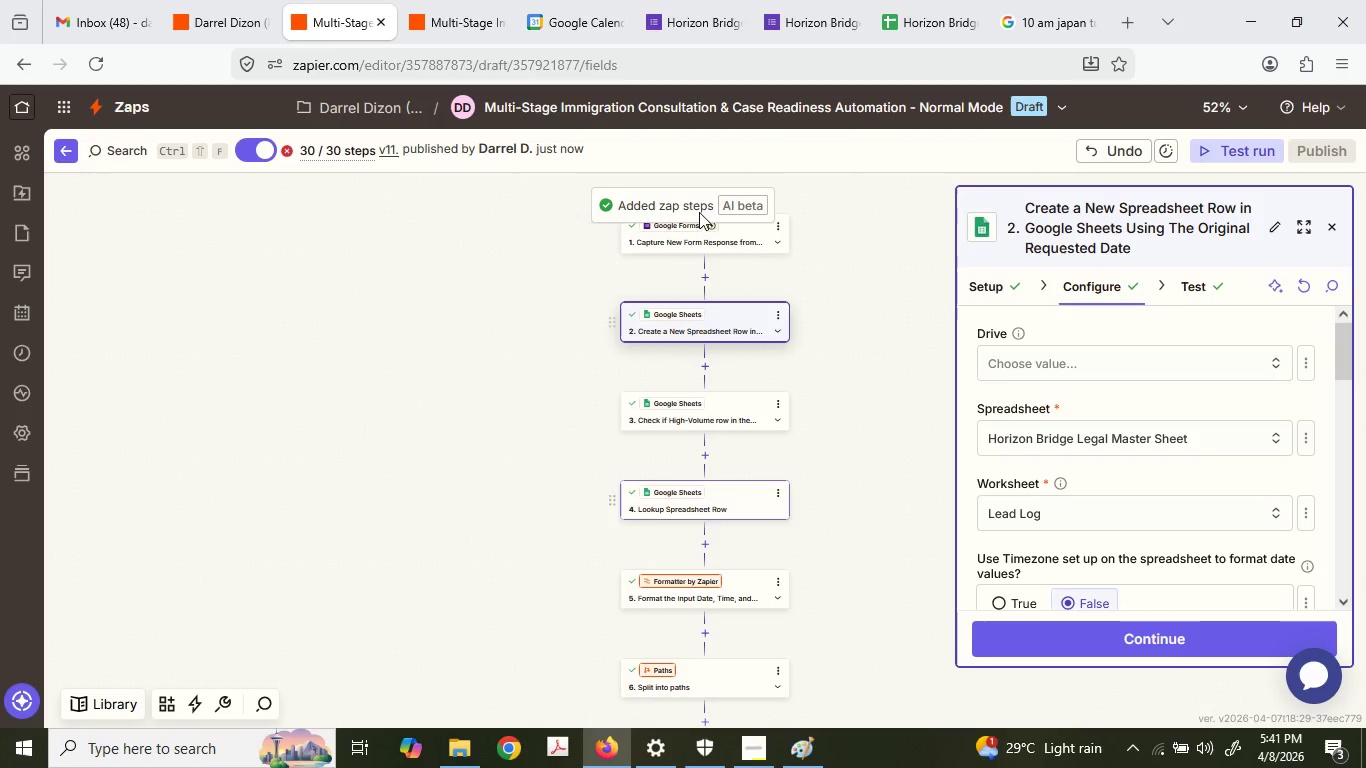 
left_click([747, 328])
 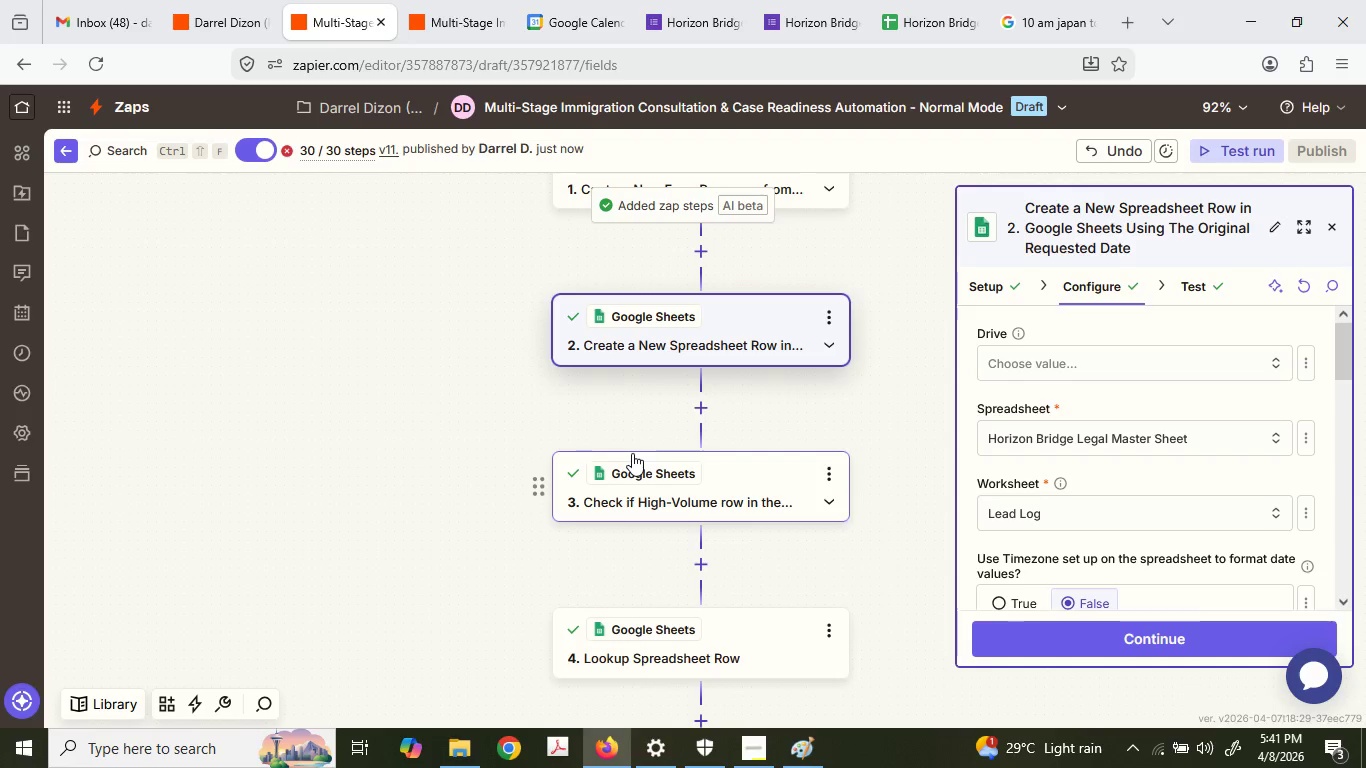 
scroll: coordinate [710, 312], scroll_direction: up, amount: 4.0
 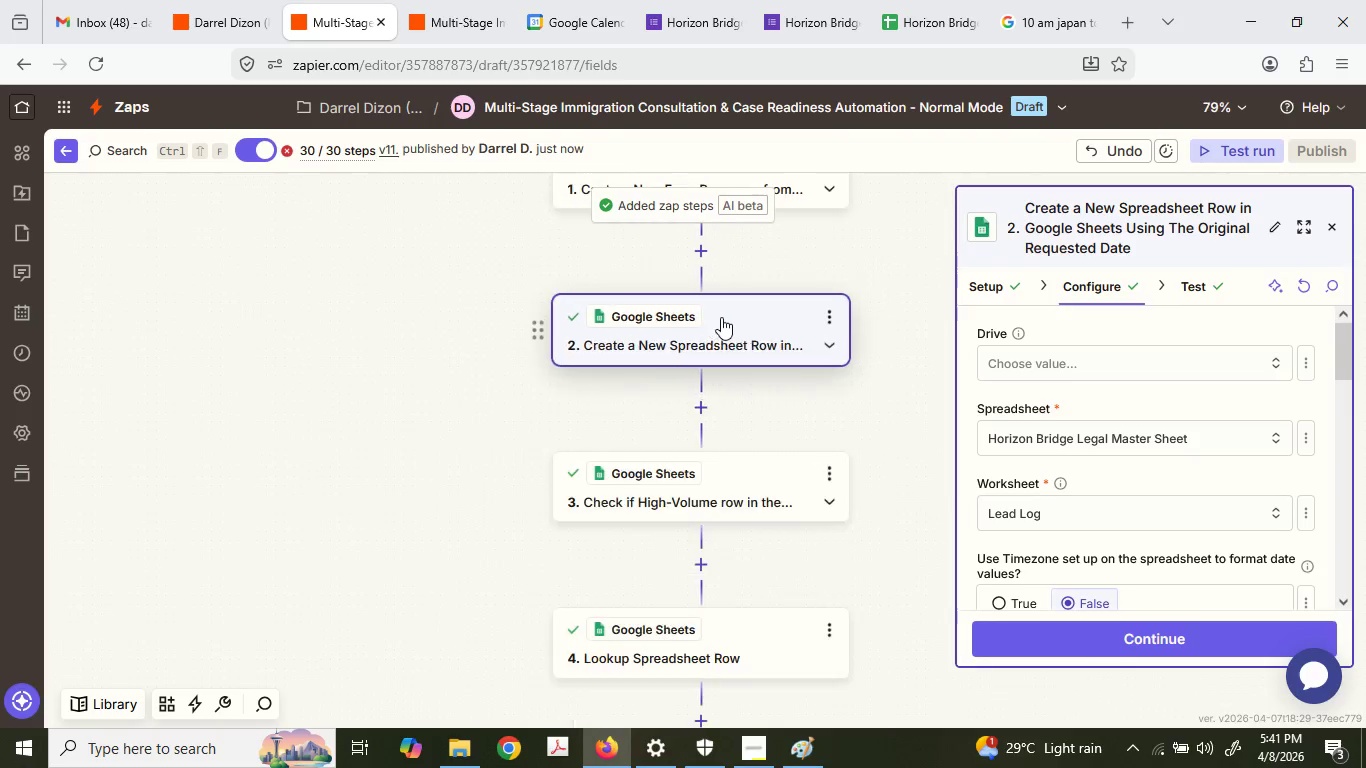 
wait(15.58)
 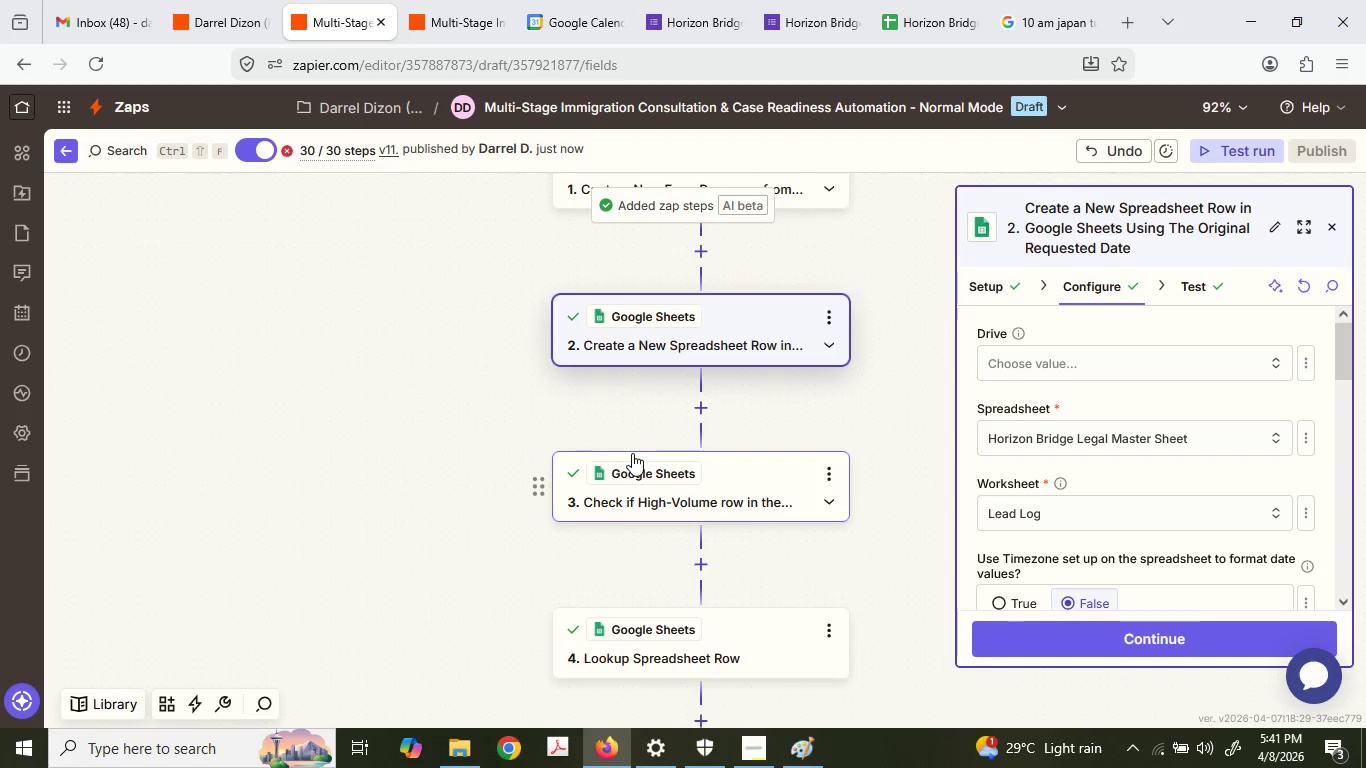 
scroll: coordinate [1072, 444], scroll_direction: down, amount: 4.0
 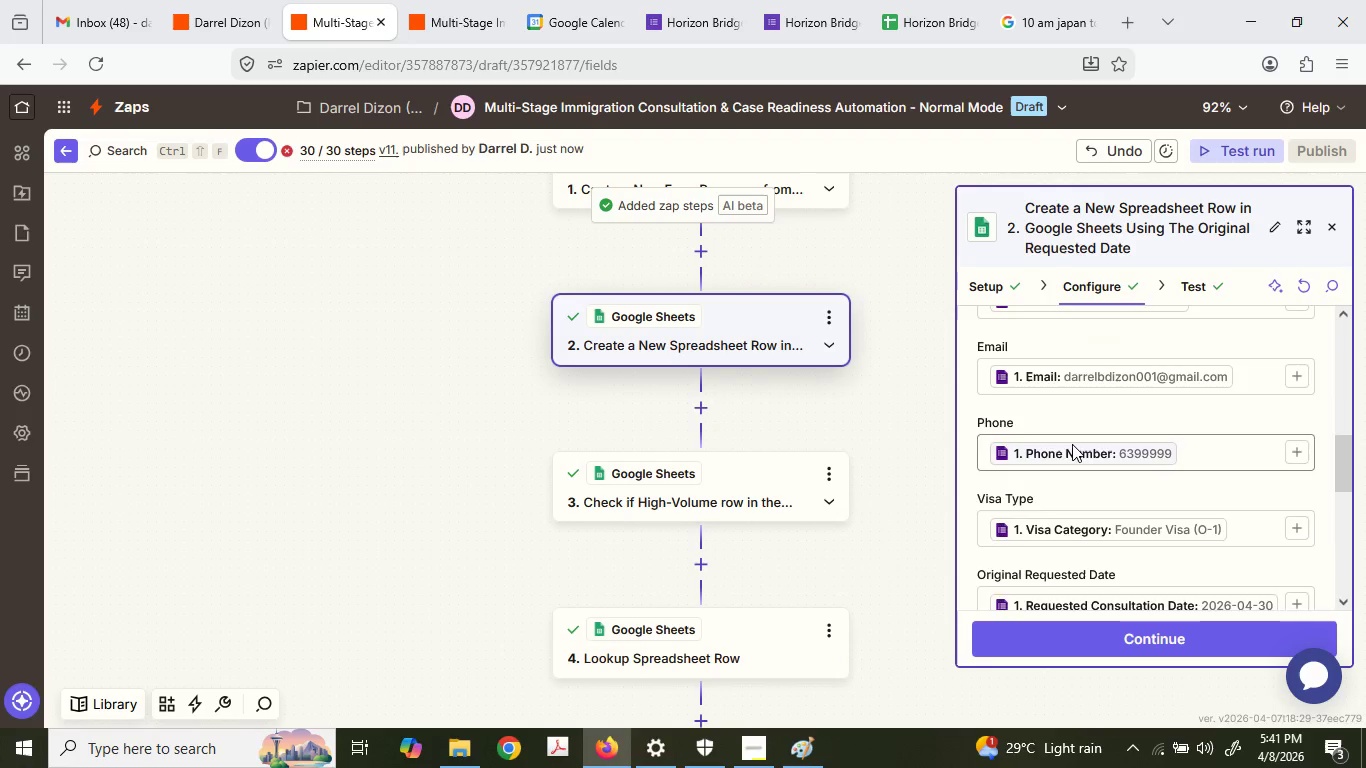 
double_click([1047, 546])
 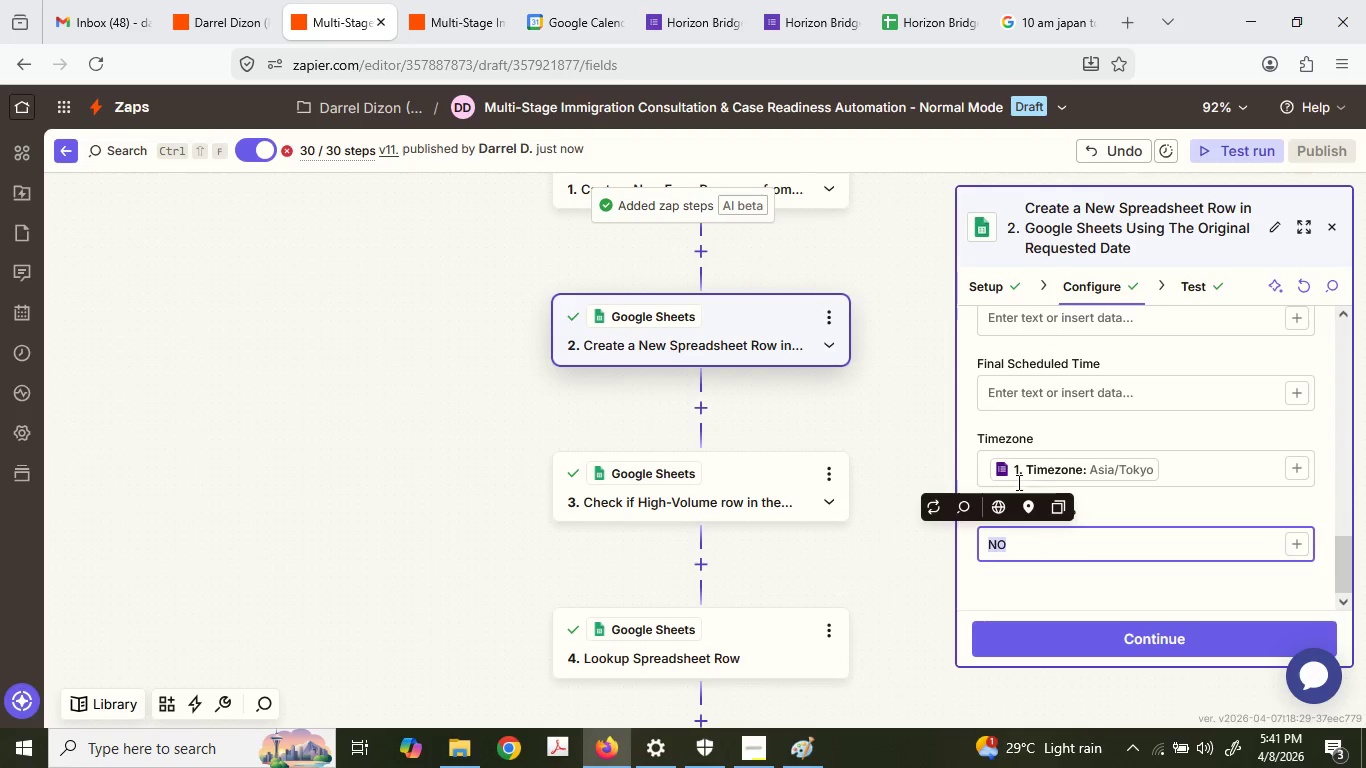 
scroll: coordinate [1072, 457], scroll_direction: down, amount: 6.0
 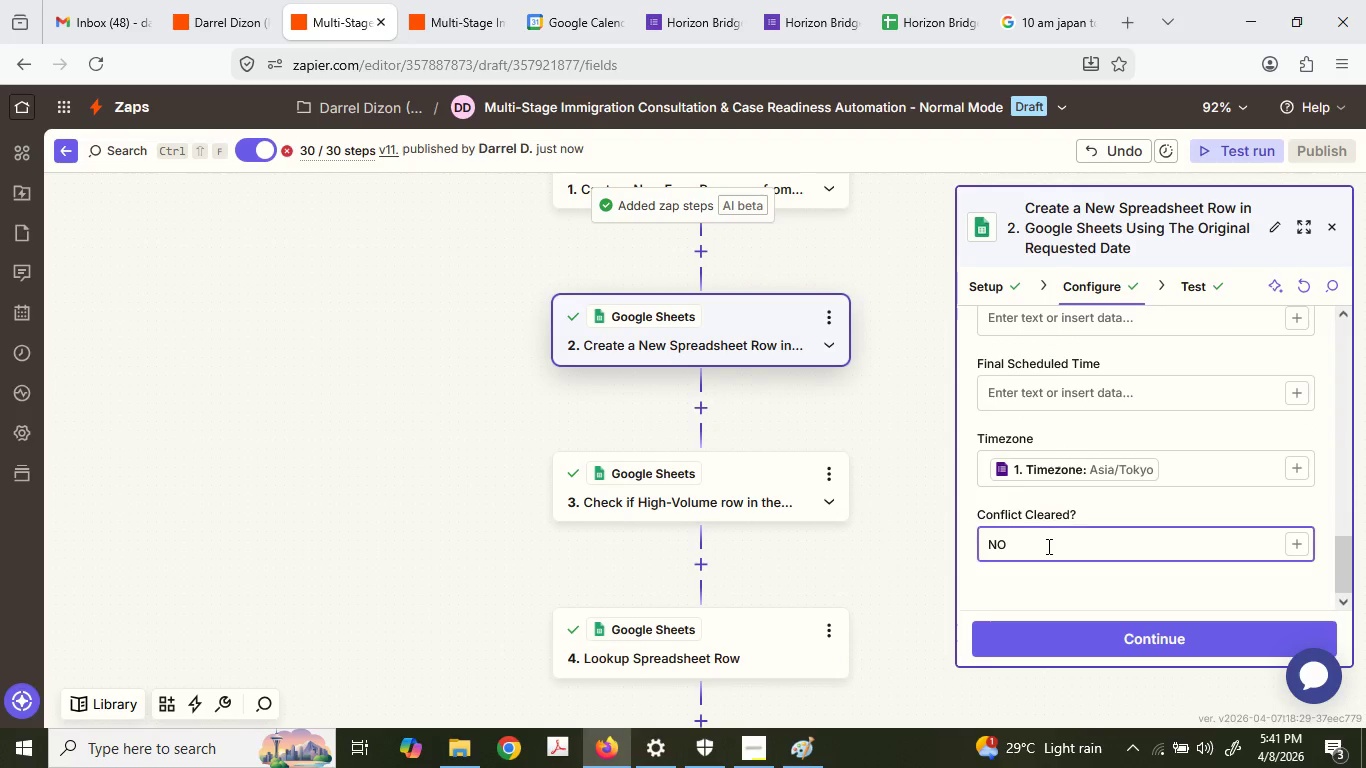 
type(YES)
 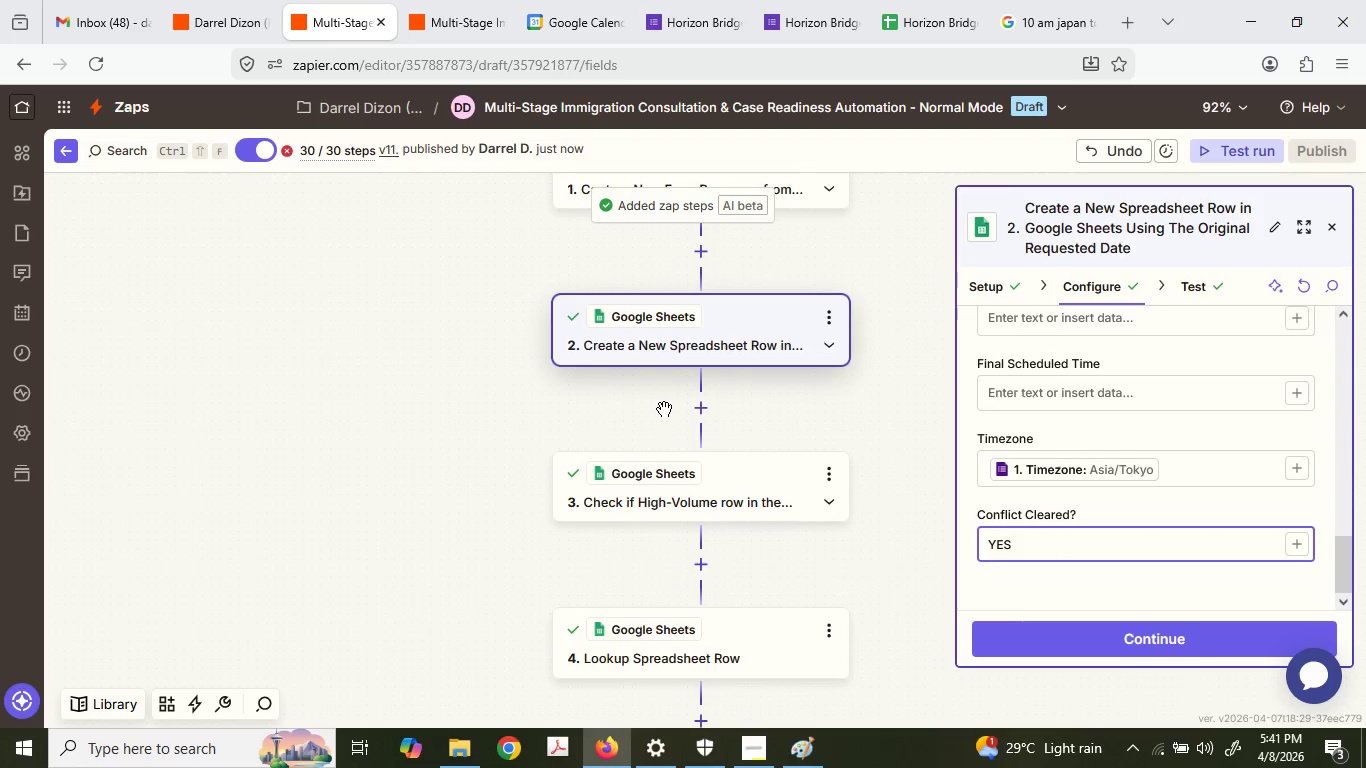 
left_click([1222, 641])
 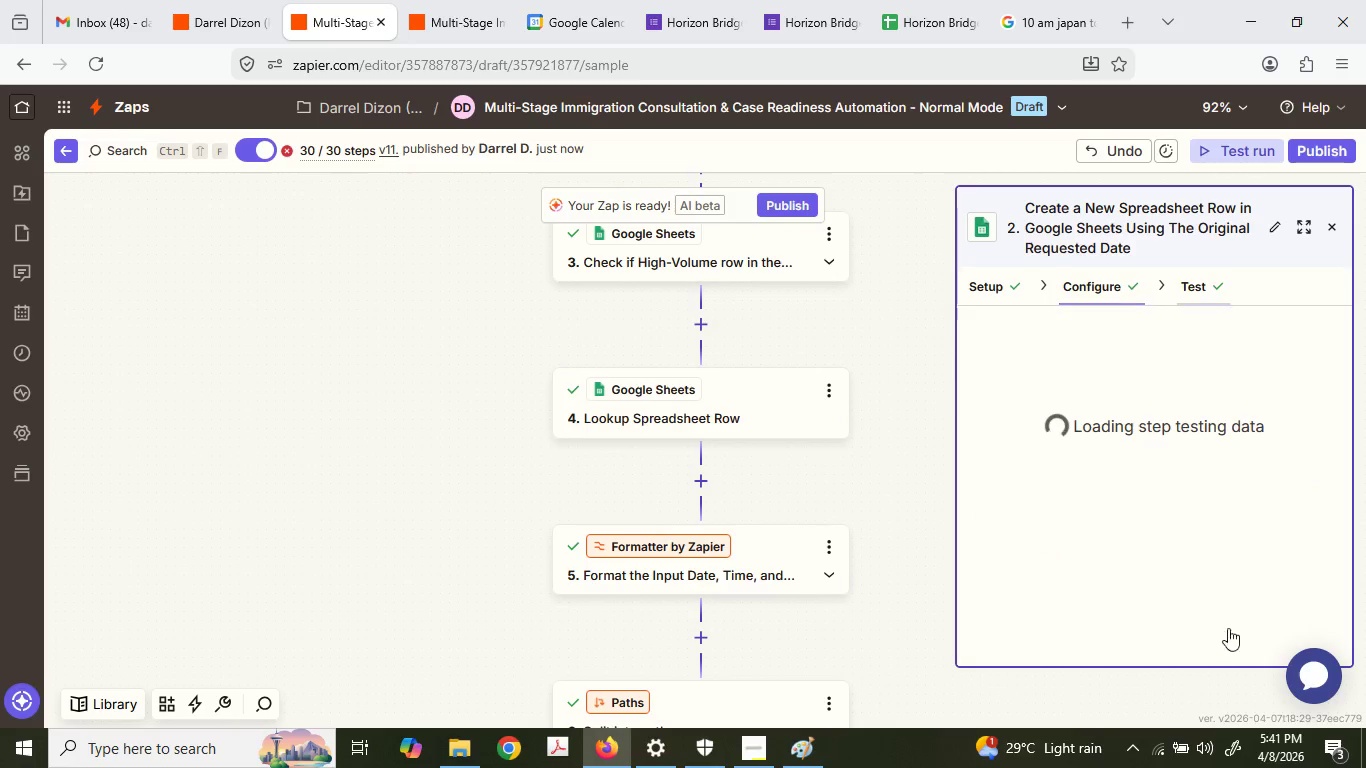 
scroll: coordinate [441, 542], scroll_direction: down, amount: 35.0
 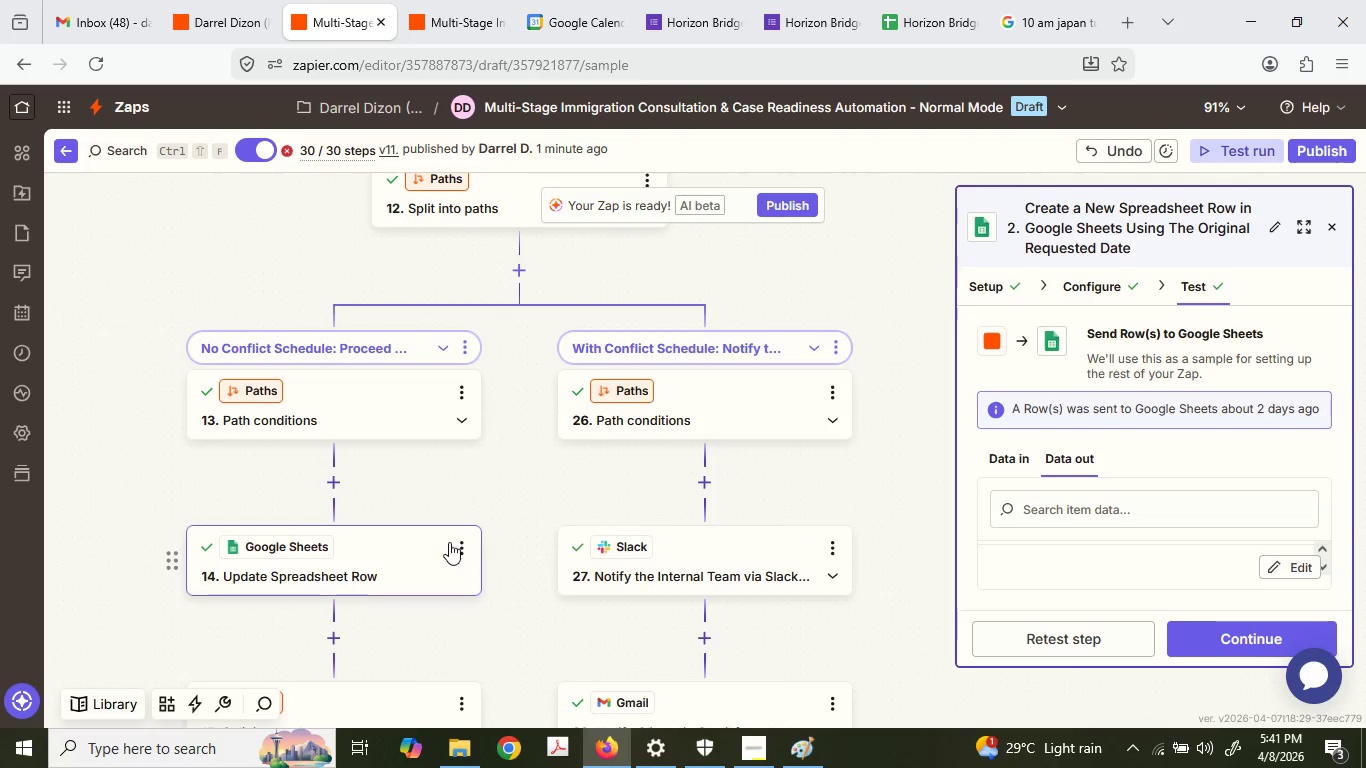 
left_click([378, 435])
 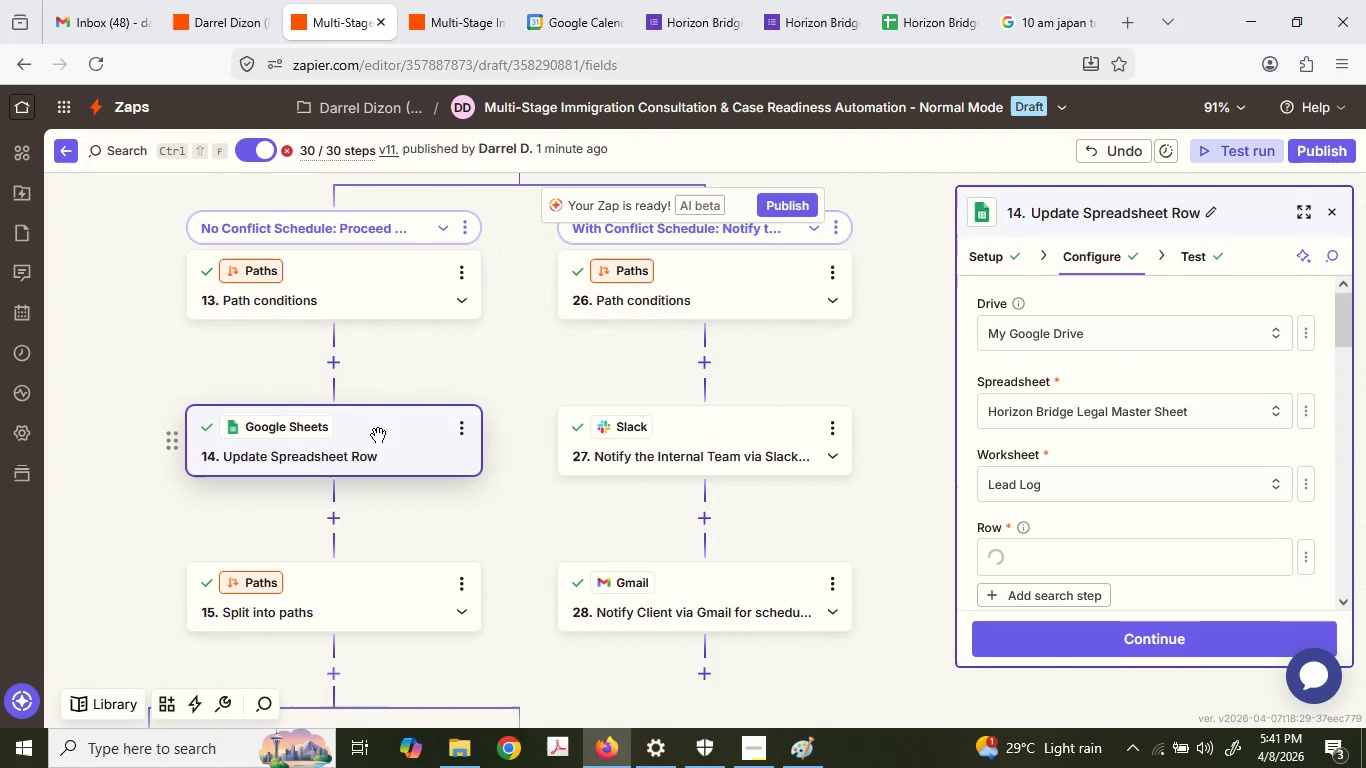 
scroll: coordinate [449, 542], scroll_direction: down, amount: 2.0
 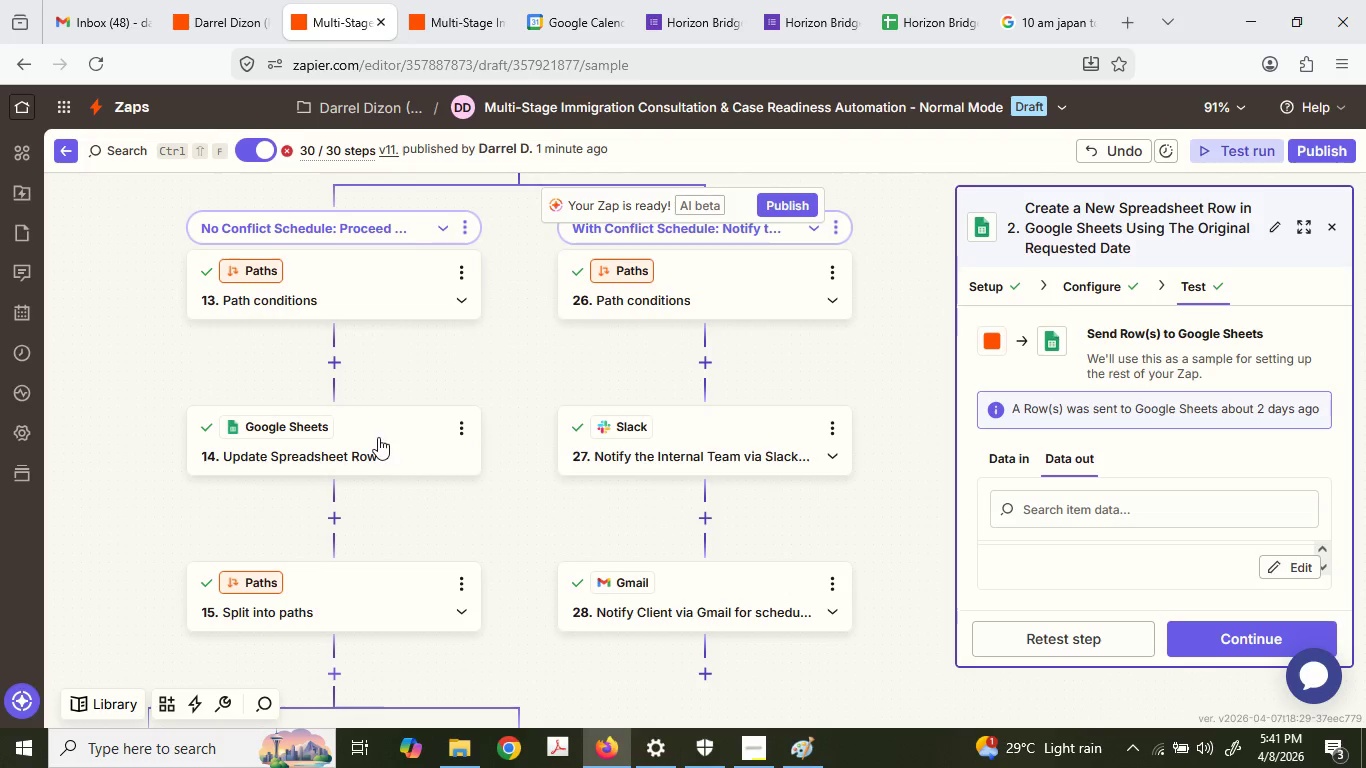 
left_click_drag(start_coordinate=[378, 435], to_coordinate=[701, 365])
 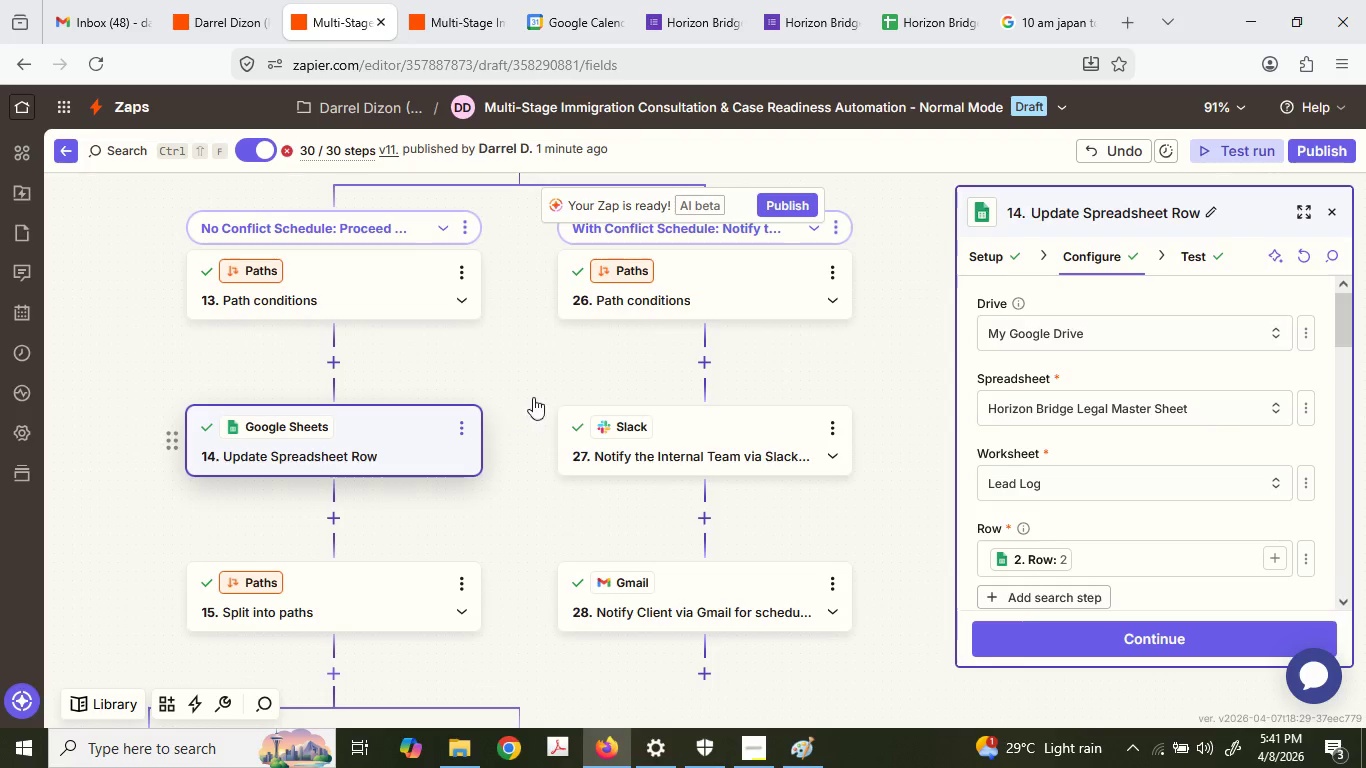 
left_click_drag(start_coordinate=[395, 440], to_coordinate=[706, 360])
 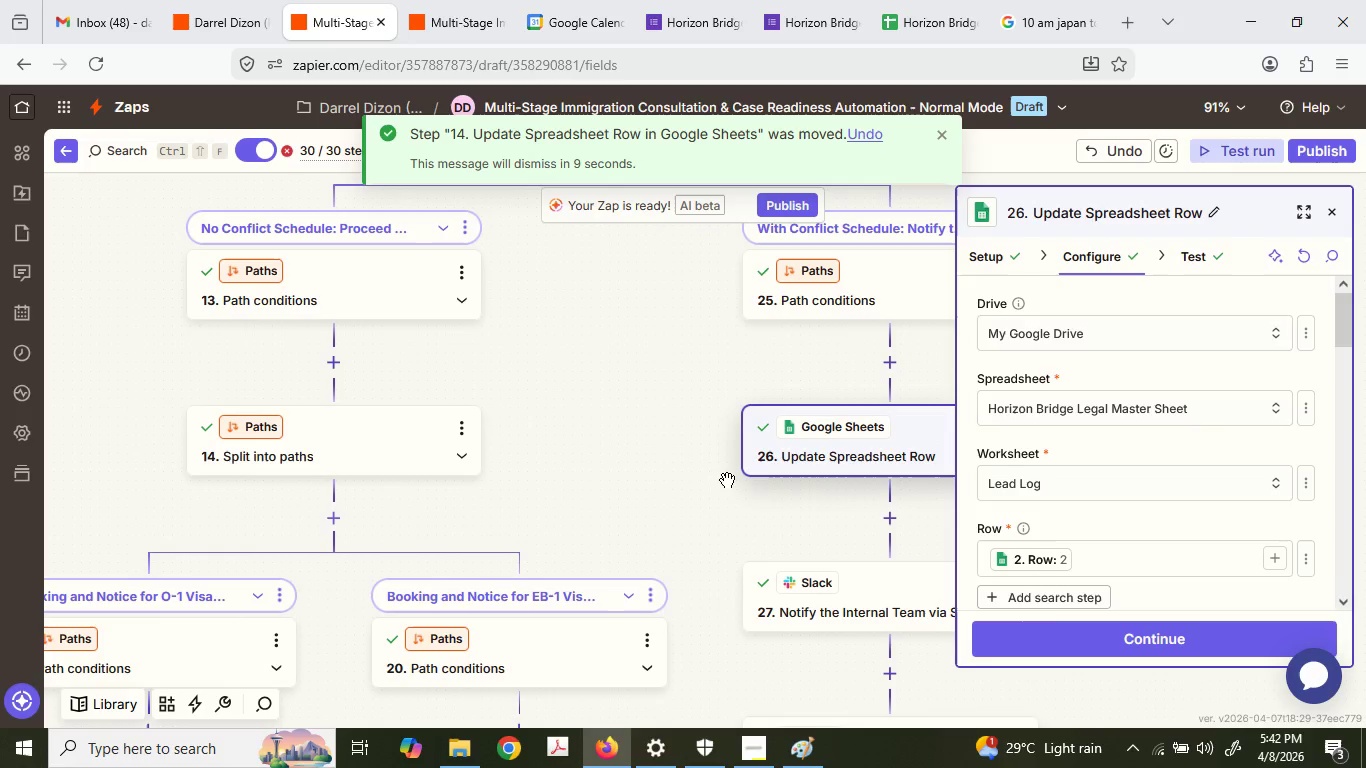 
scroll: coordinate [727, 480], scroll_direction: none, amount: 0.0
 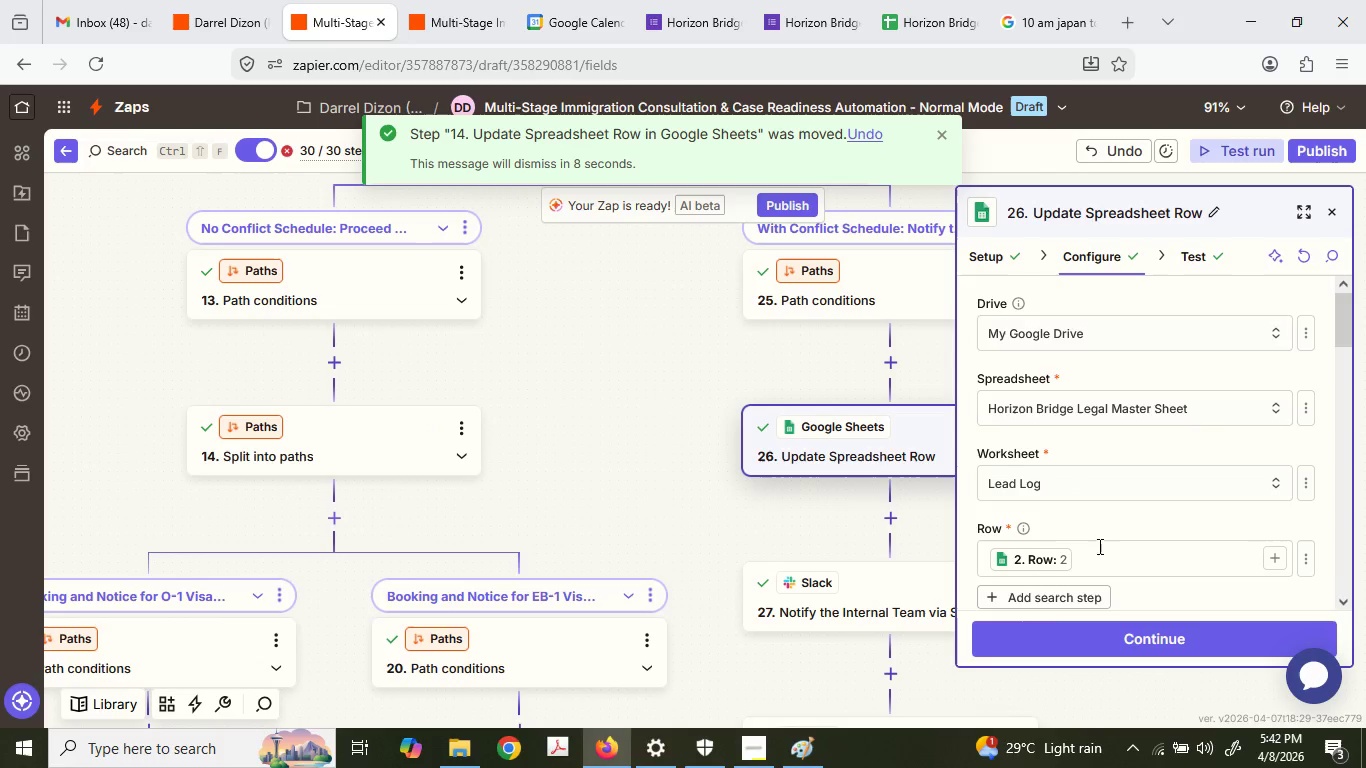 
double_click([1000, 457])
 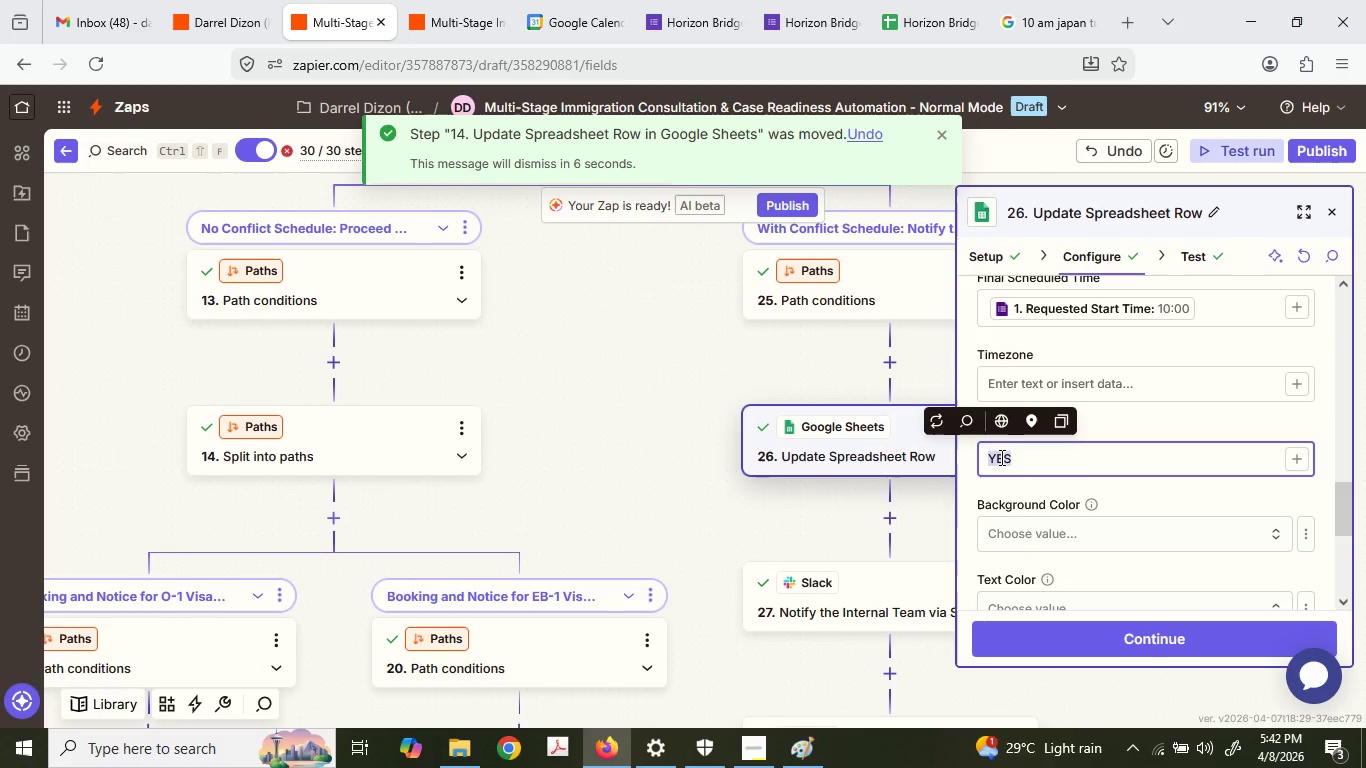 
scroll: coordinate [1105, 530], scroll_direction: down, amount: 8.0
 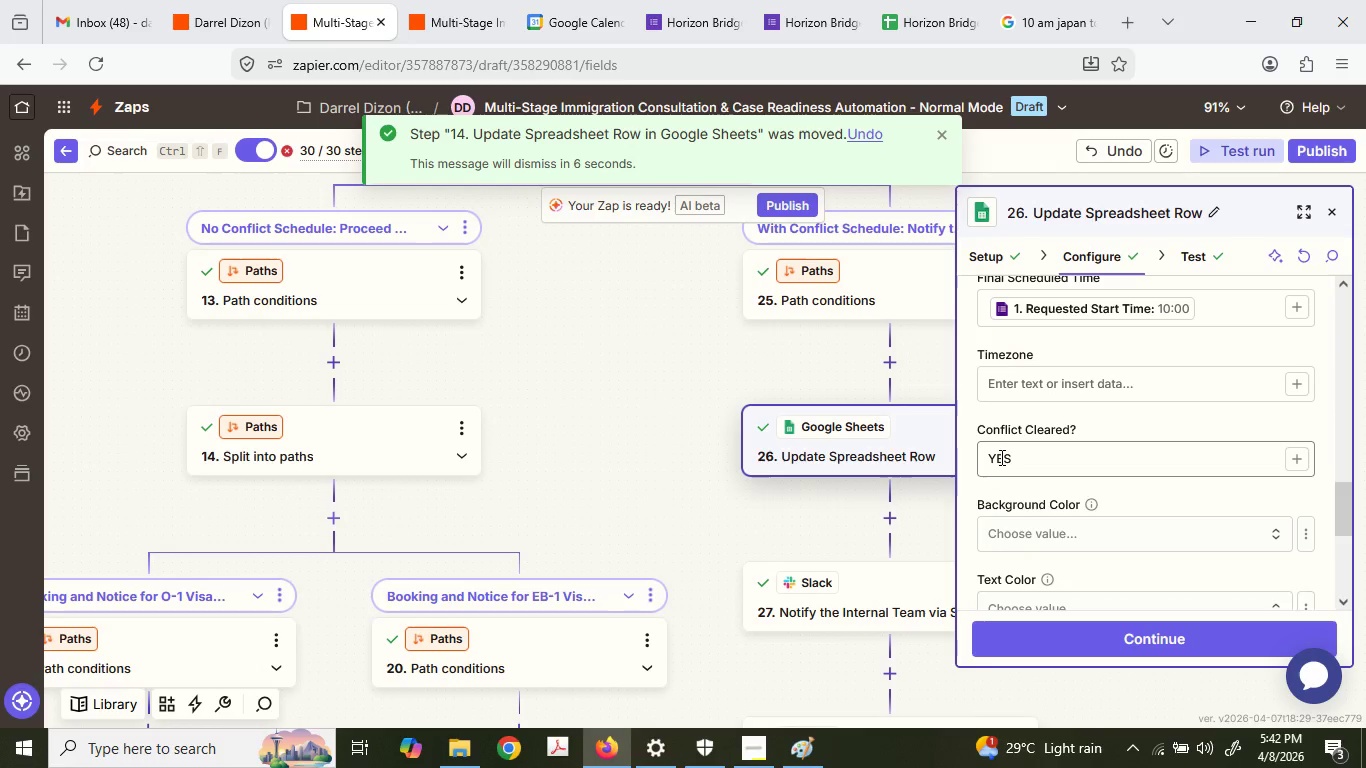 
type(NO)
 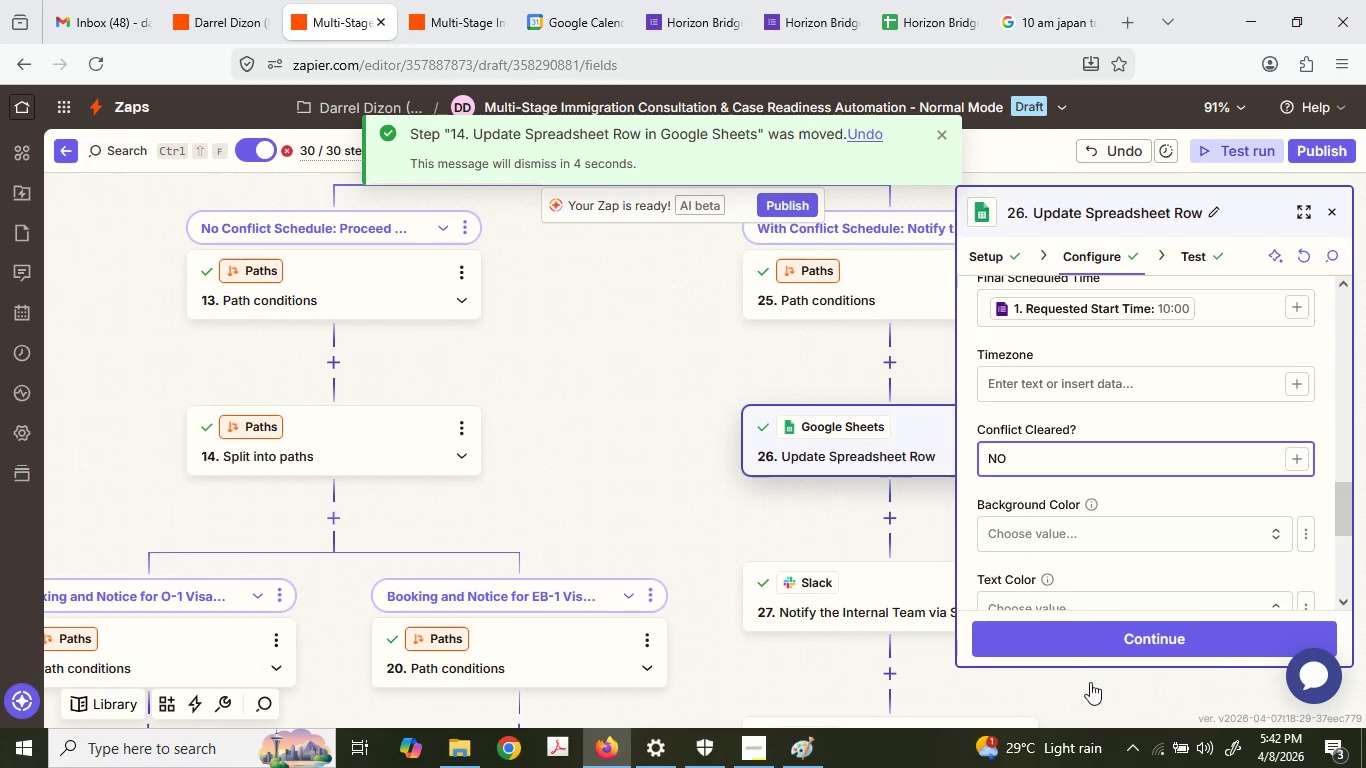 
left_click([1156, 657])
 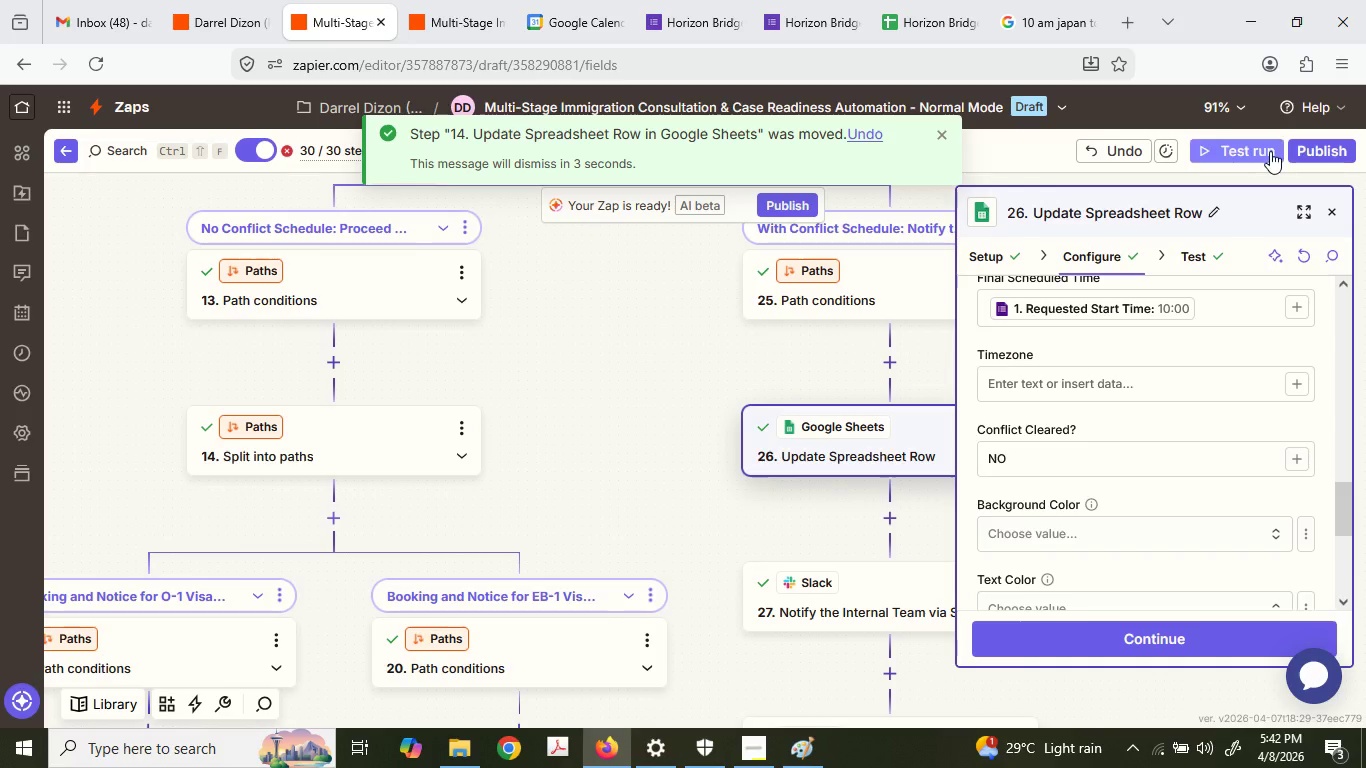 
left_click([1321, 140])
 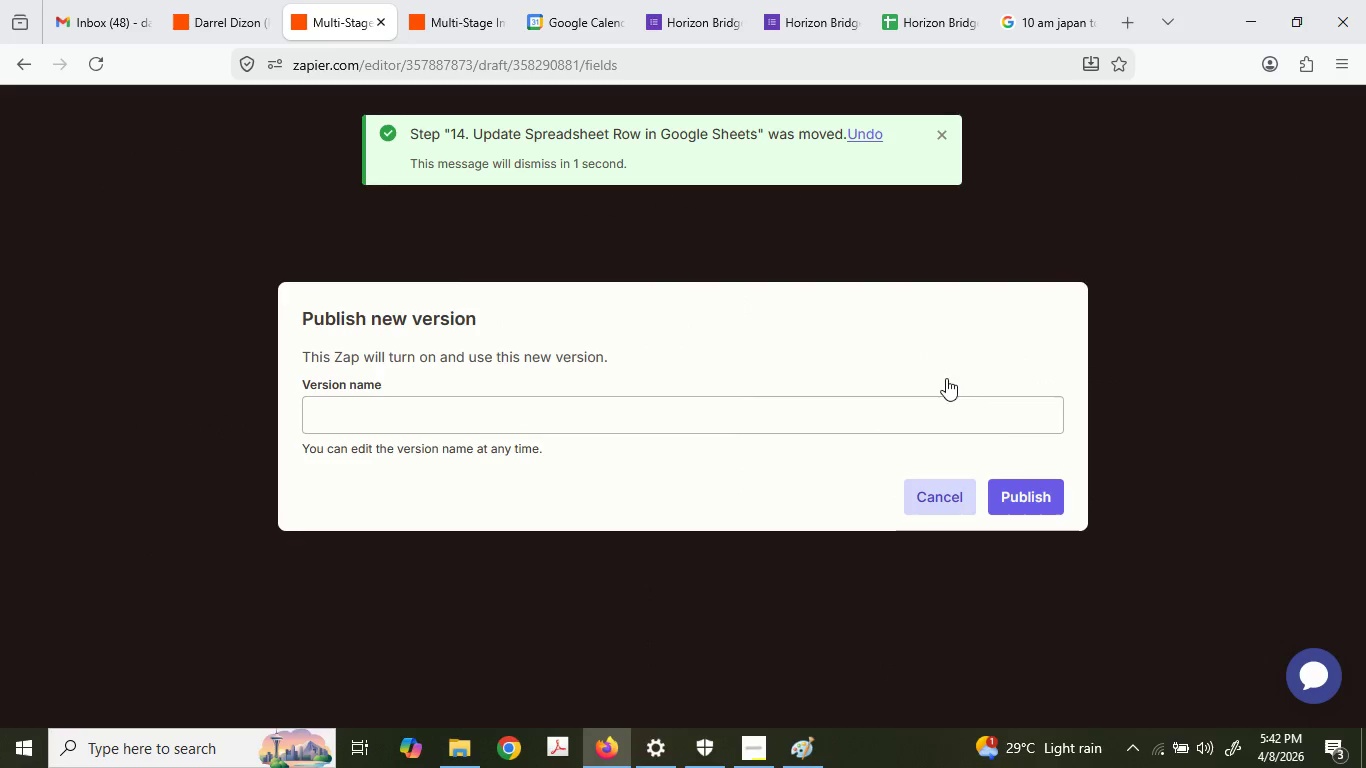 
left_click([1050, 500])
 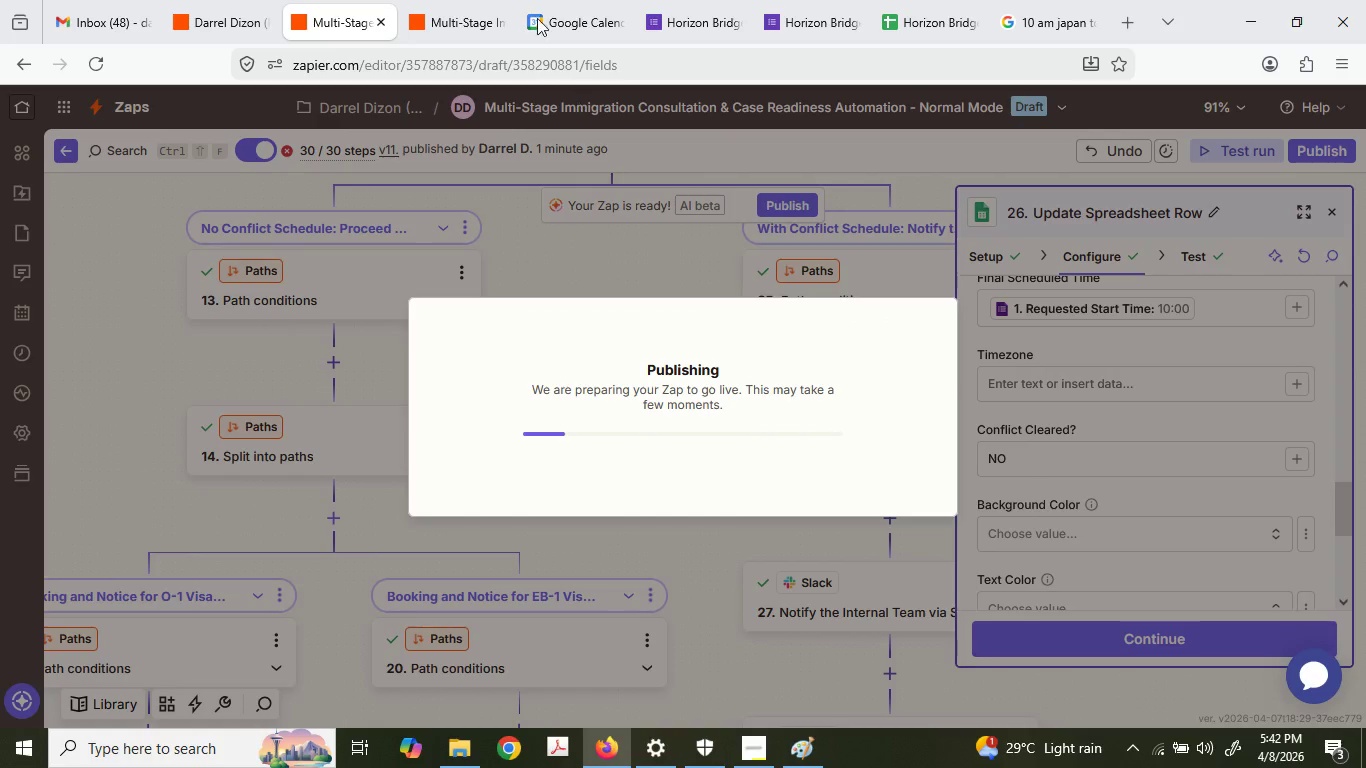 
left_click([430, 0])
 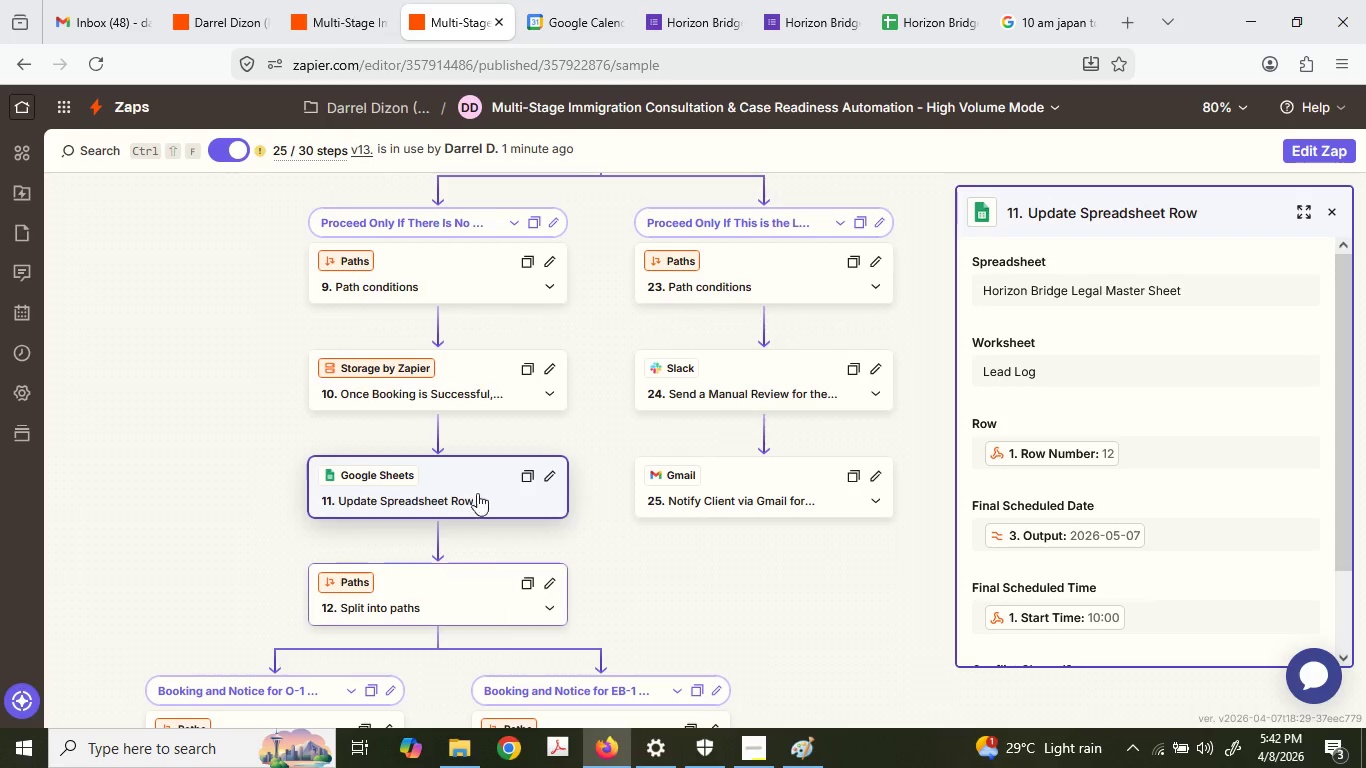 
left_click_drag(start_coordinate=[477, 480], to_coordinate=[259, 561])
 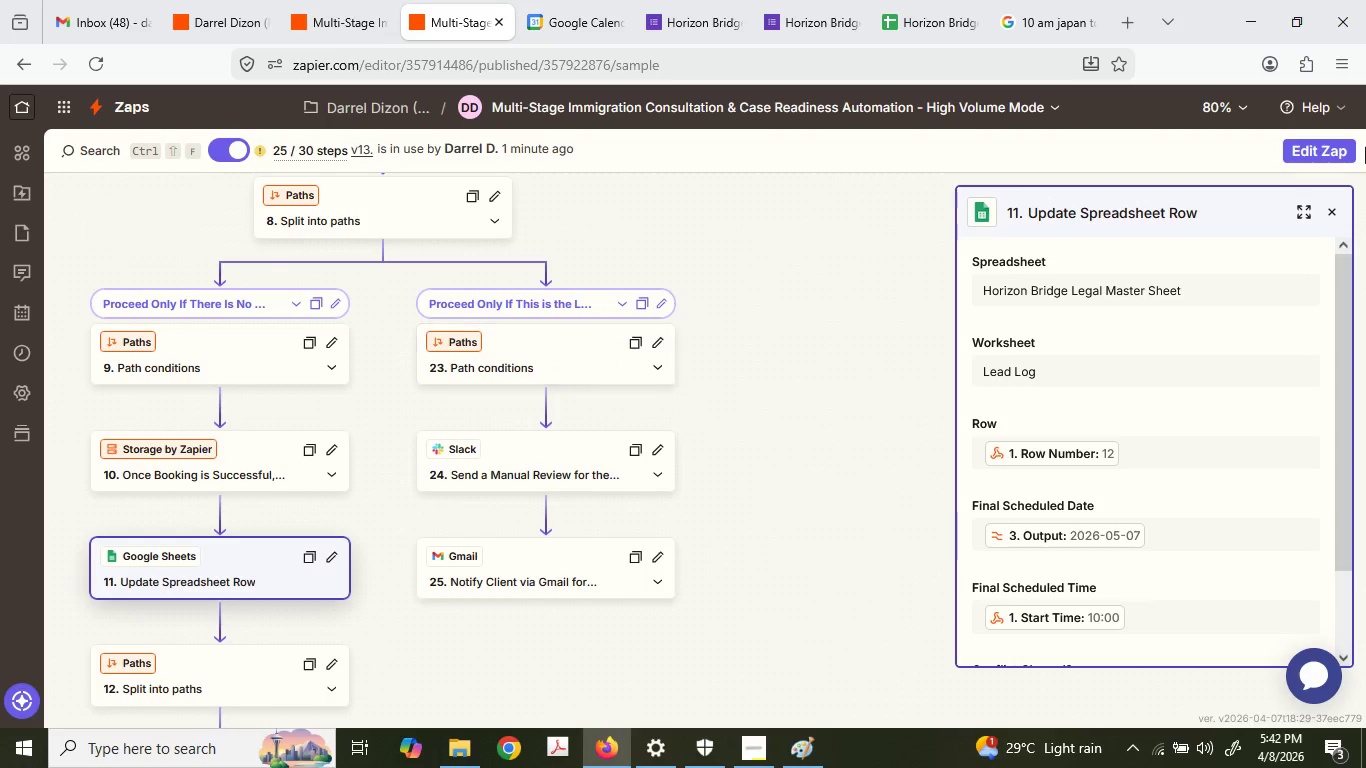 
left_click([1333, 157])
 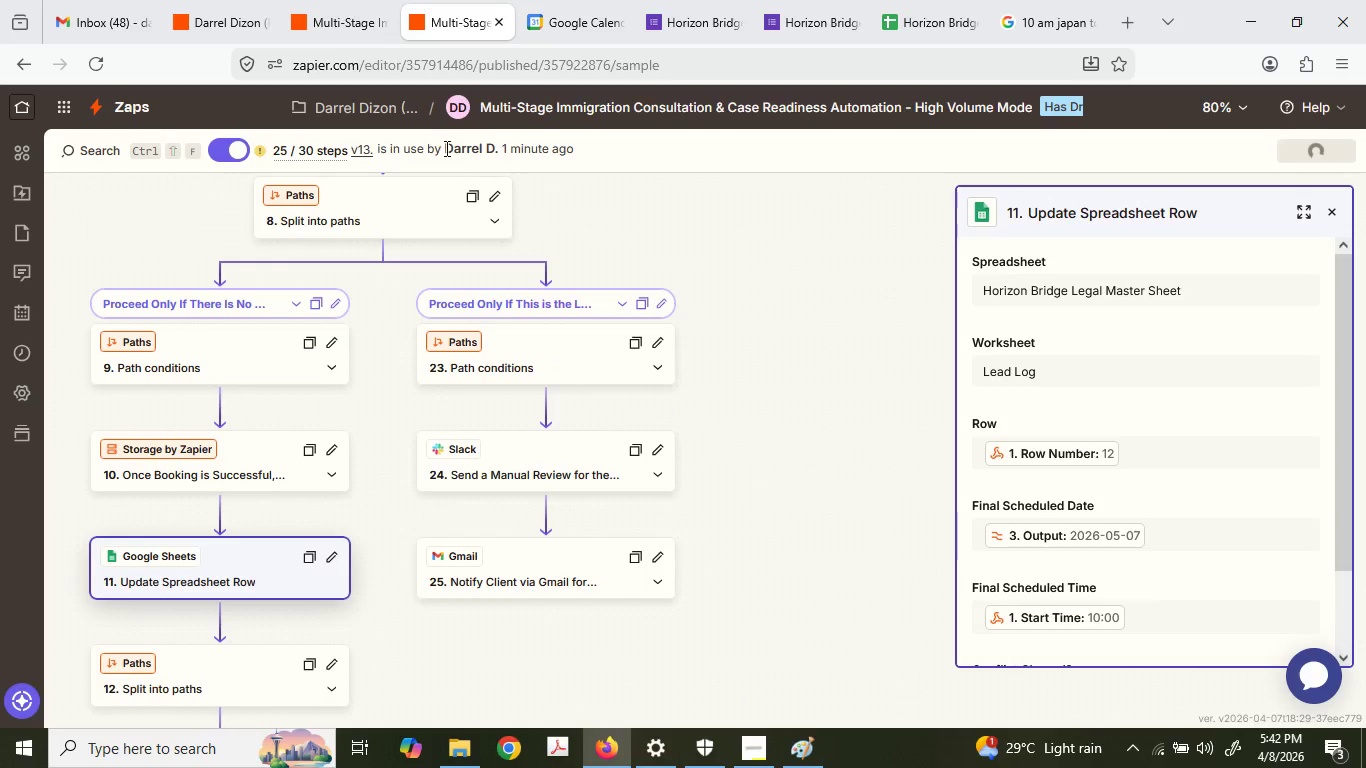 
left_click([323, 0])
 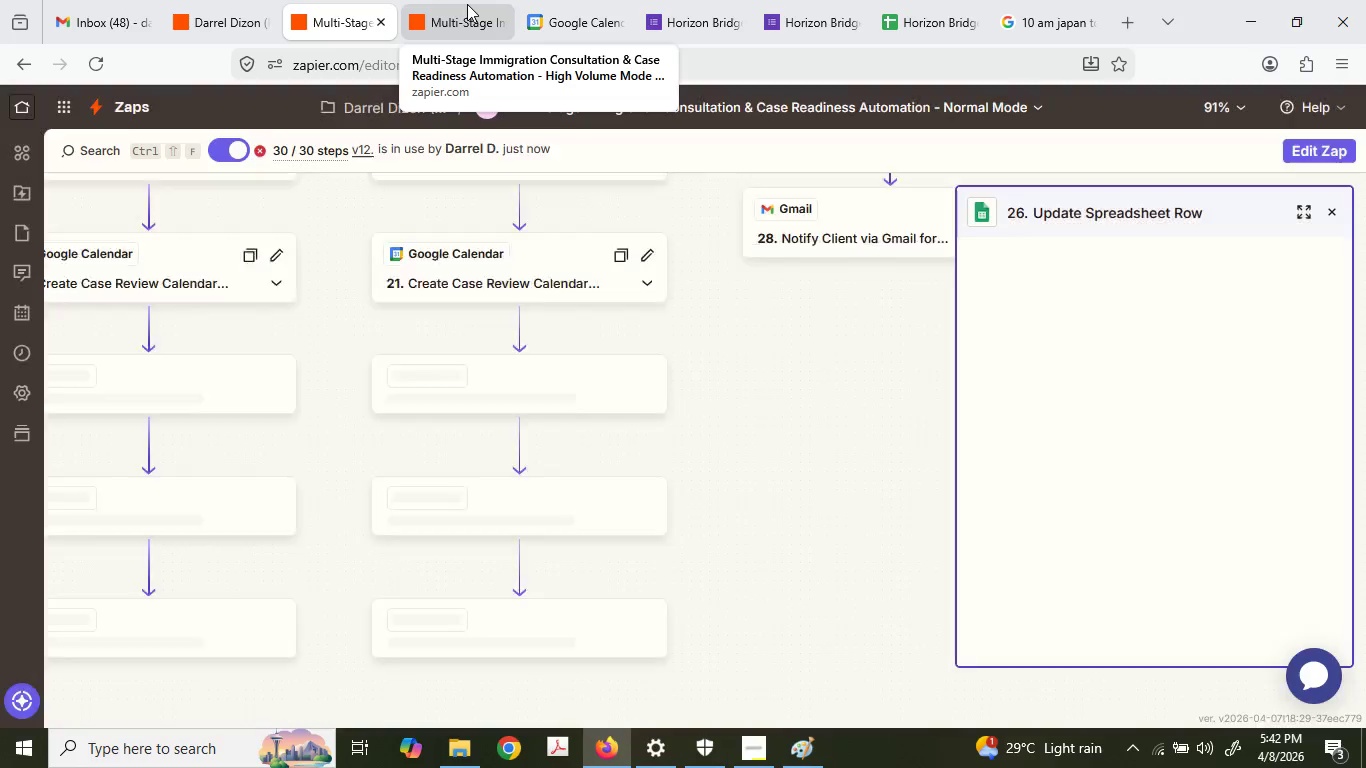 
left_click([467, 4])
 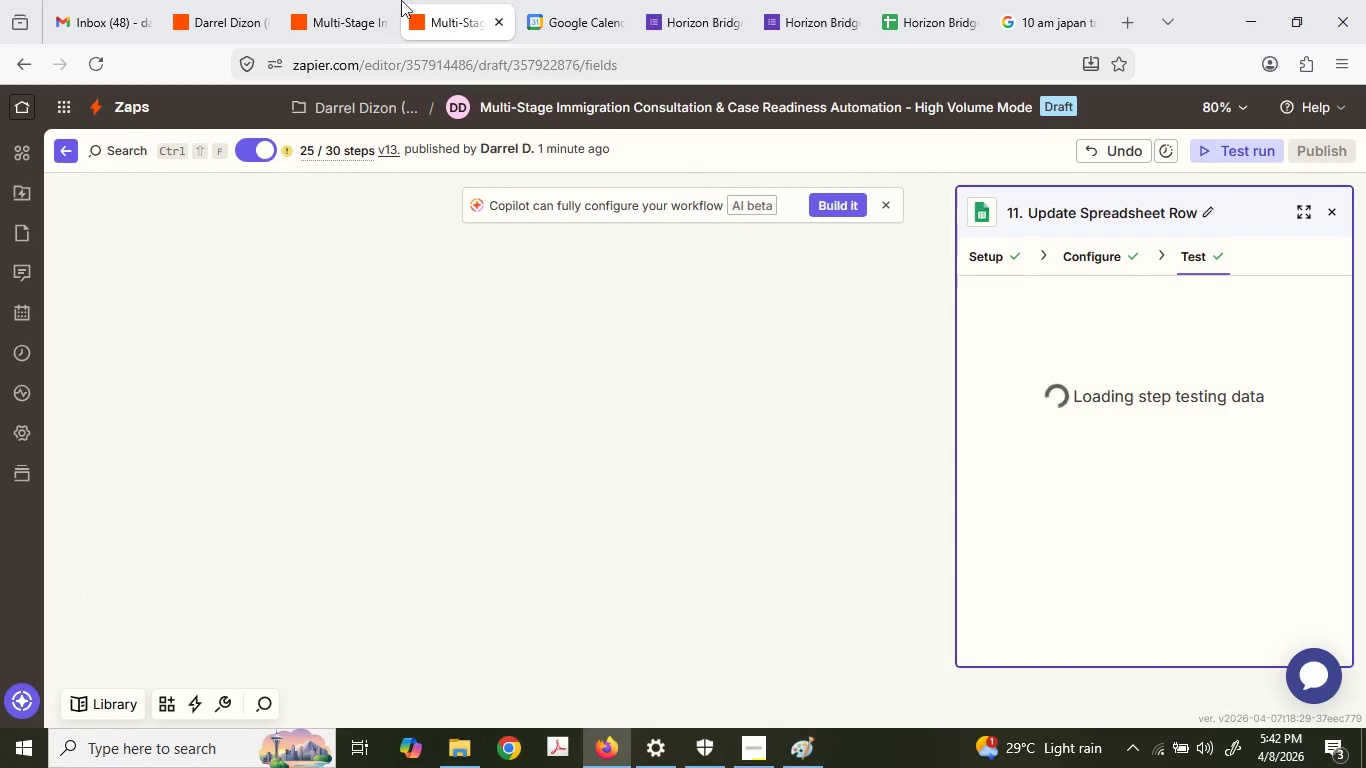 
left_click([349, 0])
 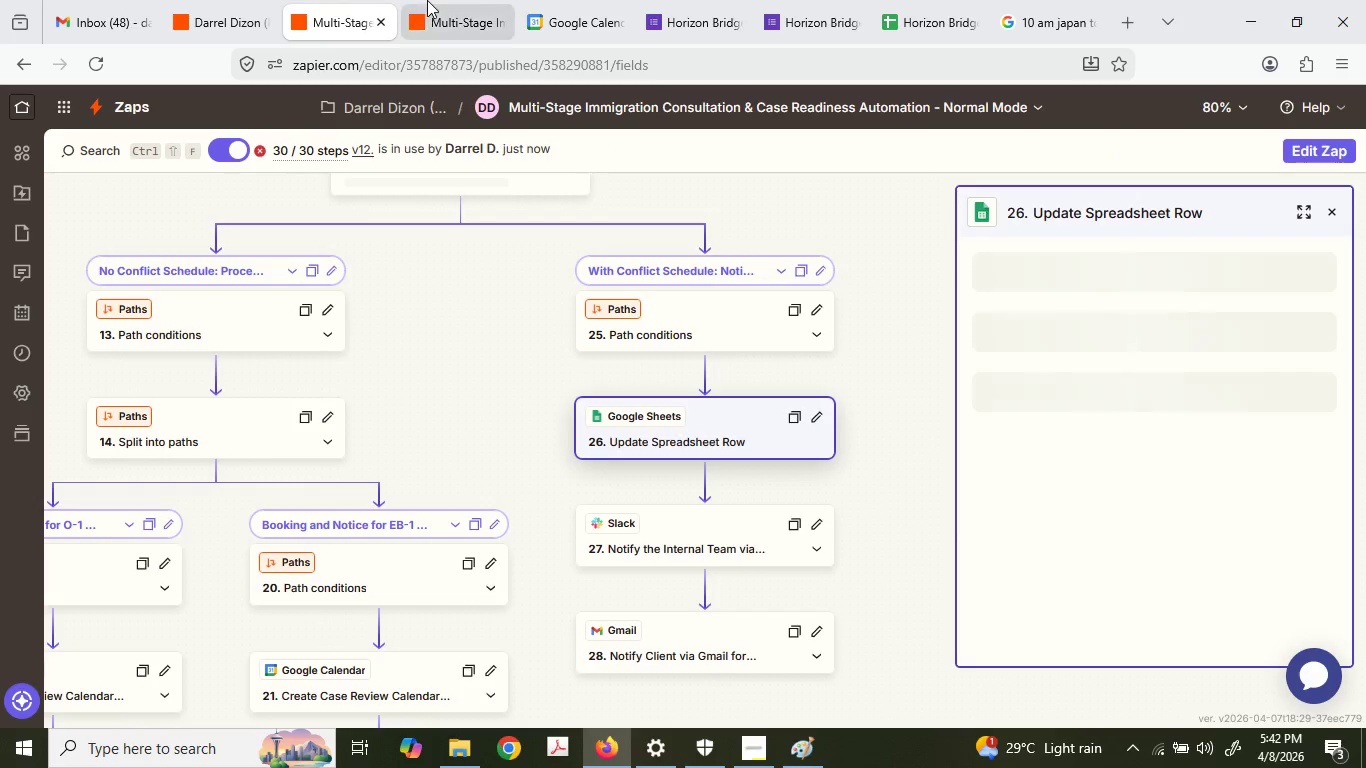 
left_click([428, 0])
 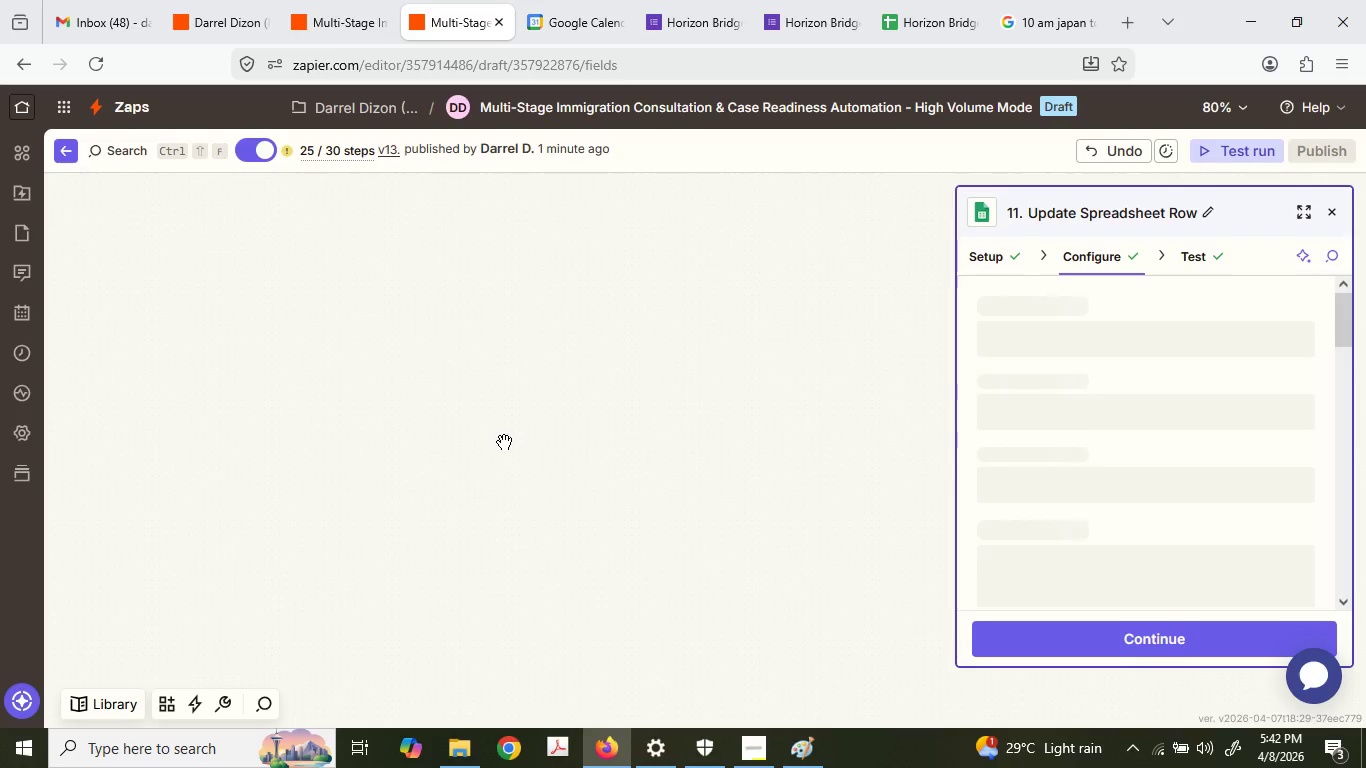 
scroll: coordinate [504, 442], scroll_direction: down, amount: 2.0
 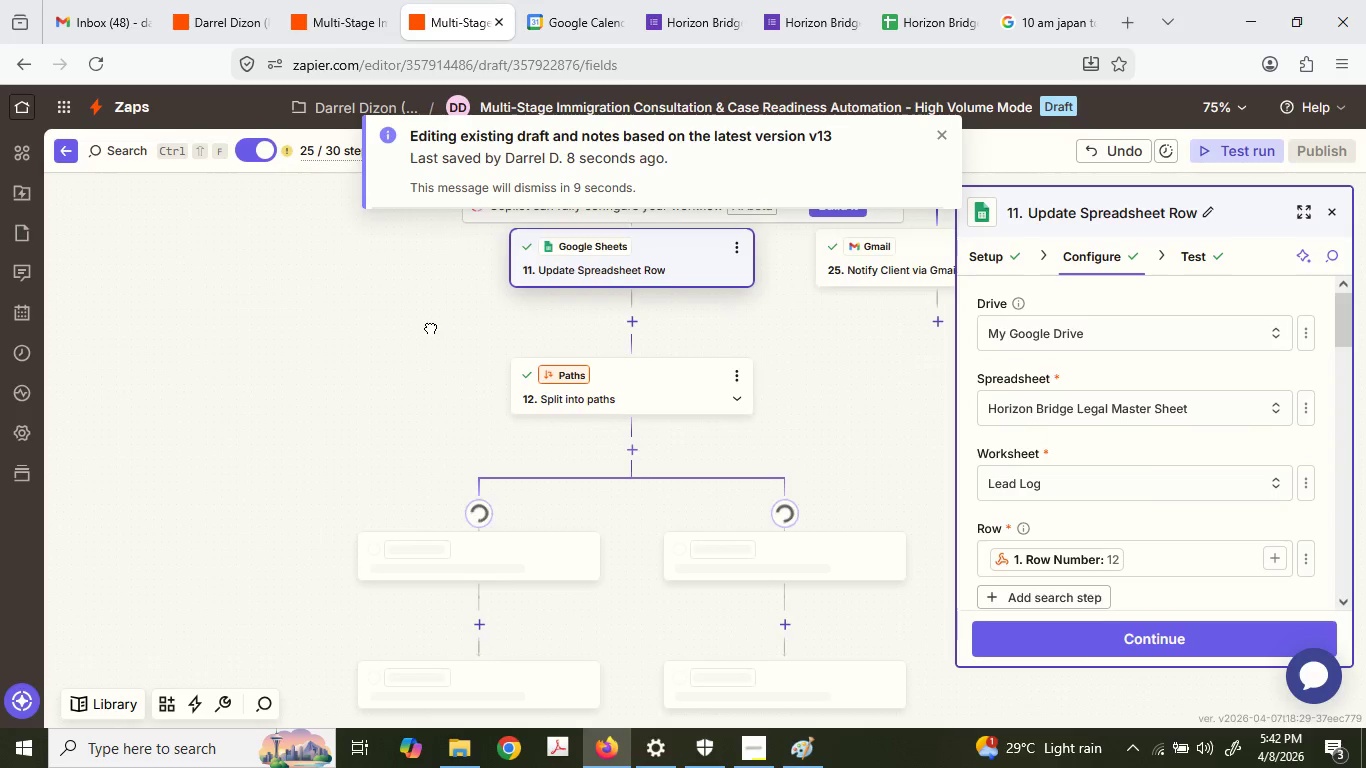 
mouse_move([457, 355])
 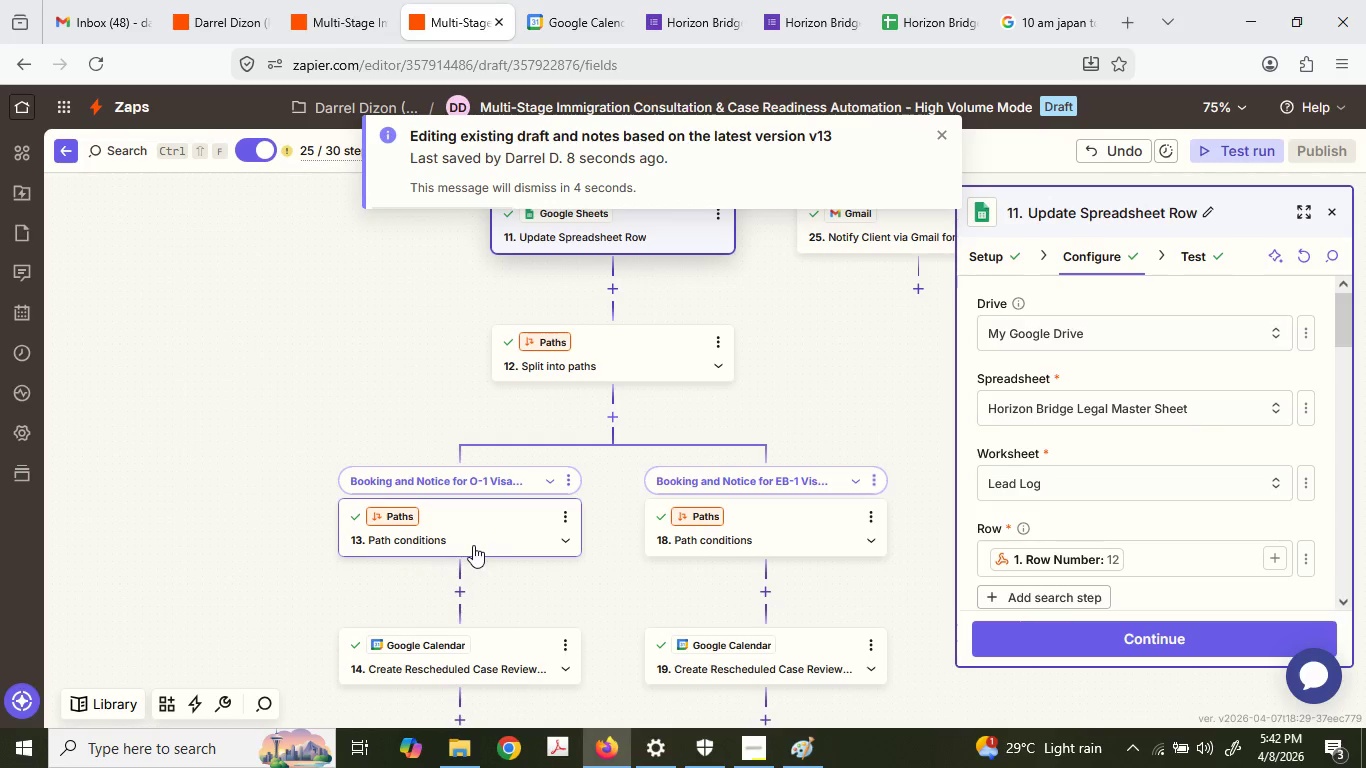 
scroll: coordinate [467, 585], scroll_direction: down, amount: 2.0
 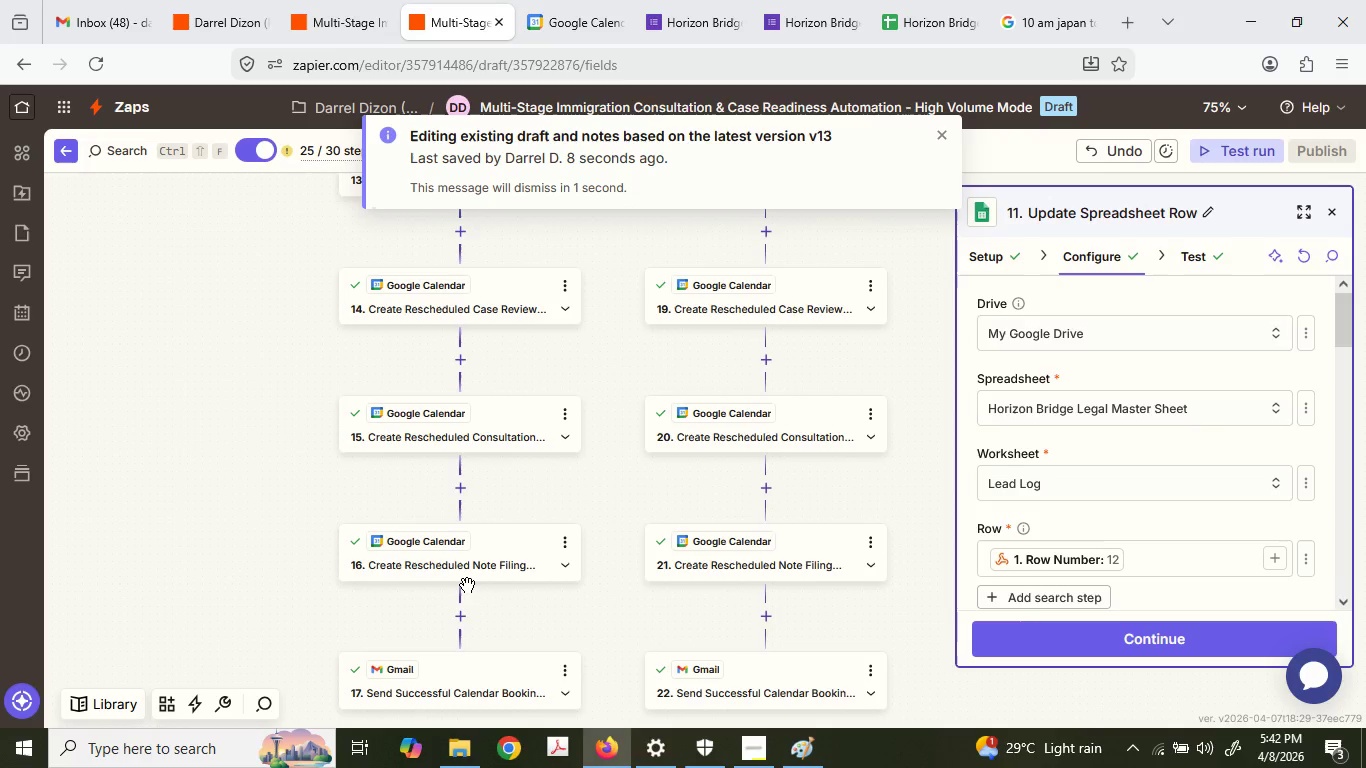 
scroll: coordinate [467, 585], scroll_direction: up, amount: 6.0
 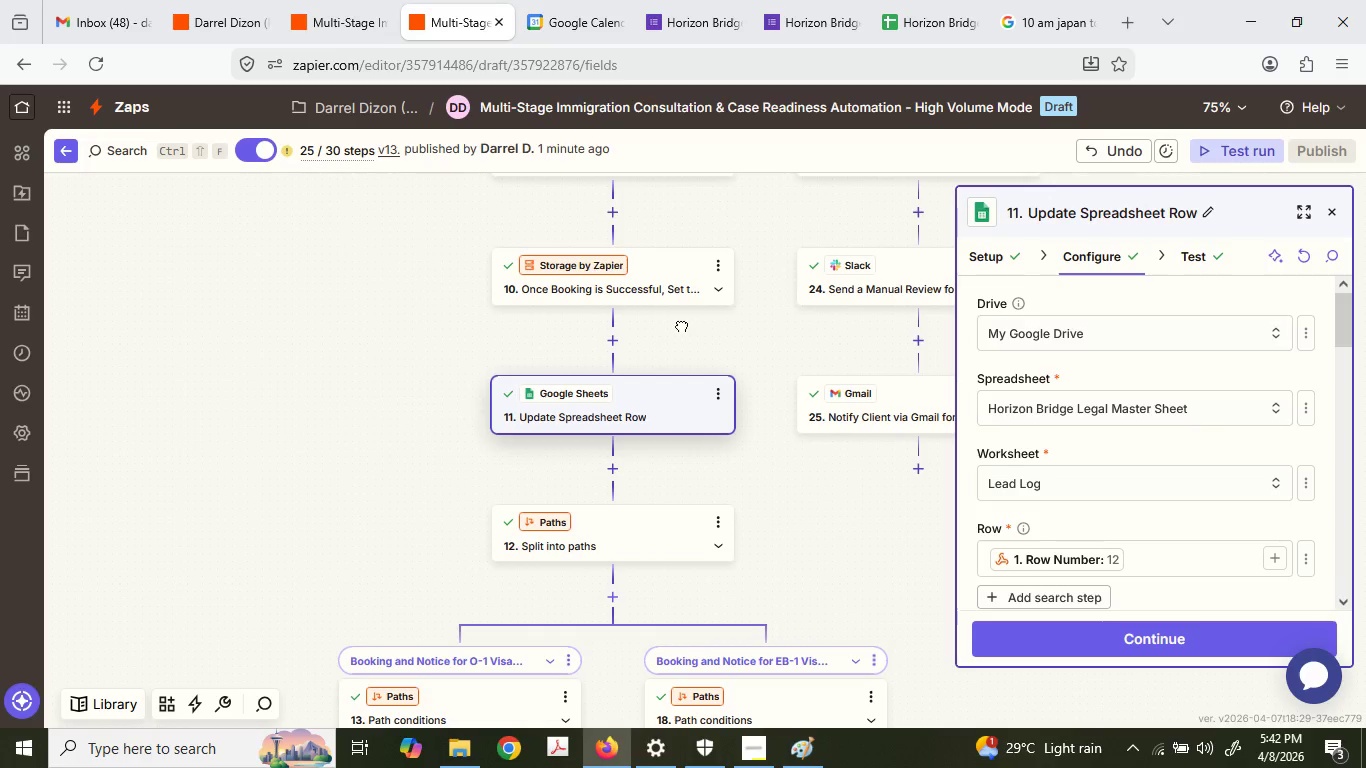 
left_click([351, 0])
 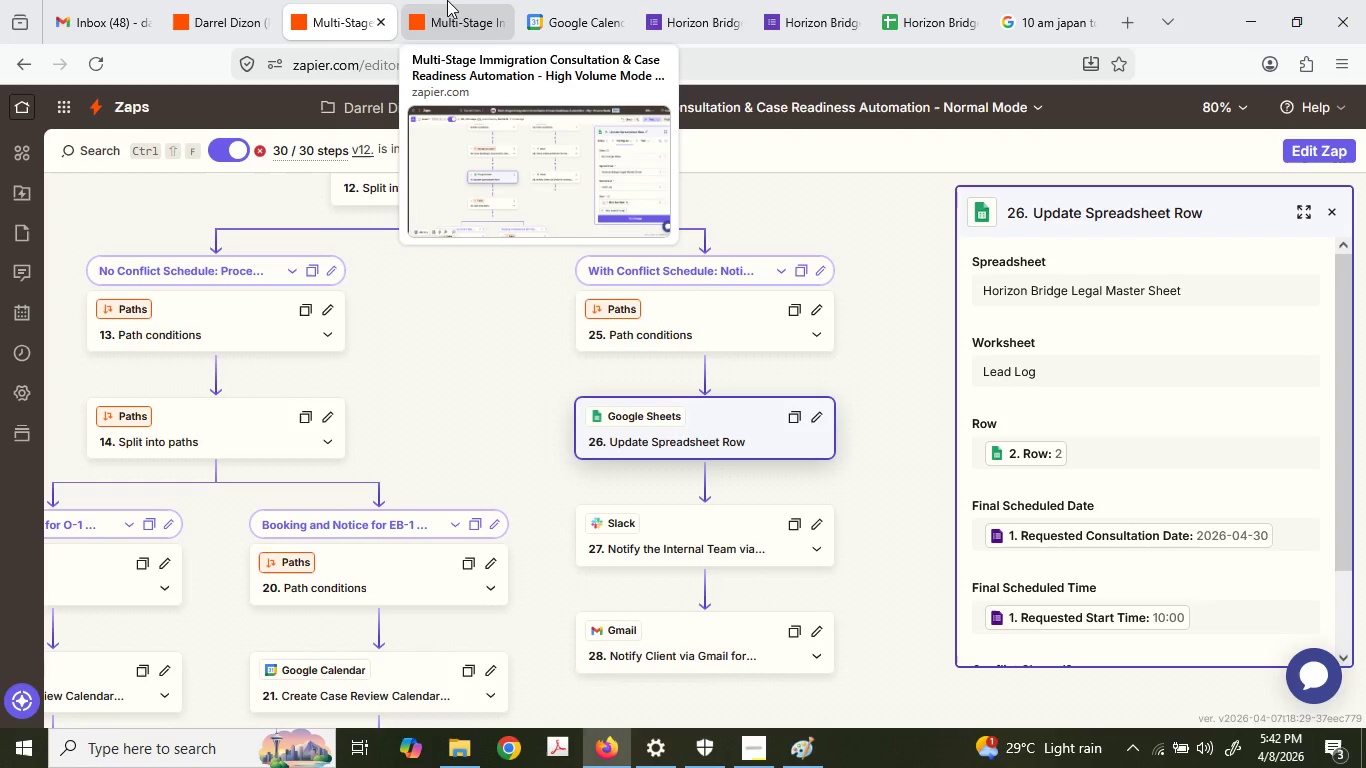 
wait(12.12)
 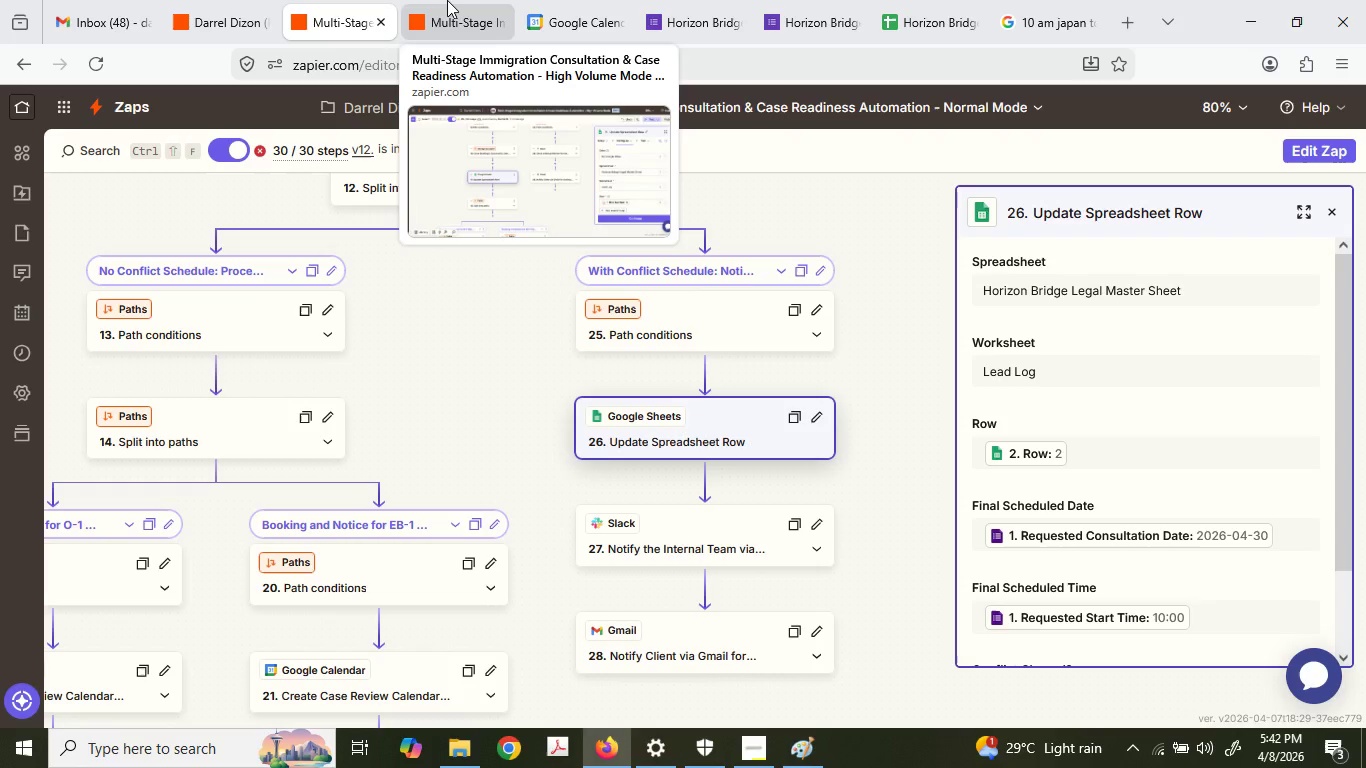 
left_click([447, 0])
 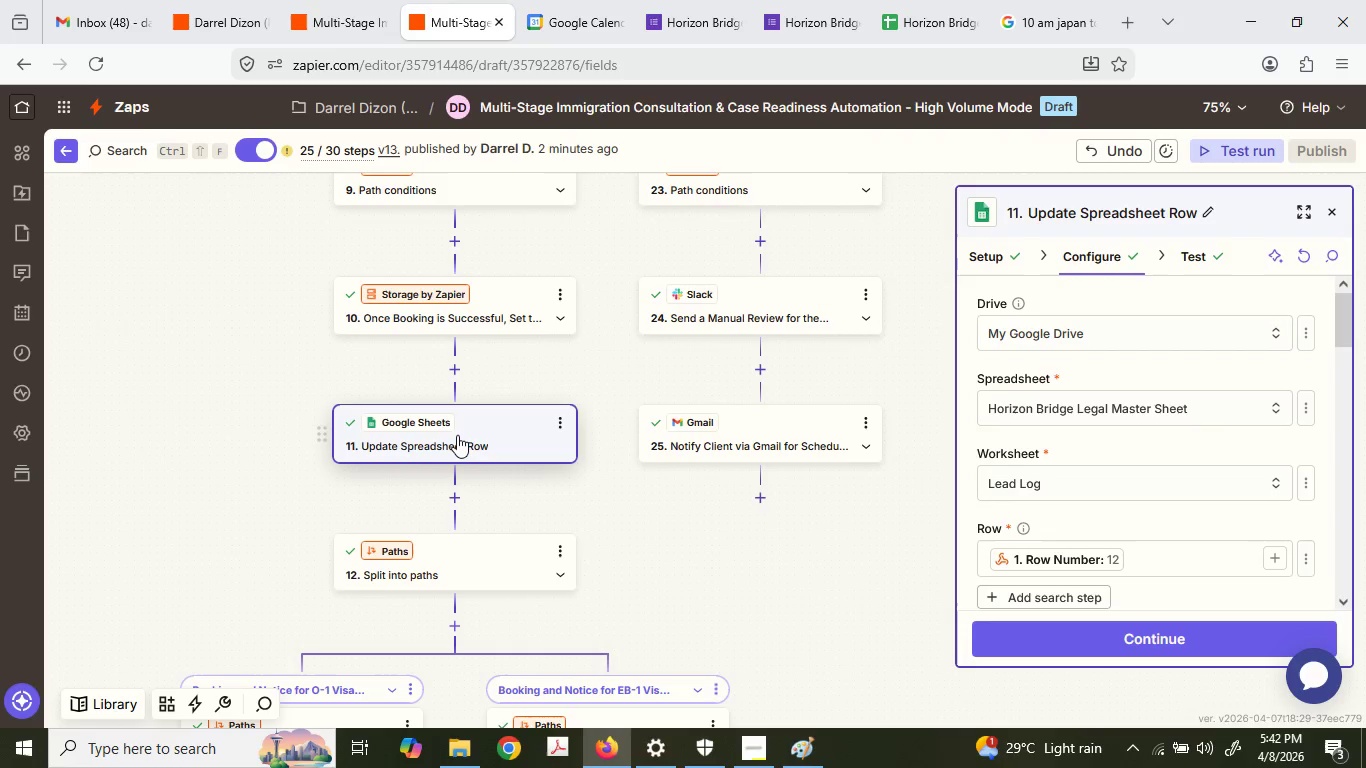 
left_click_drag(start_coordinate=[455, 435], to_coordinate=[761, 501])
 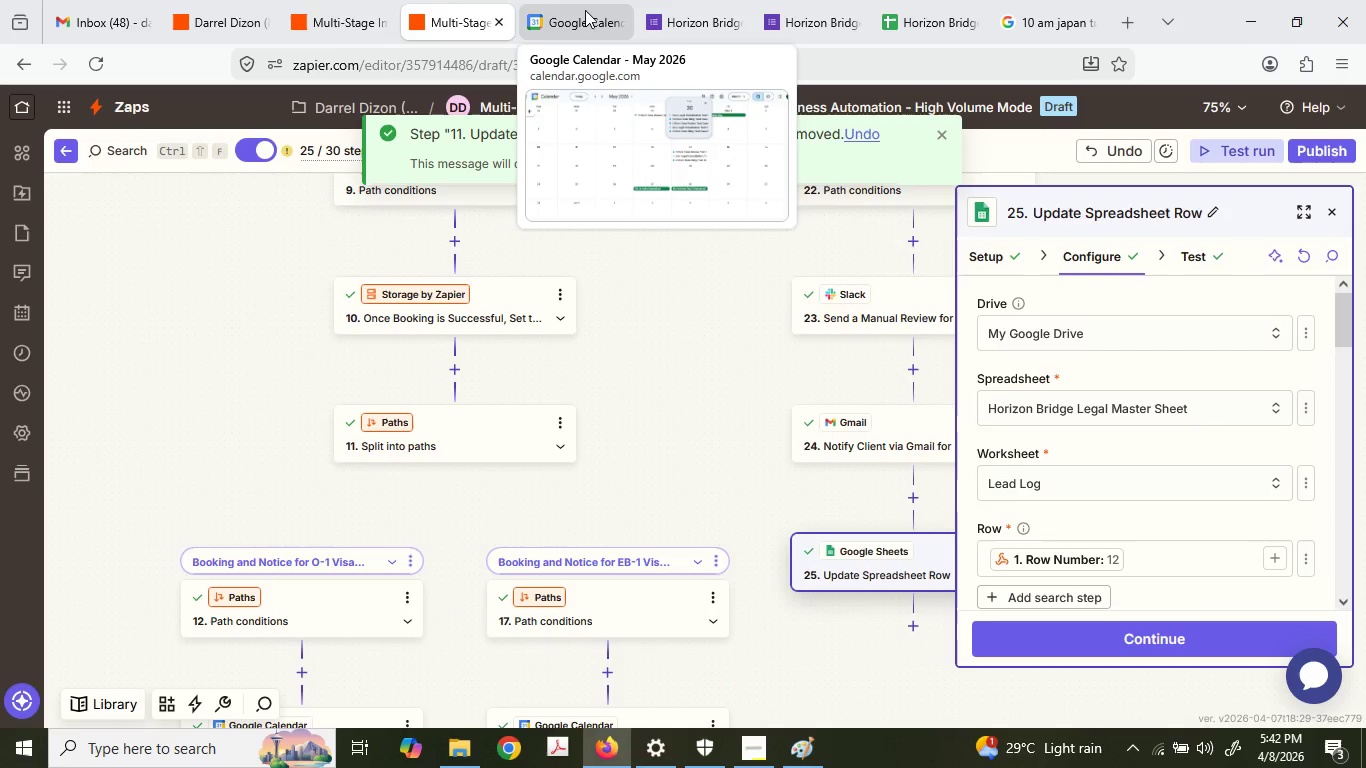 
left_click([563, 0])
 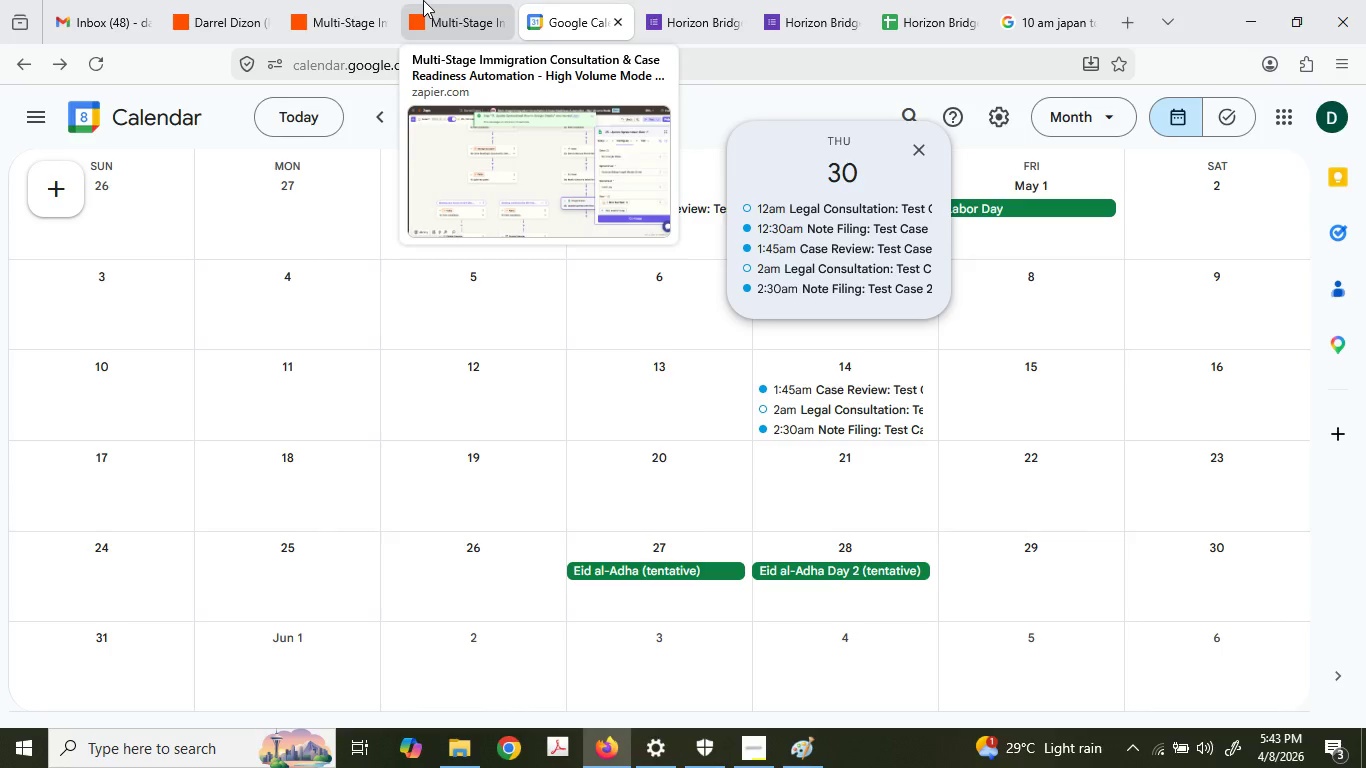 
wait(13.48)
 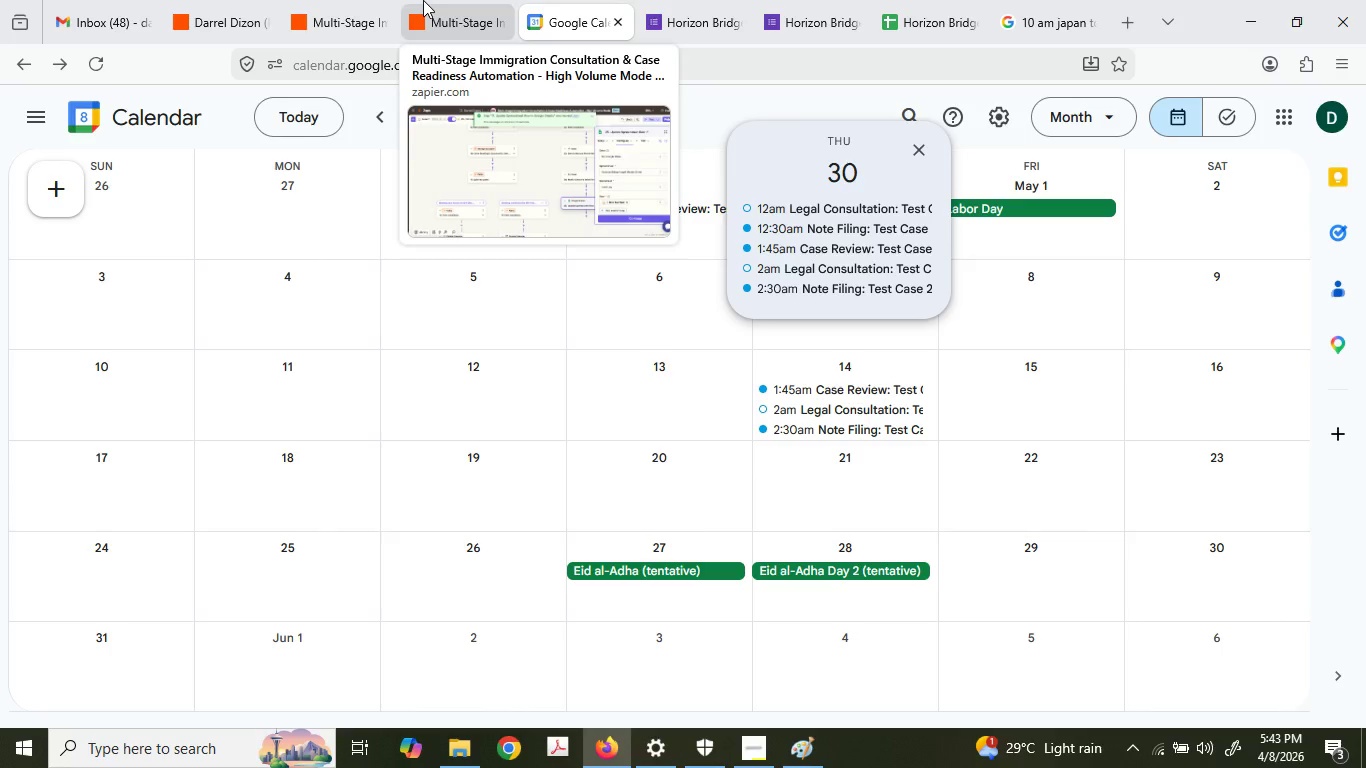 
left_click([716, 0])
 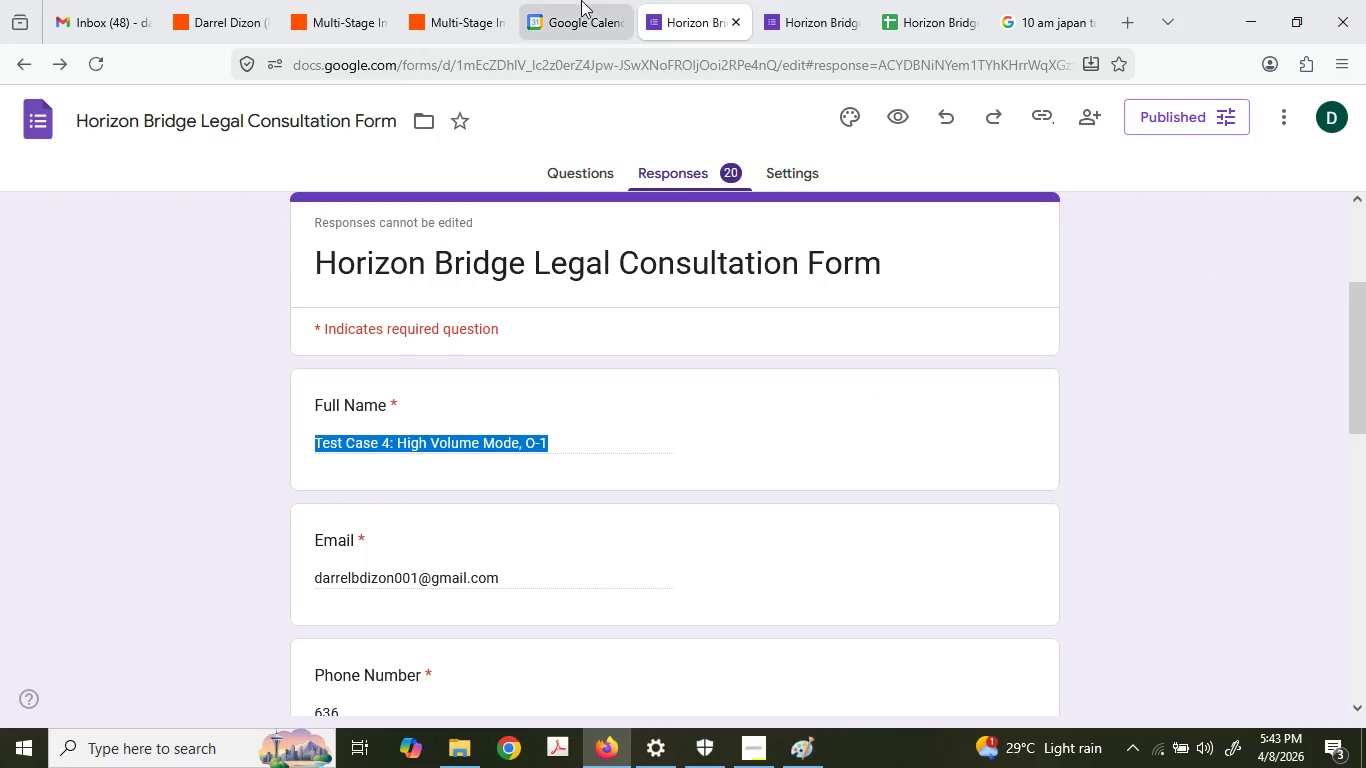 
left_click([577, 0])
 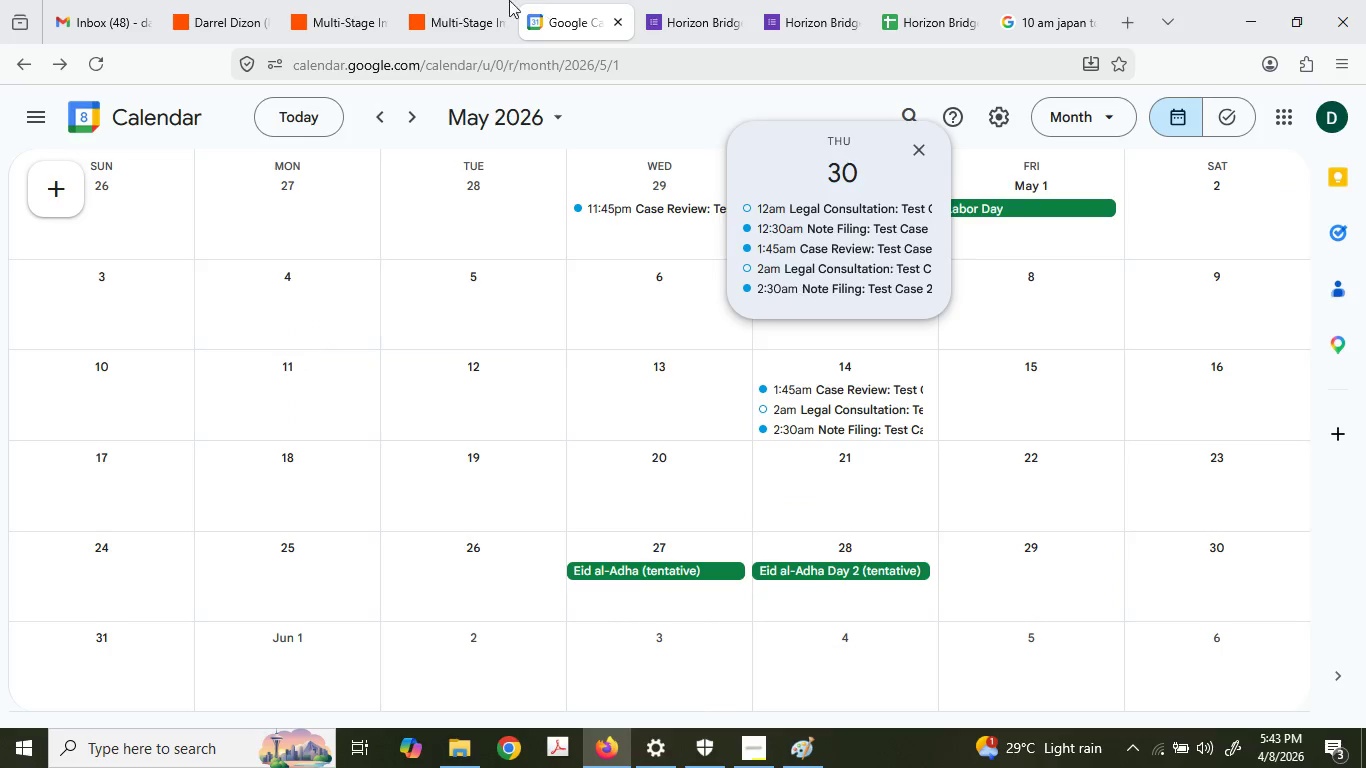 
left_click([493, 0])
 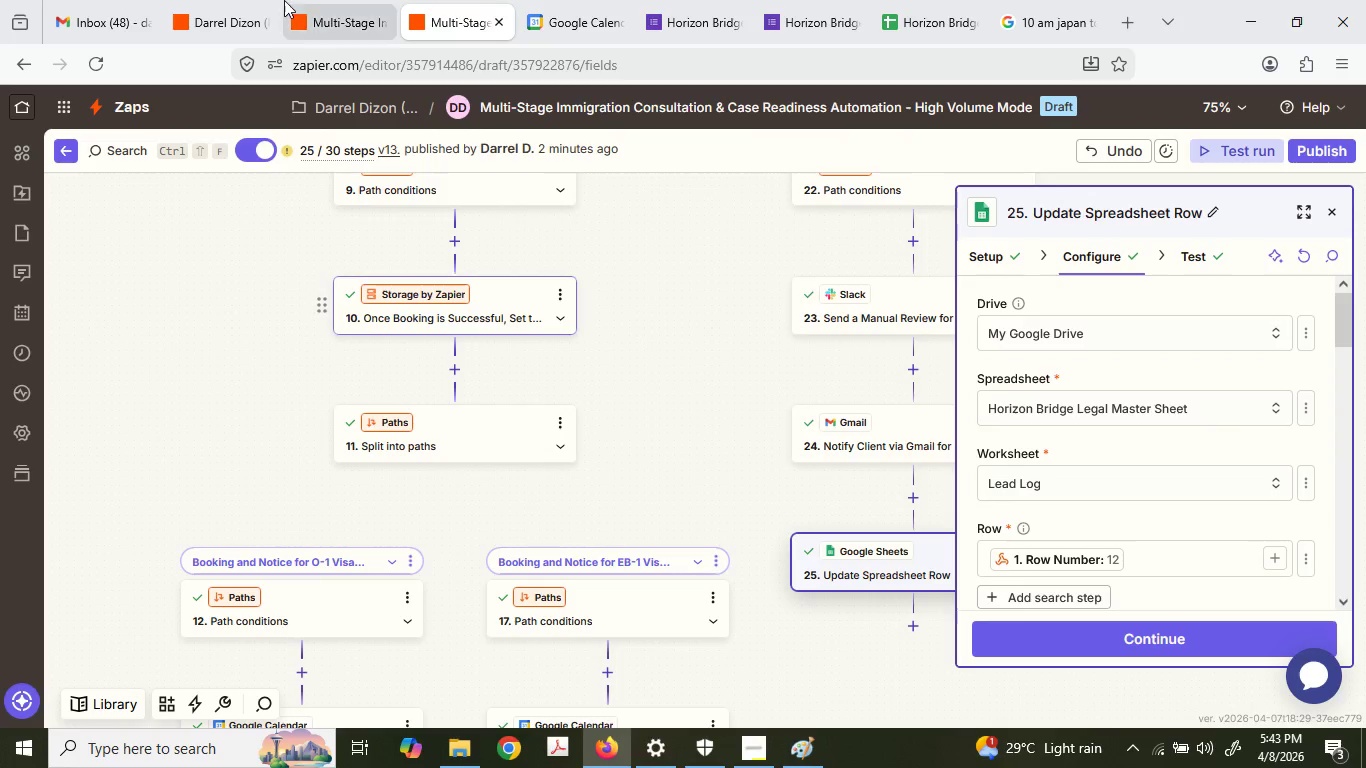 
wait(5.86)
 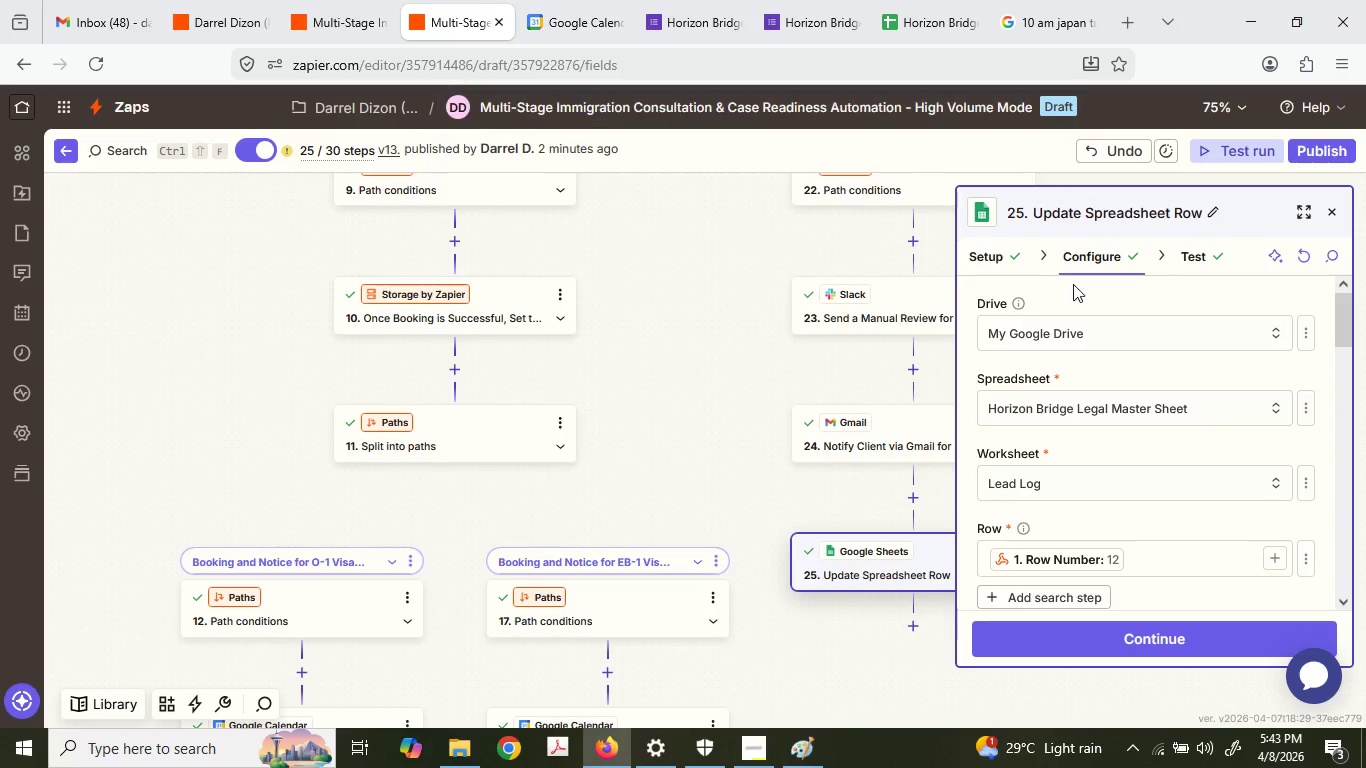 
left_click([314, 0])
 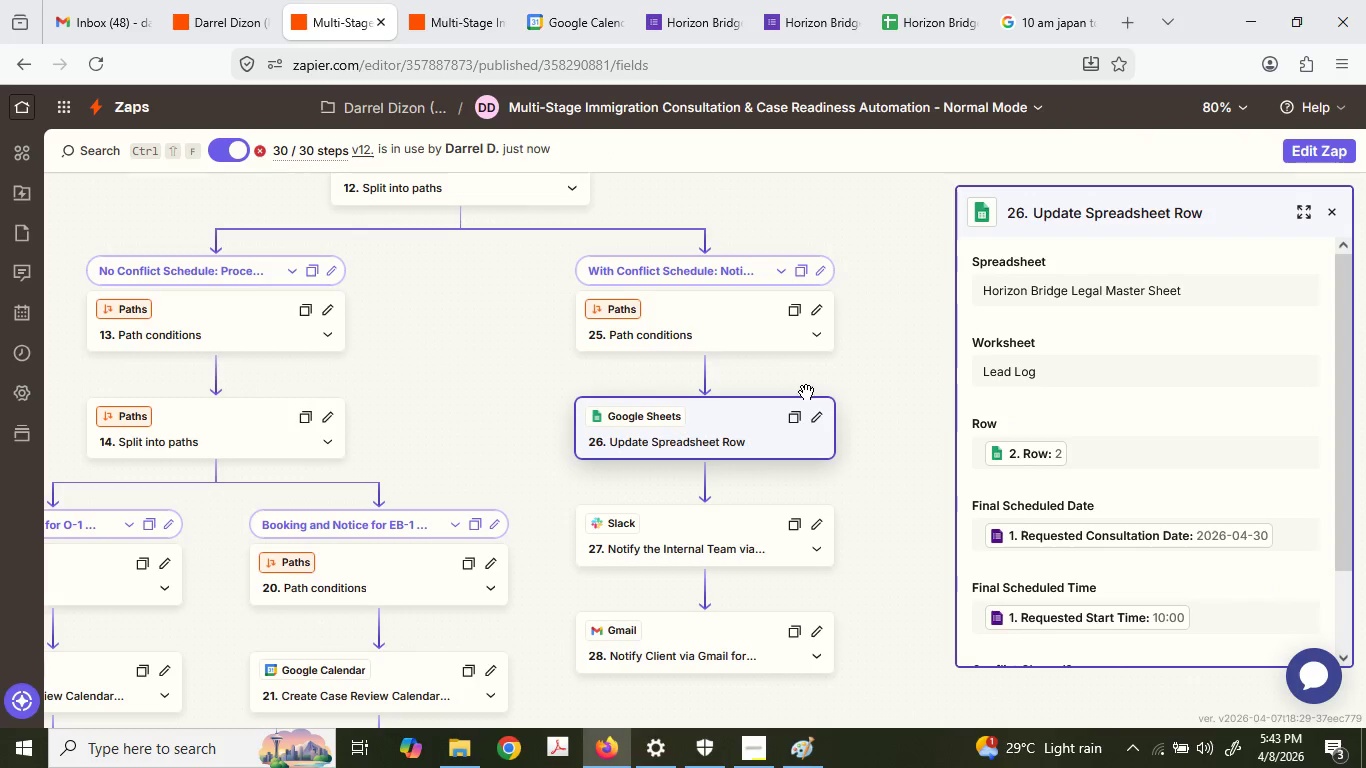 
scroll: coordinate [806, 396], scroll_direction: down, amount: 1.0
 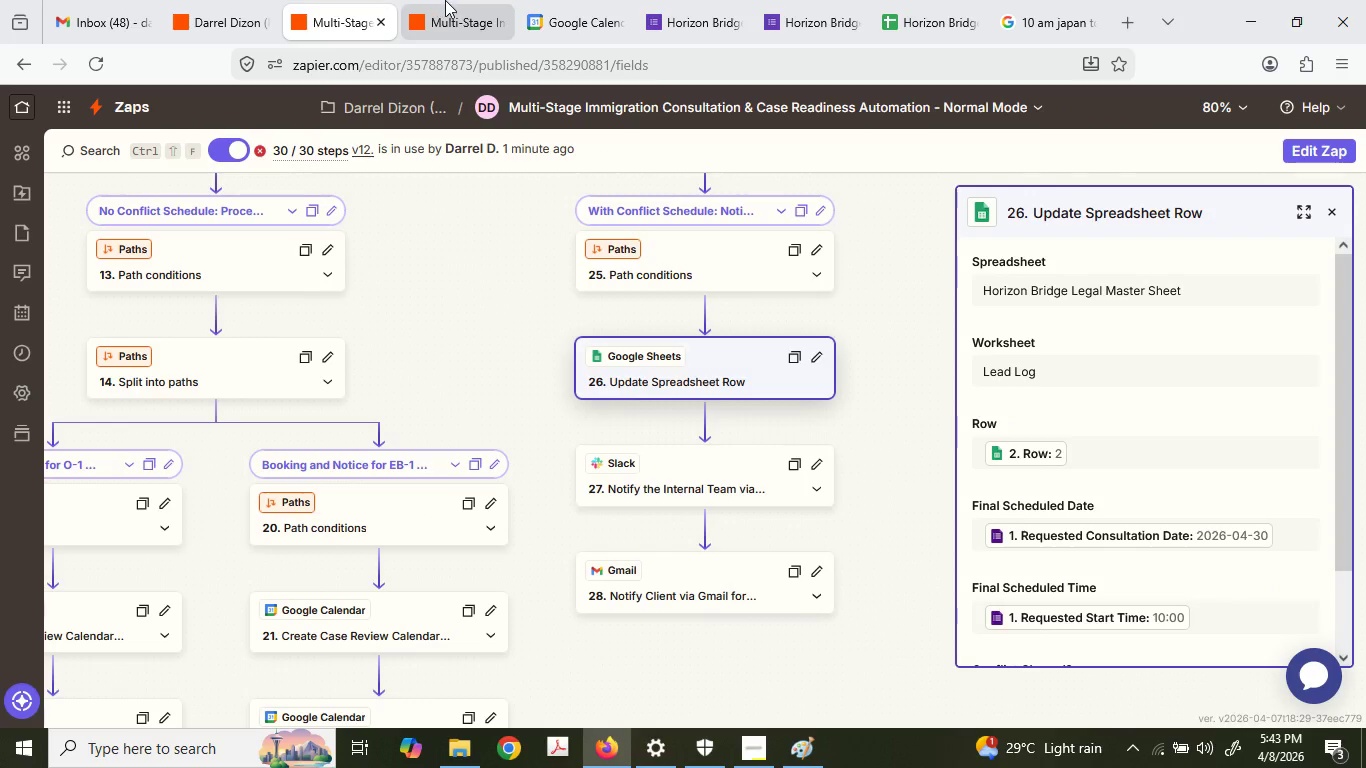 
left_click([445, 0])
 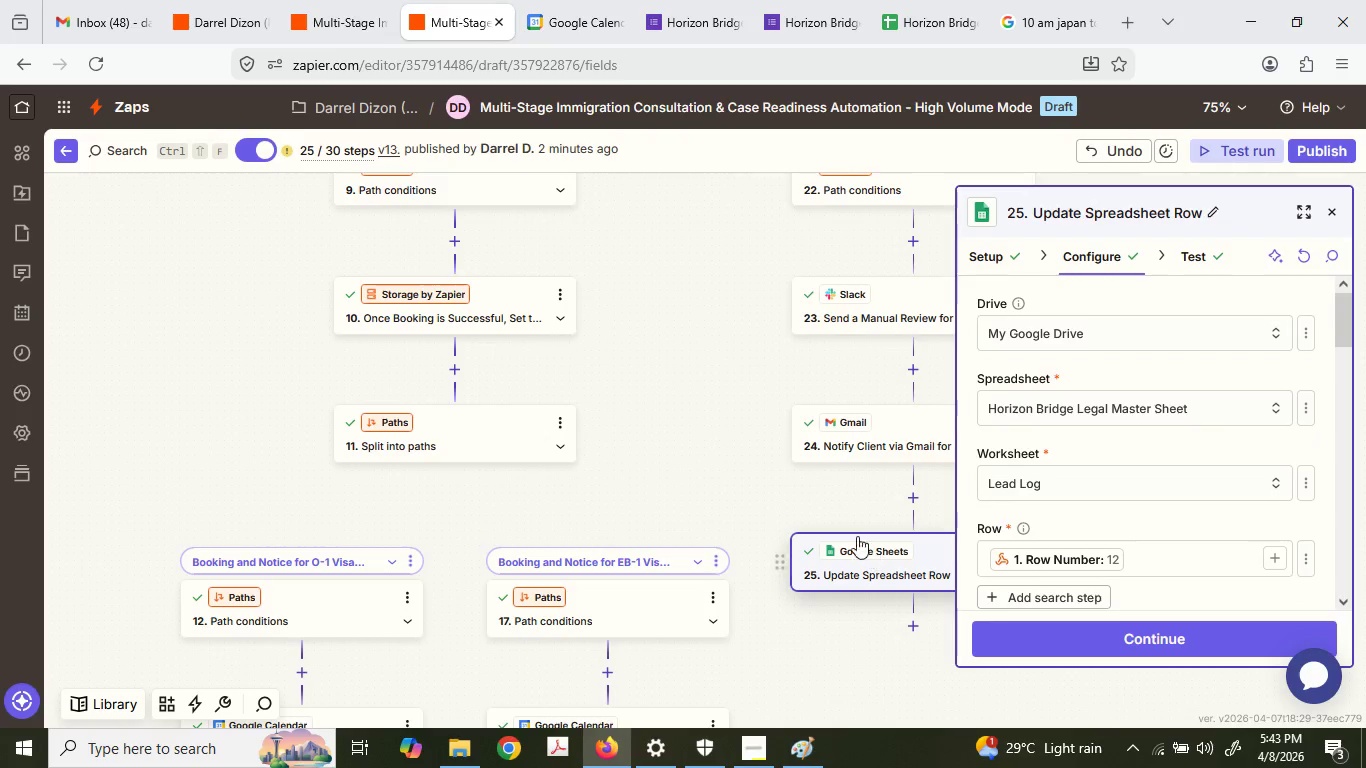 
left_click([341, 0])
 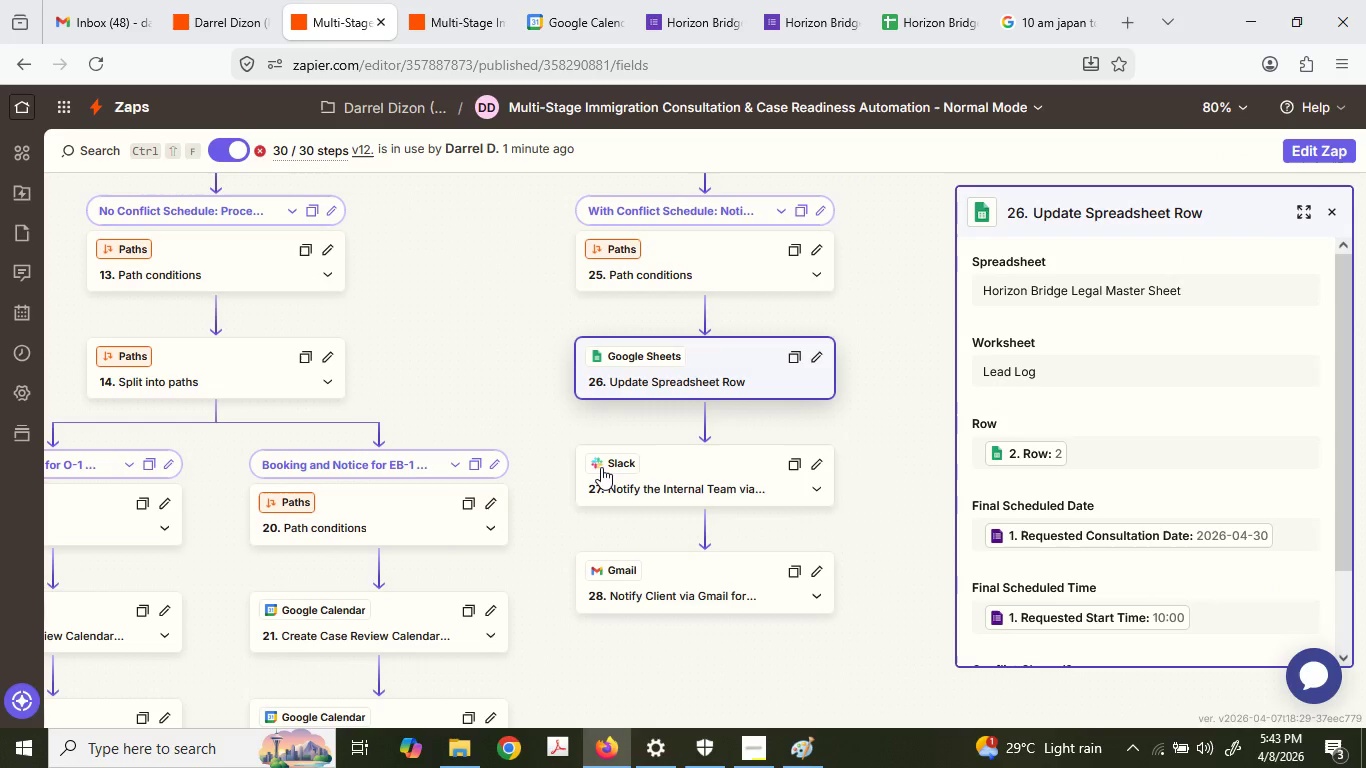 
scroll: coordinate [602, 467], scroll_direction: up, amount: 1.0
 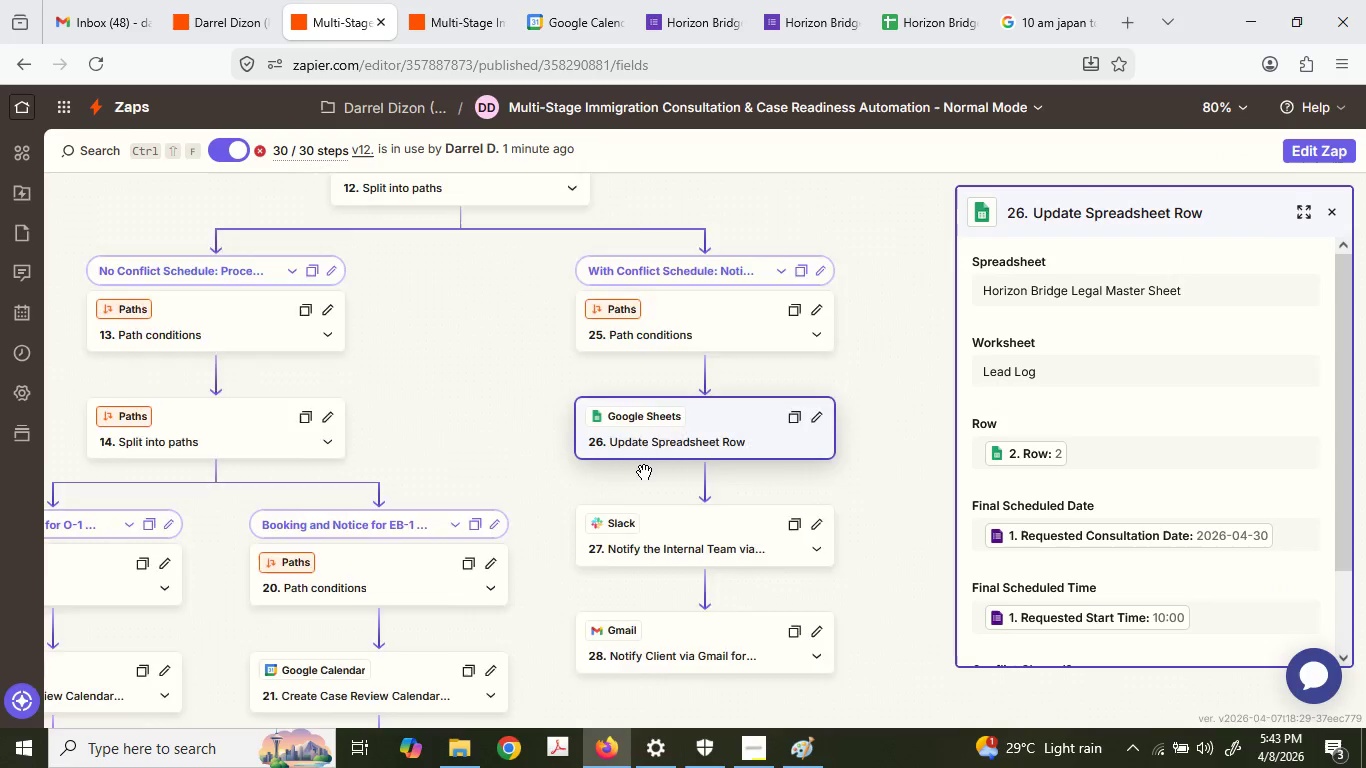 
left_click([447, 0])
 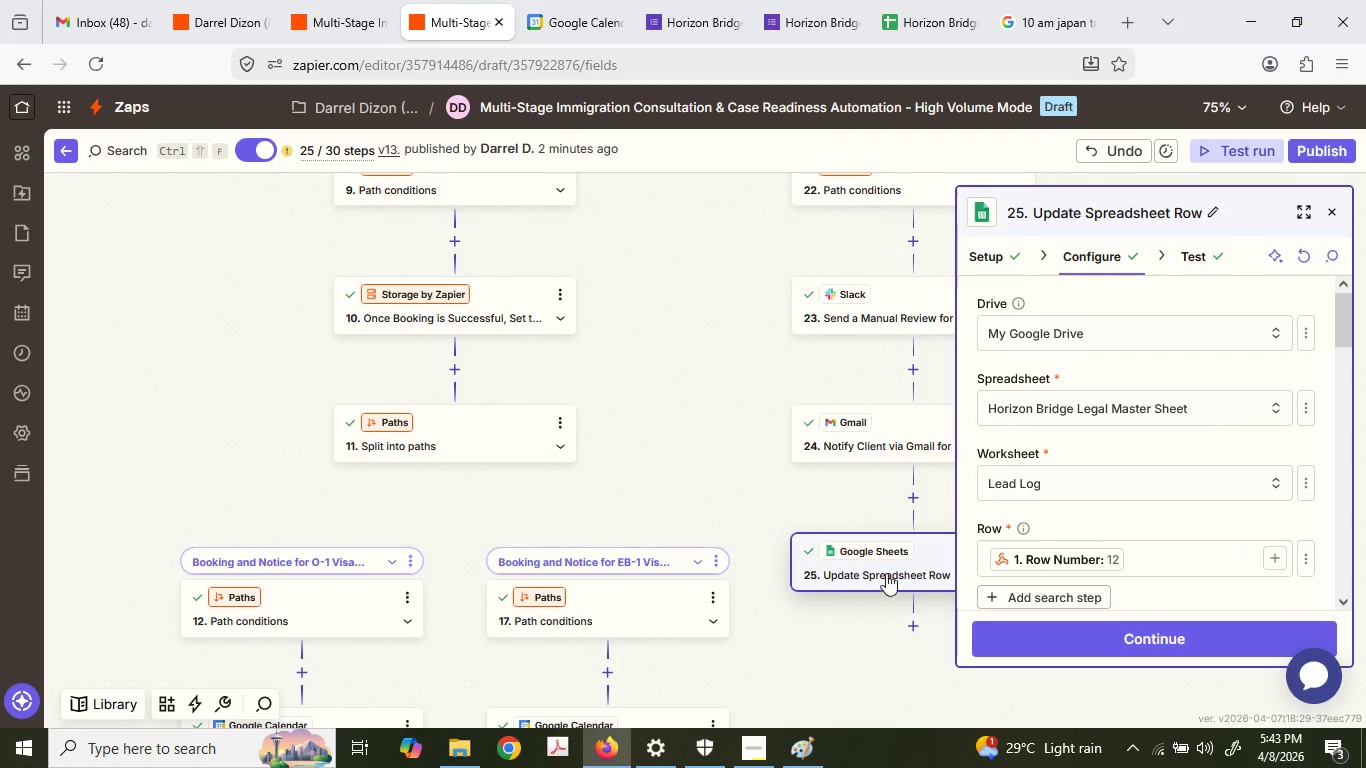 
scroll: coordinate [644, 472], scroll_direction: down, amount: 2.0
 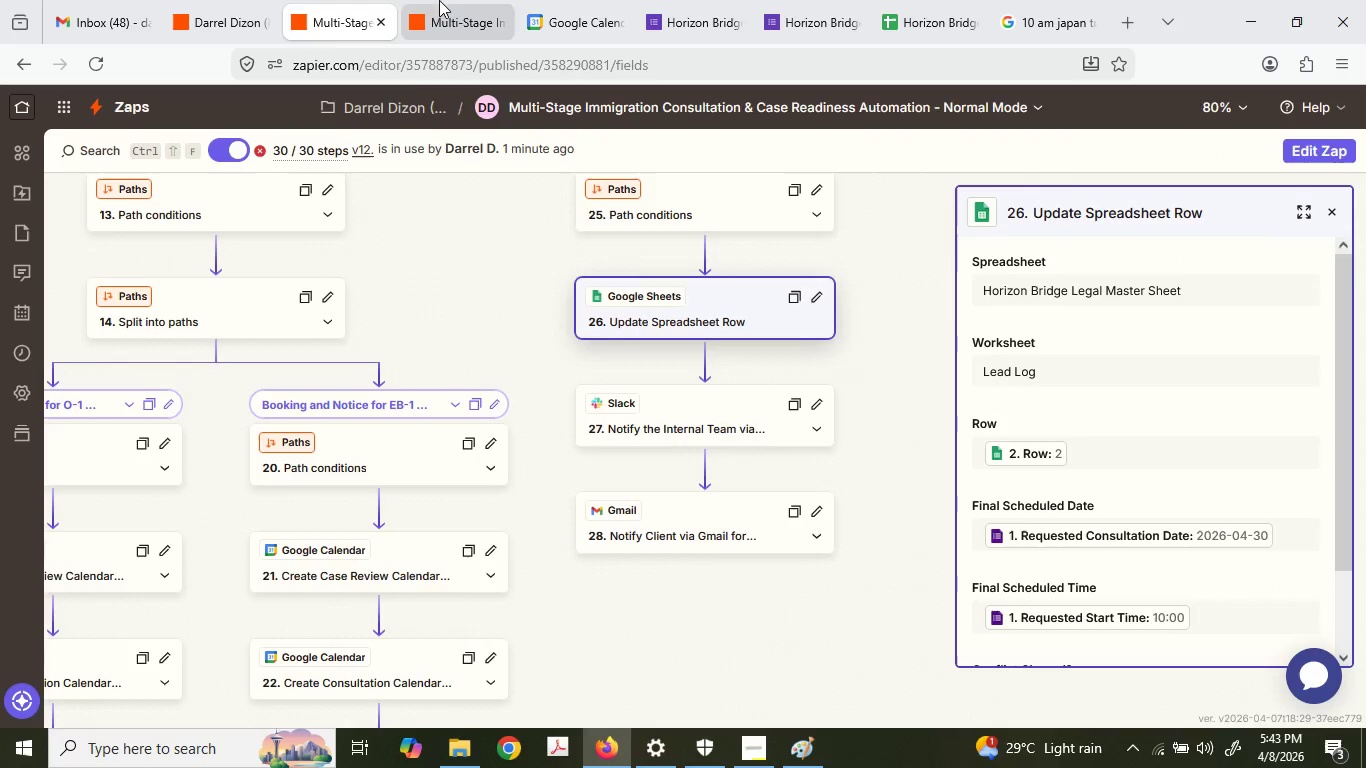 
left_click_drag(start_coordinate=[892, 610], to_coordinate=[850, 594])
 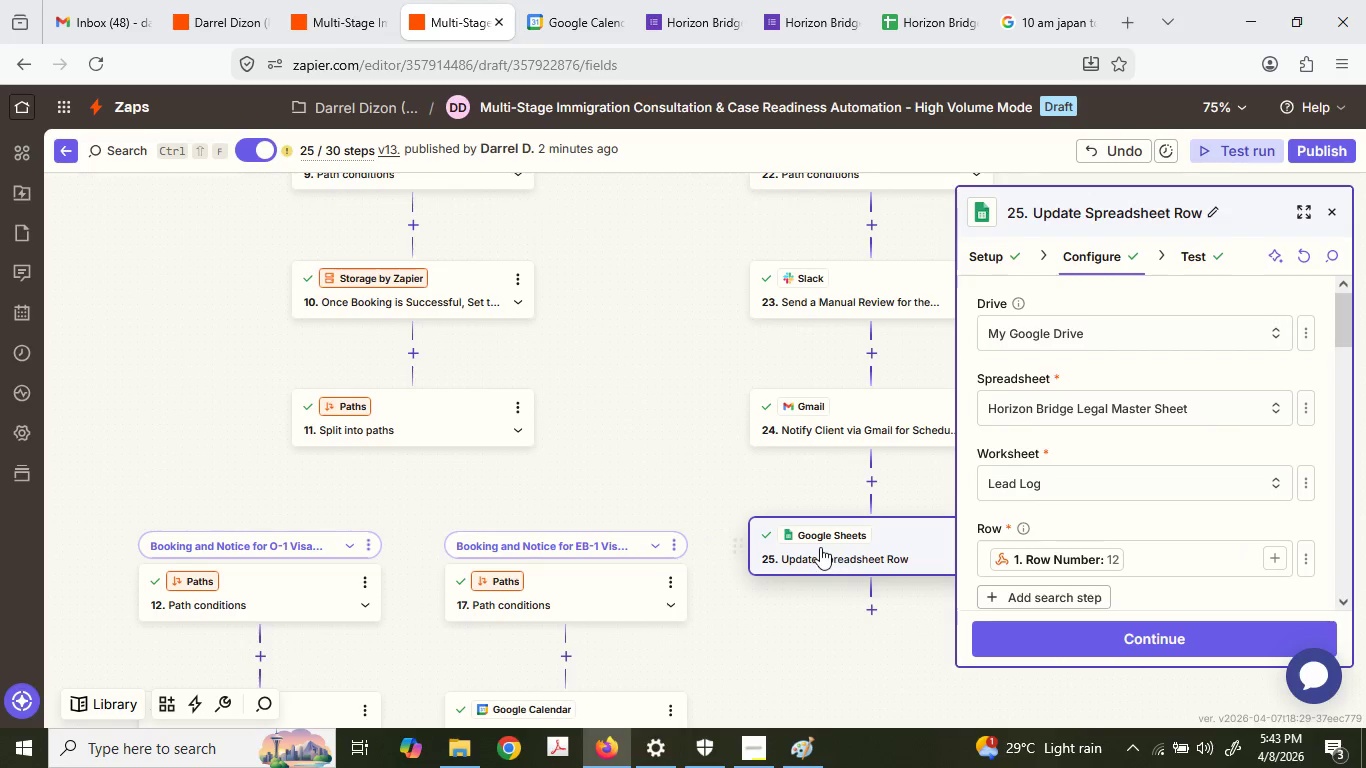 
left_click_drag(start_coordinate=[820, 547], to_coordinate=[869, 238])
 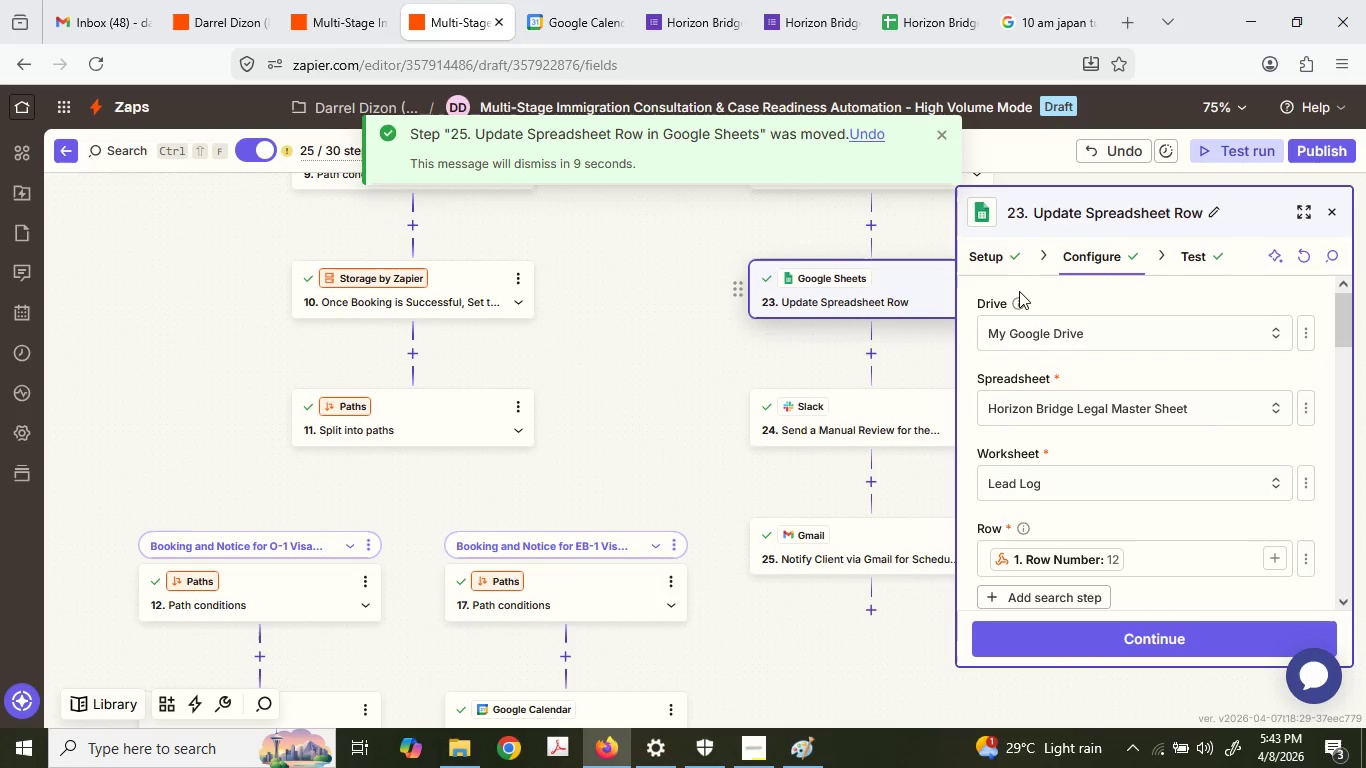 
scroll: coordinate [1047, 547], scroll_direction: down, amount: 11.0
 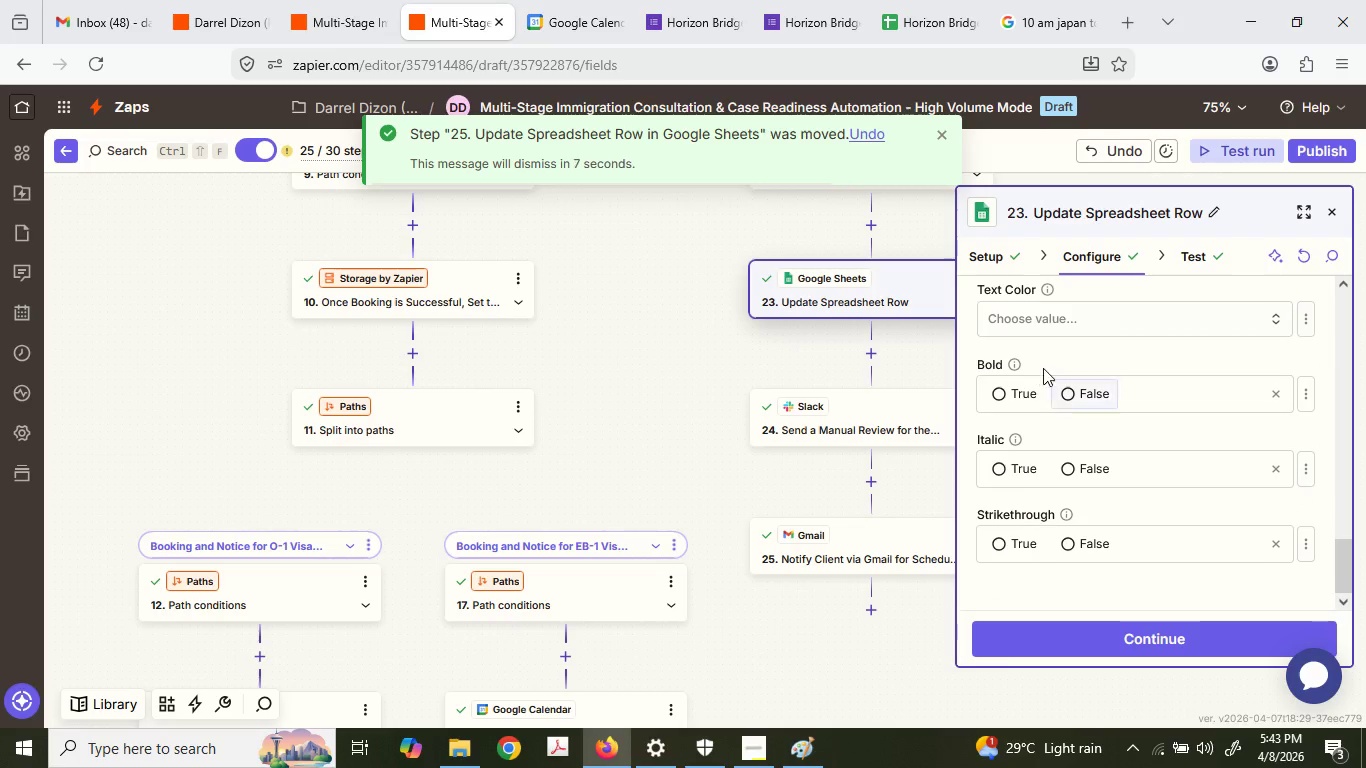 
double_click([1000, 411])
 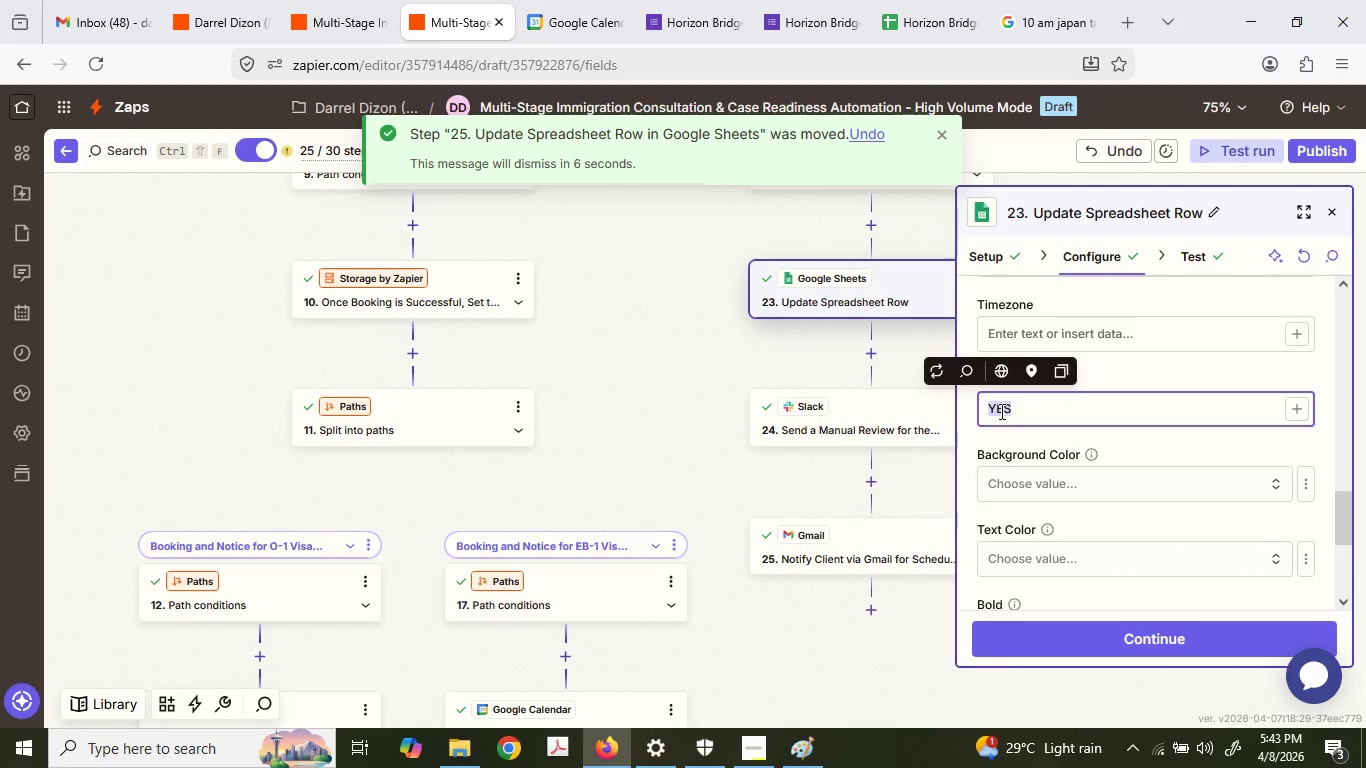 
scroll: coordinate [1043, 368], scroll_direction: up, amount: 2.0
 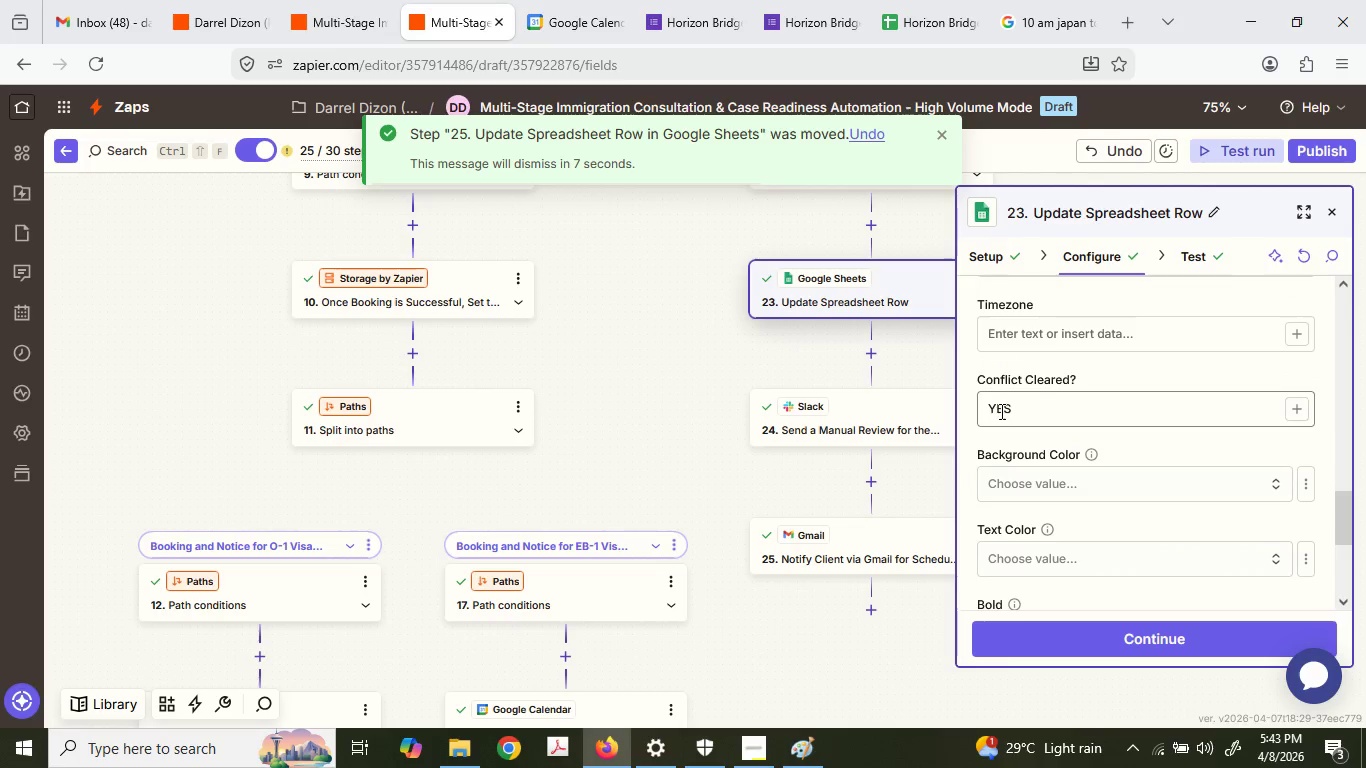 
type(NO)
 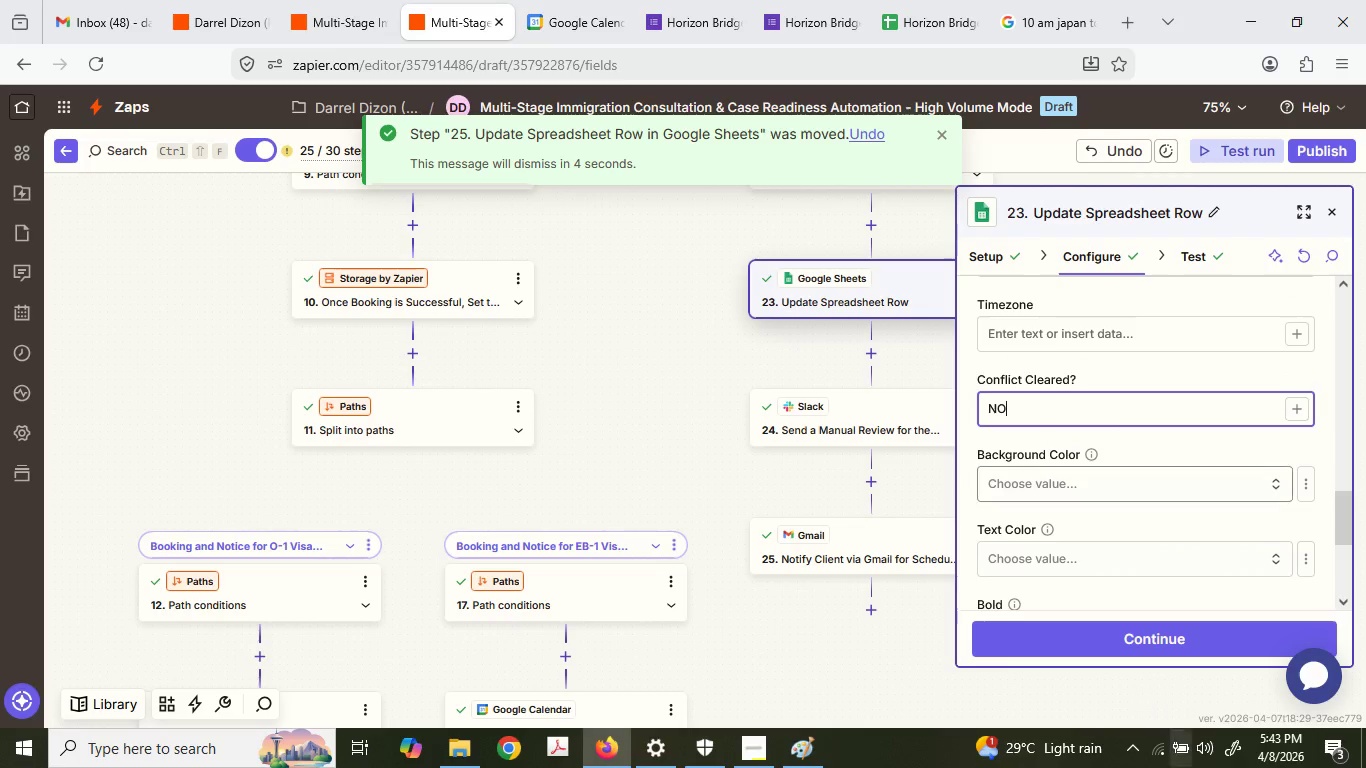 
left_click([1340, 154])
 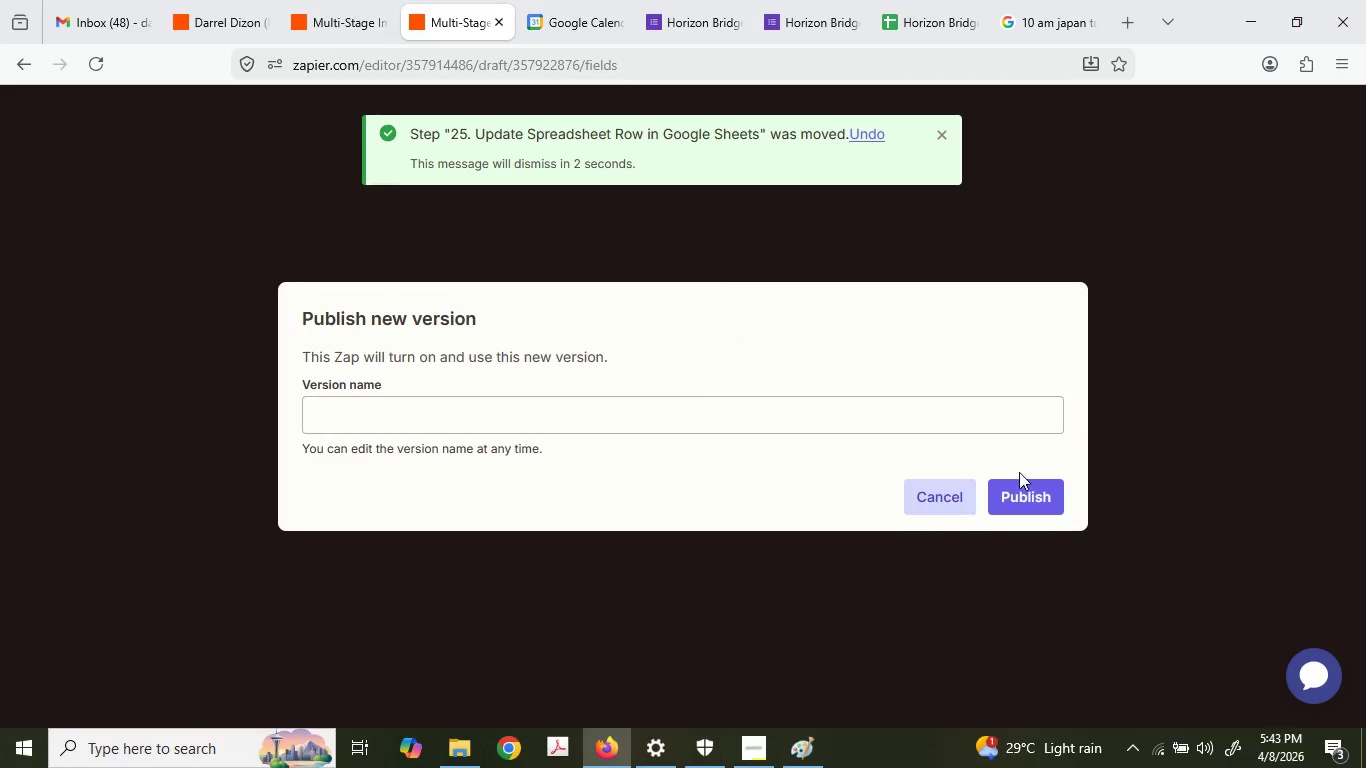 
left_click([1019, 501])
 